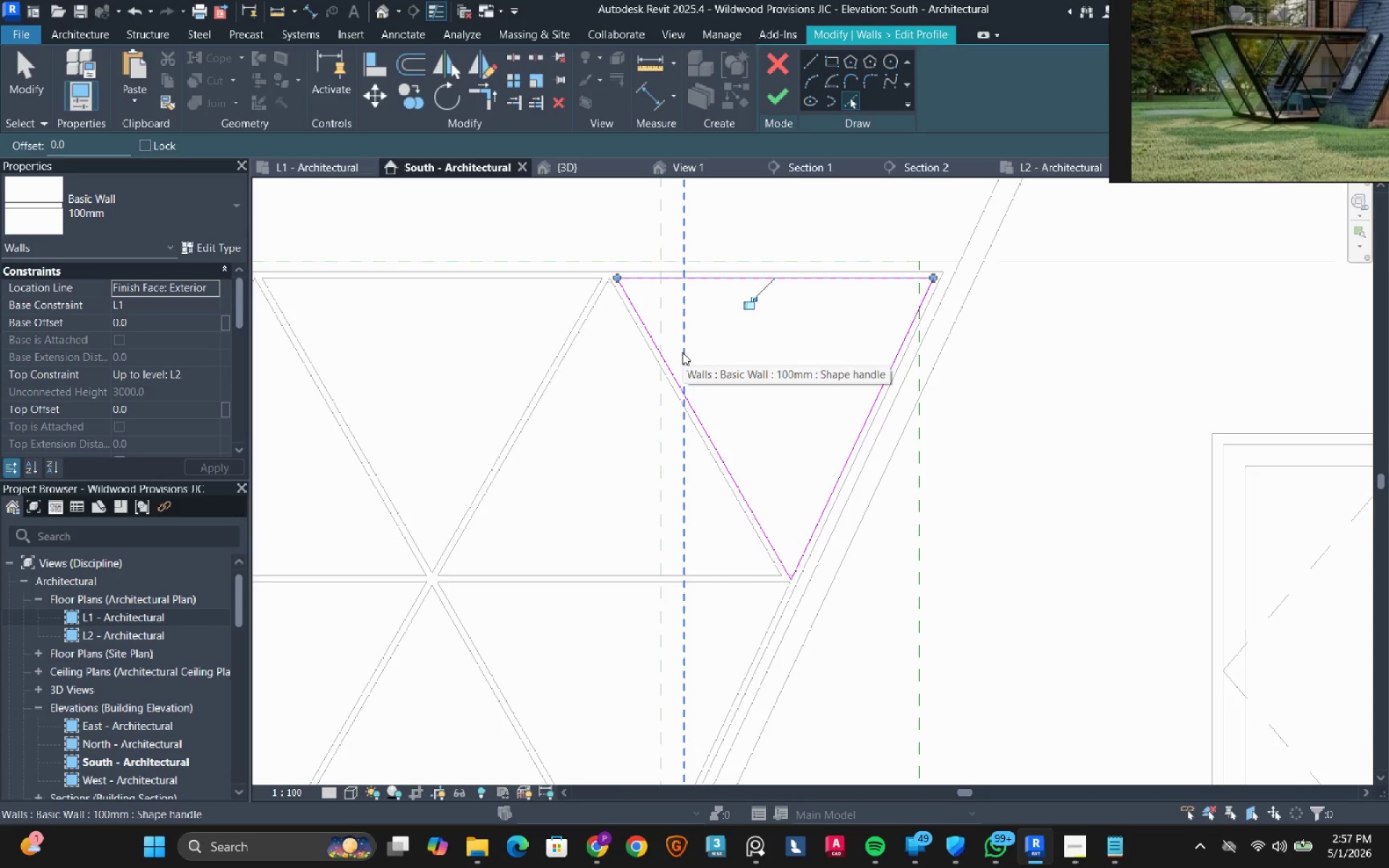 
wait(7.11)
 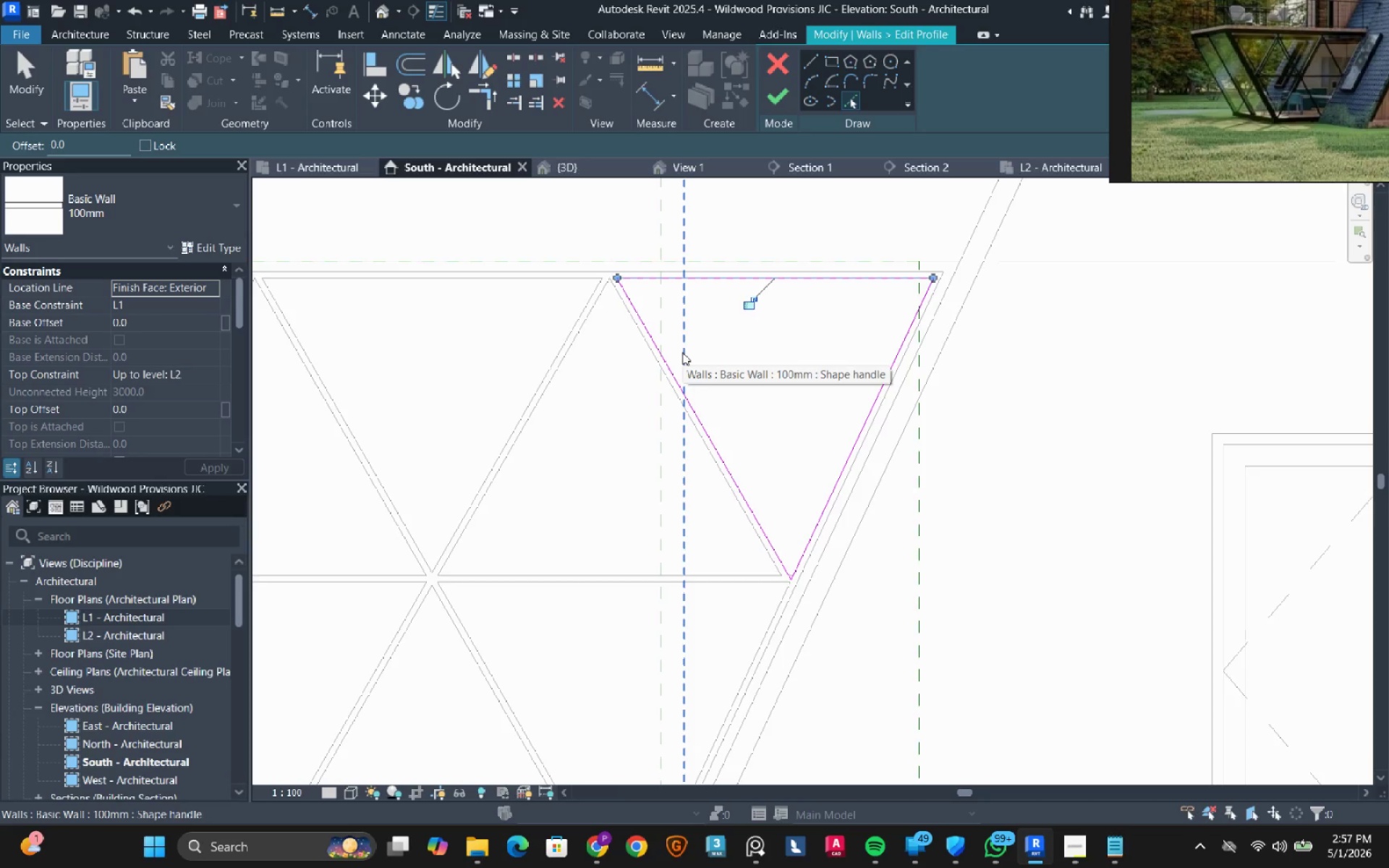 
scroll: coordinate [678, 346], scroll_direction: down, amount: 2.0
 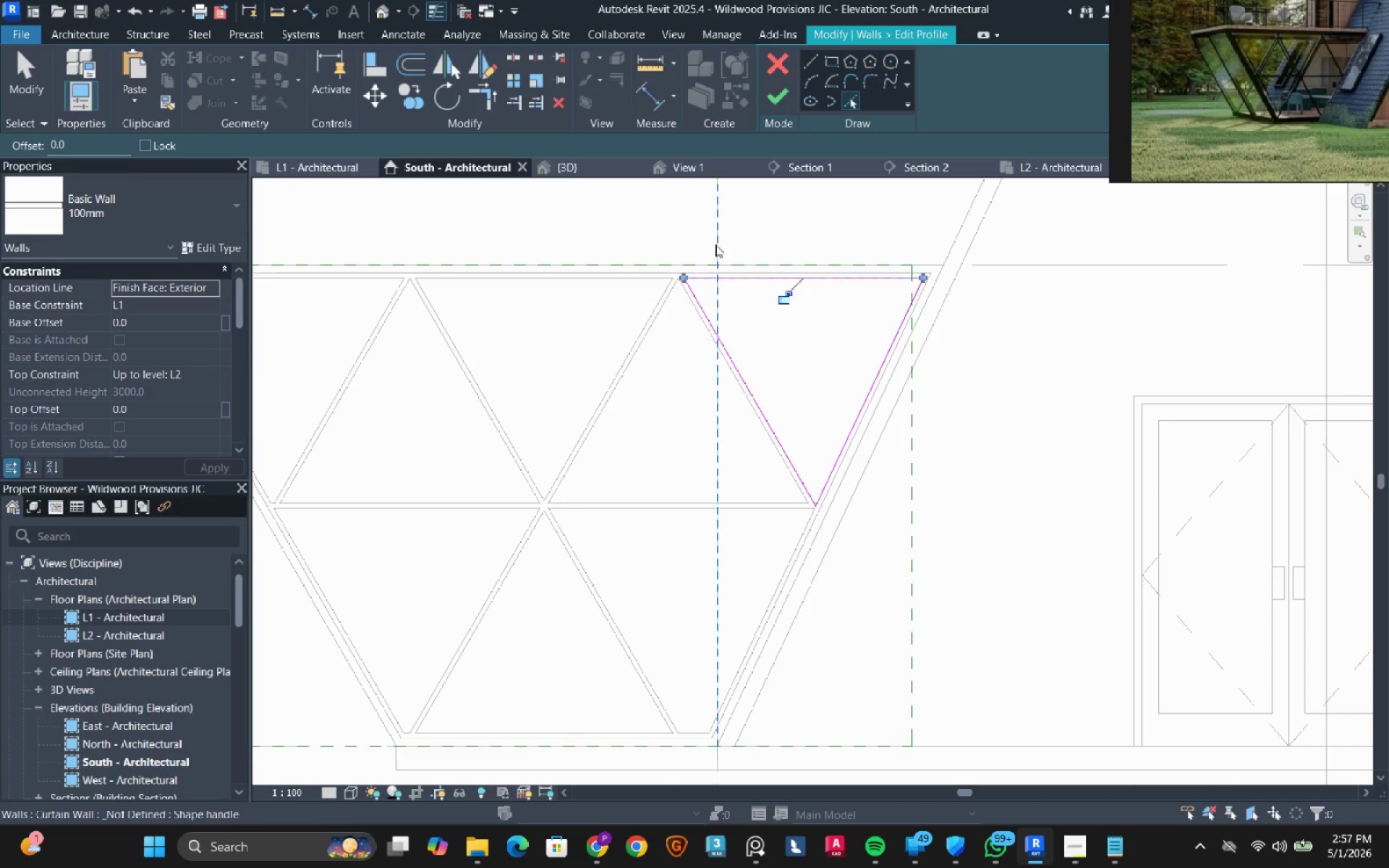 
scroll: coordinate [673, 282], scroll_direction: up, amount: 4.0
 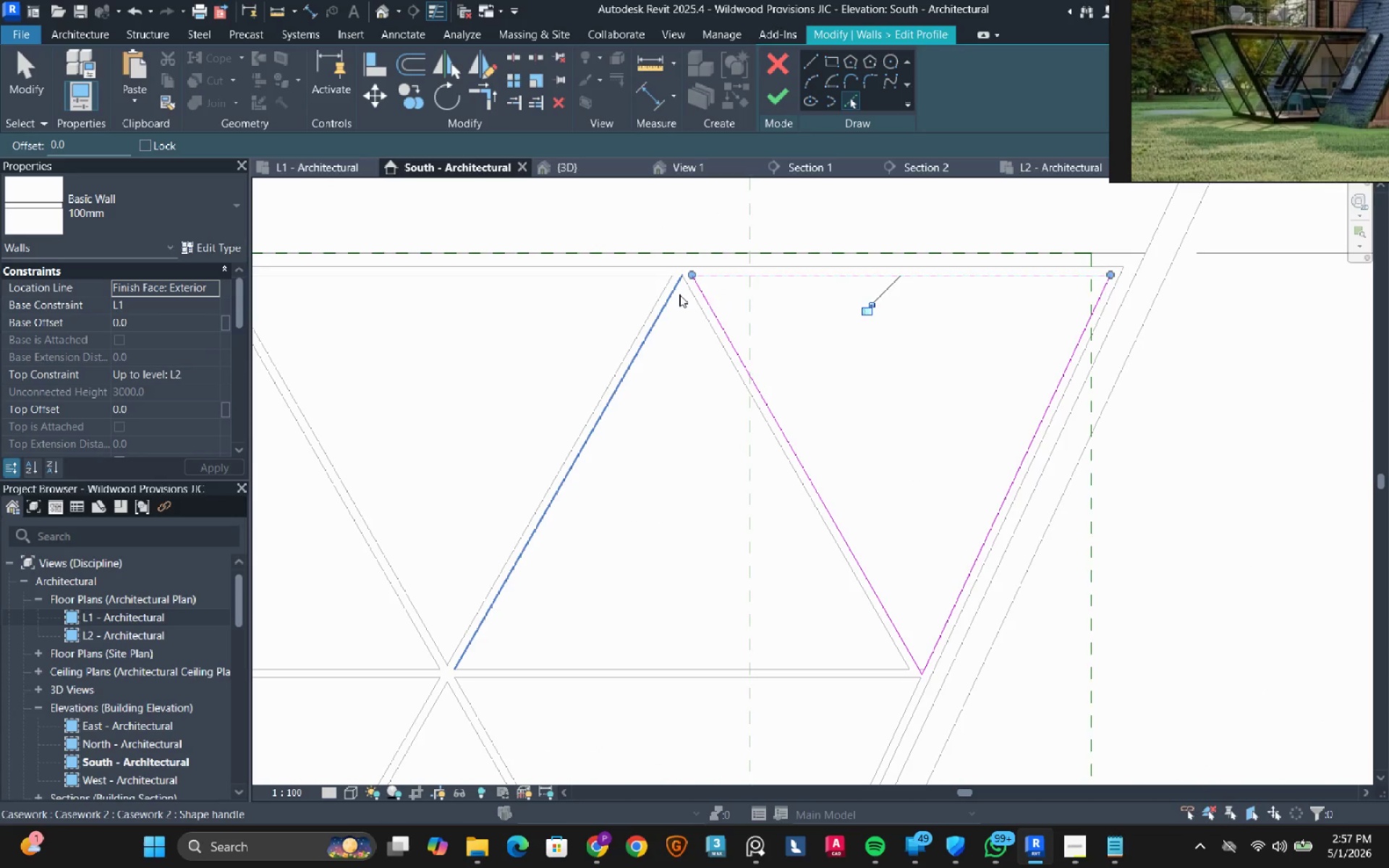 
left_click([679, 294])
 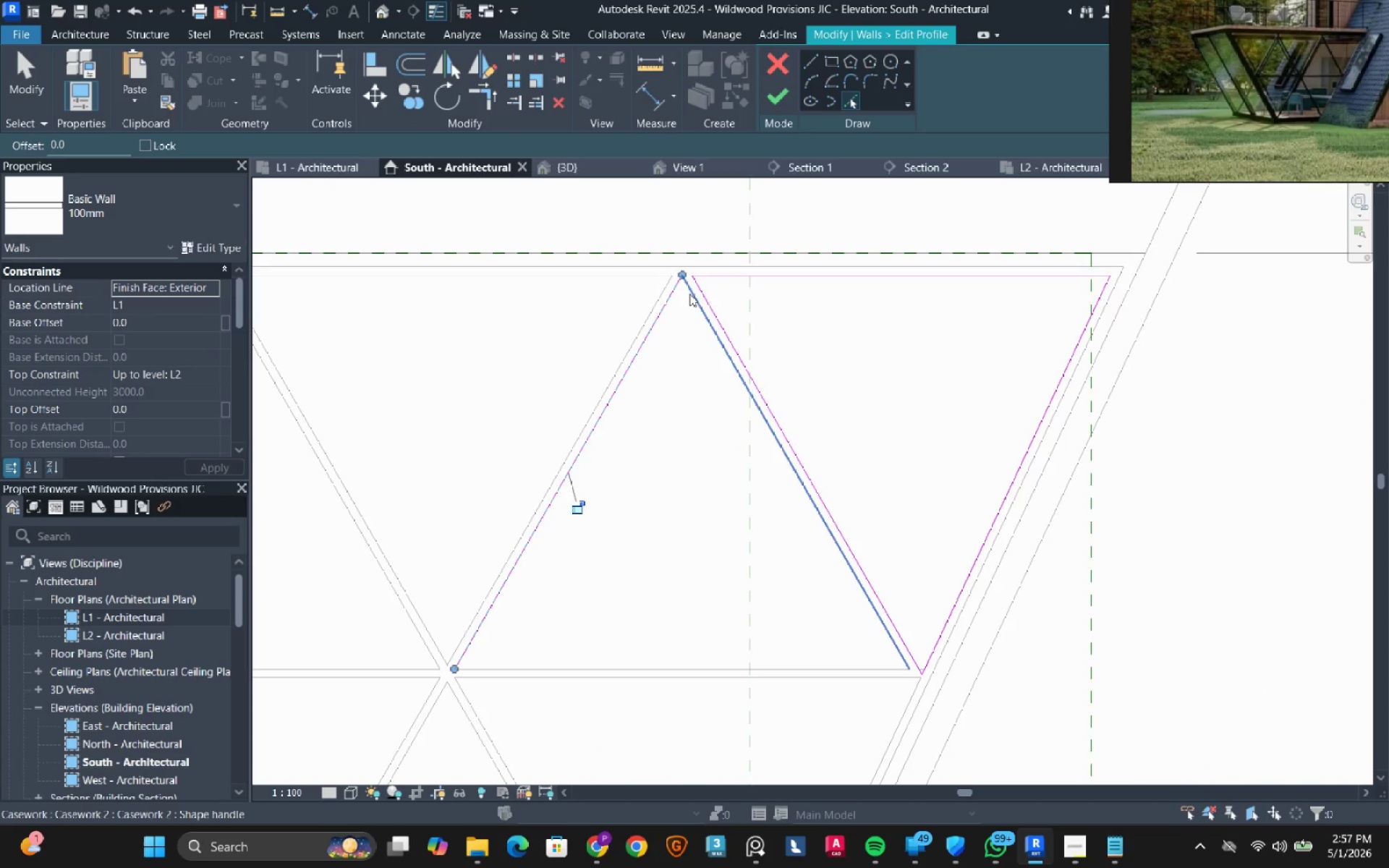 
left_click([689, 294])
 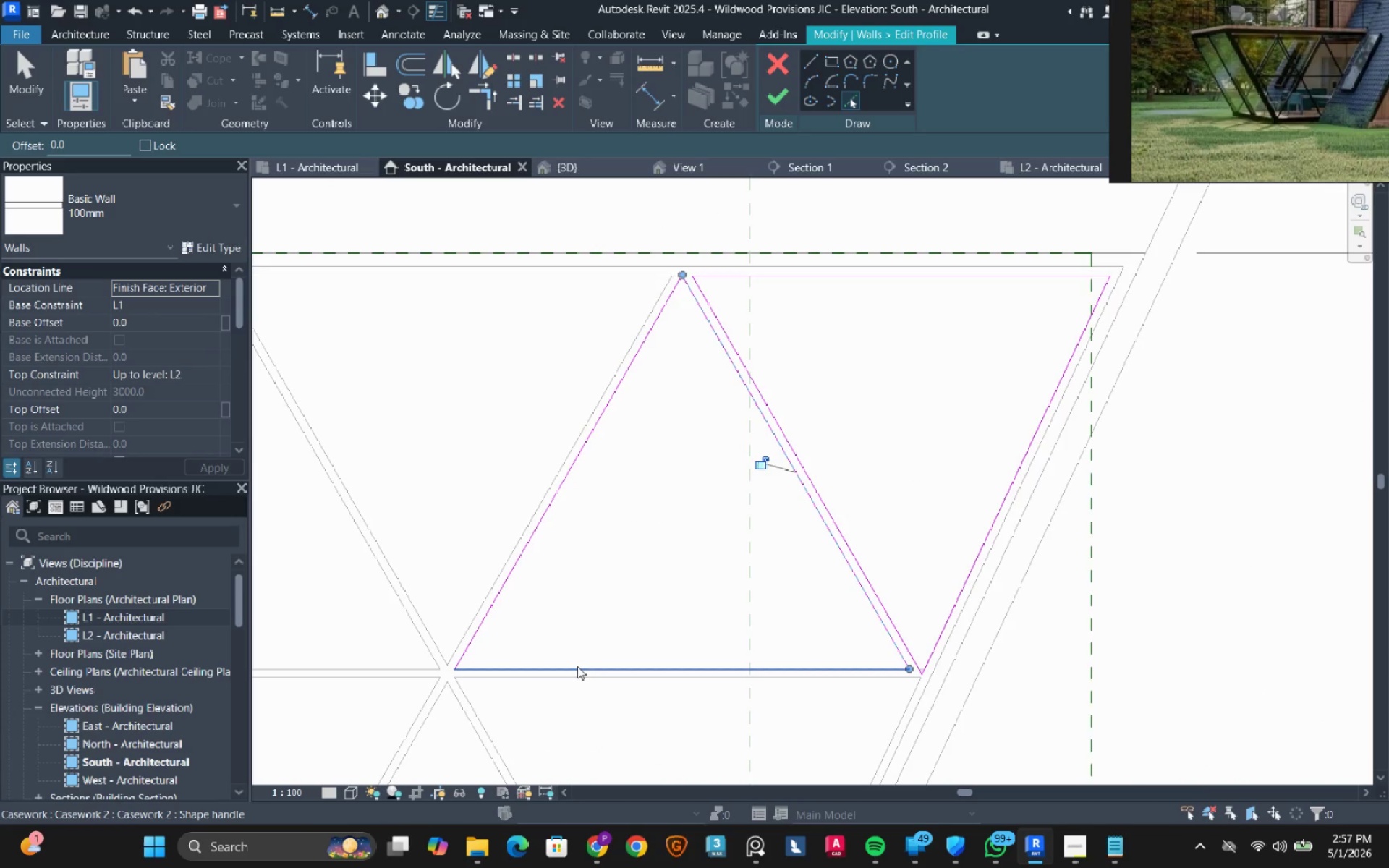 
left_click([577, 666])
 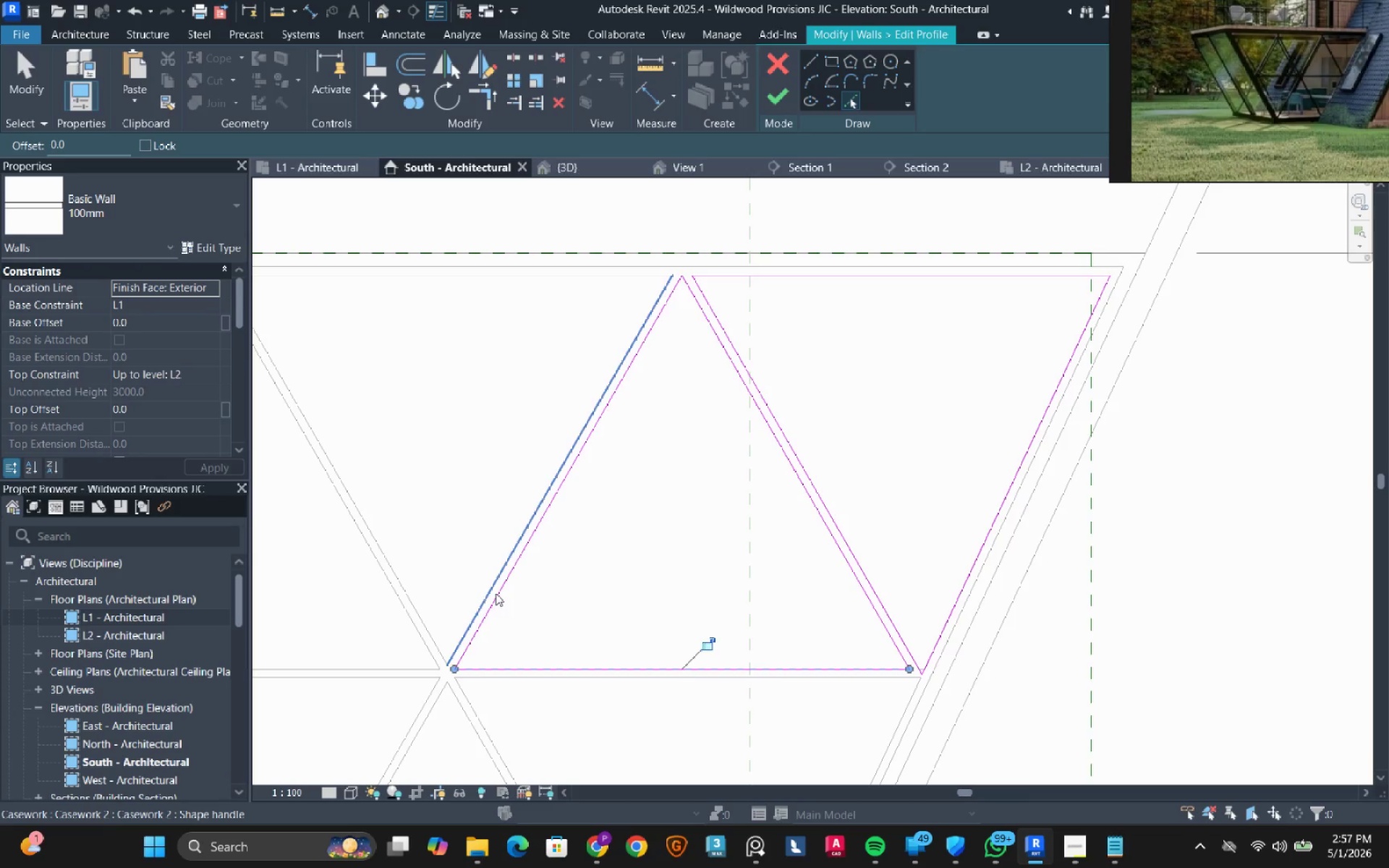 
left_click([496, 593])
 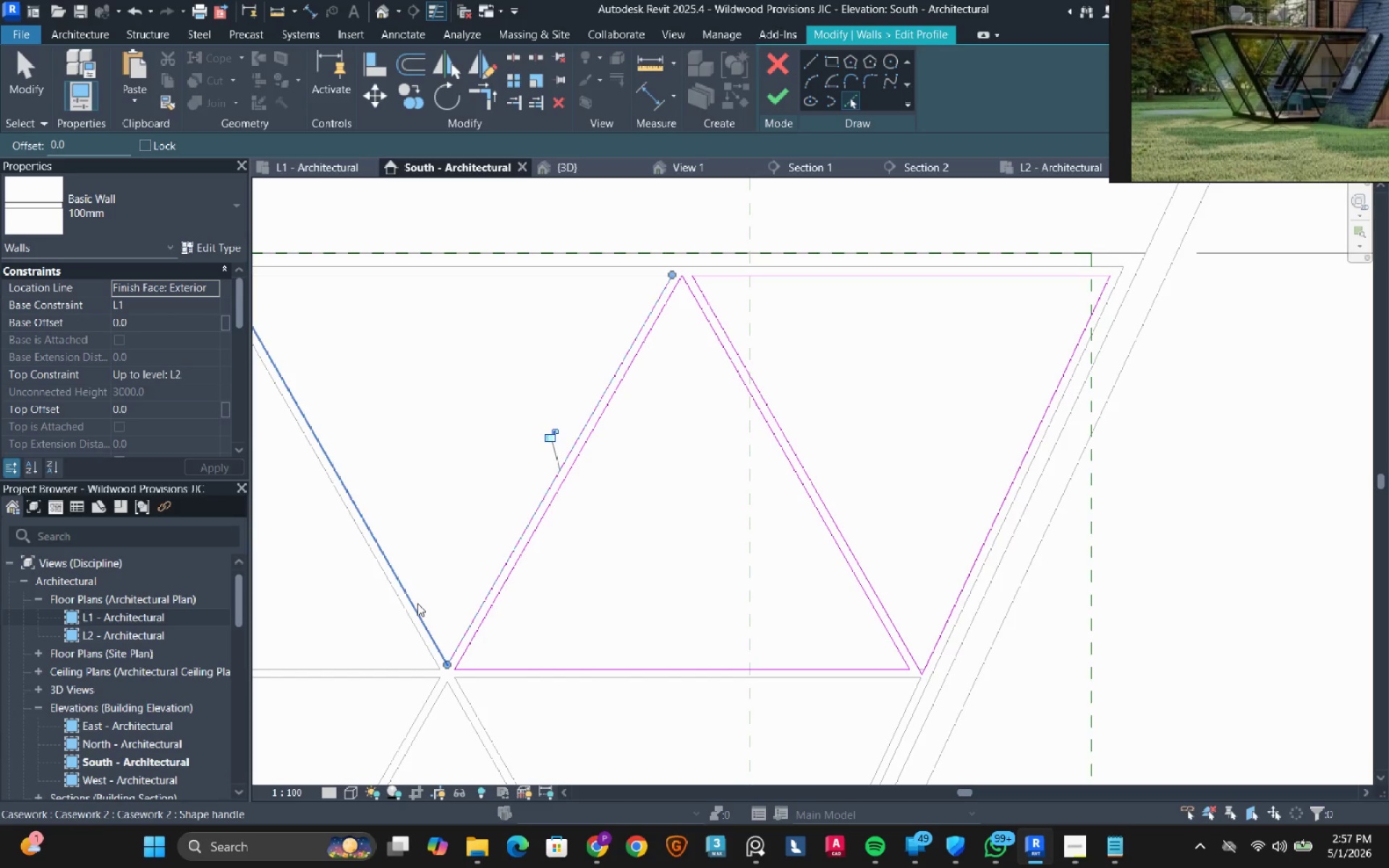 
left_click([417, 603])
 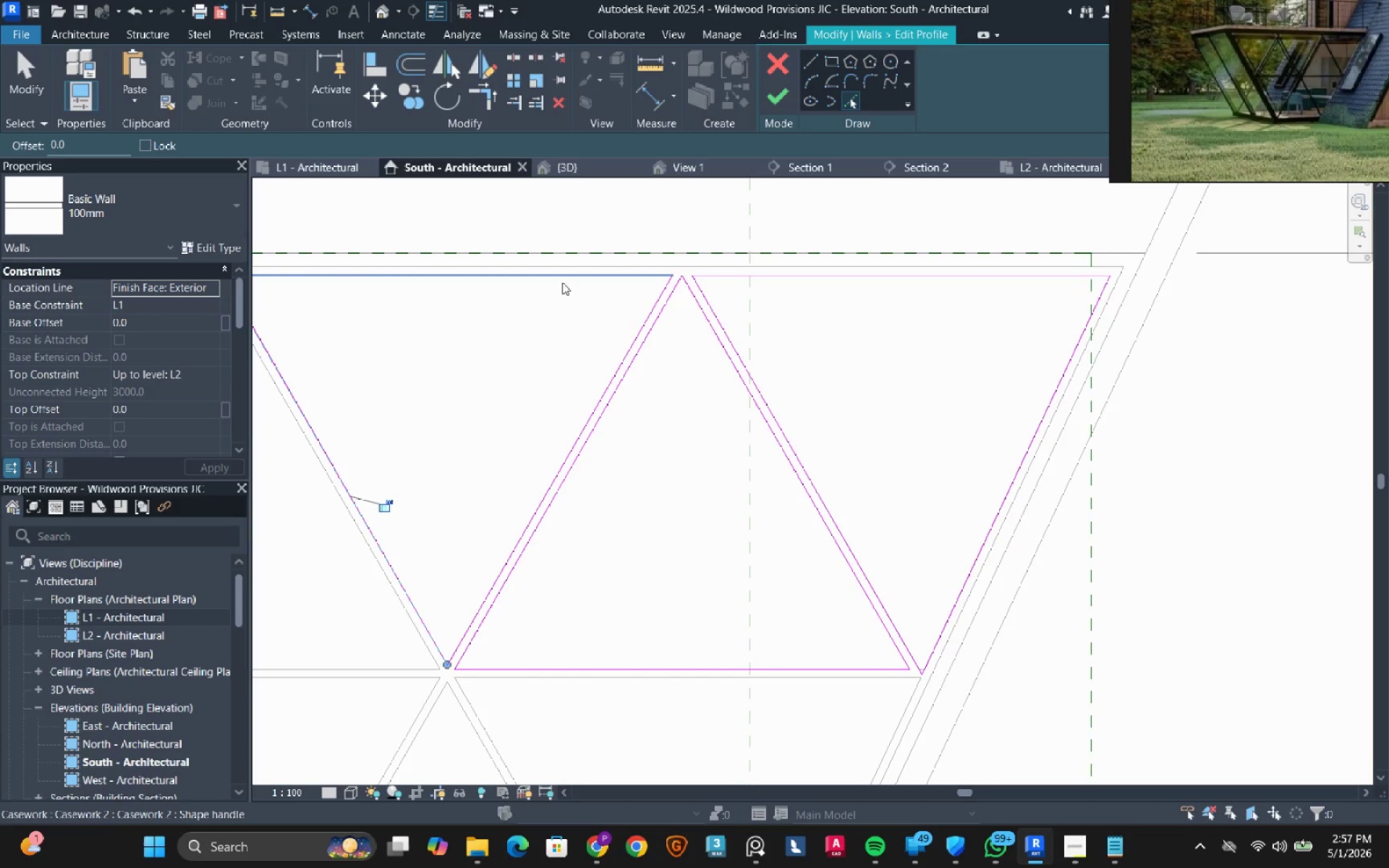 
left_click([562, 282])
 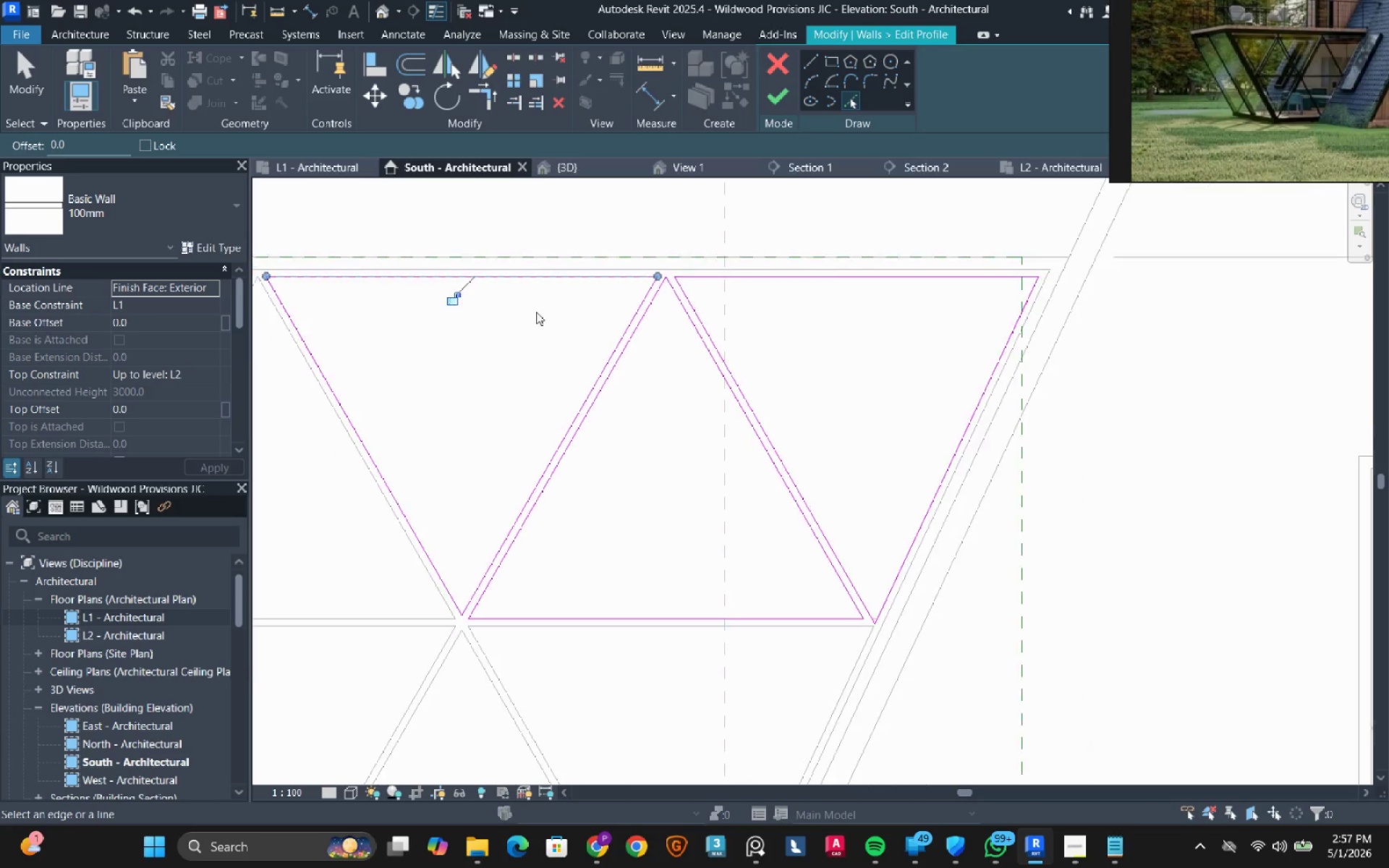 
scroll: coordinate [557, 286], scroll_direction: down, amount: 3.0
 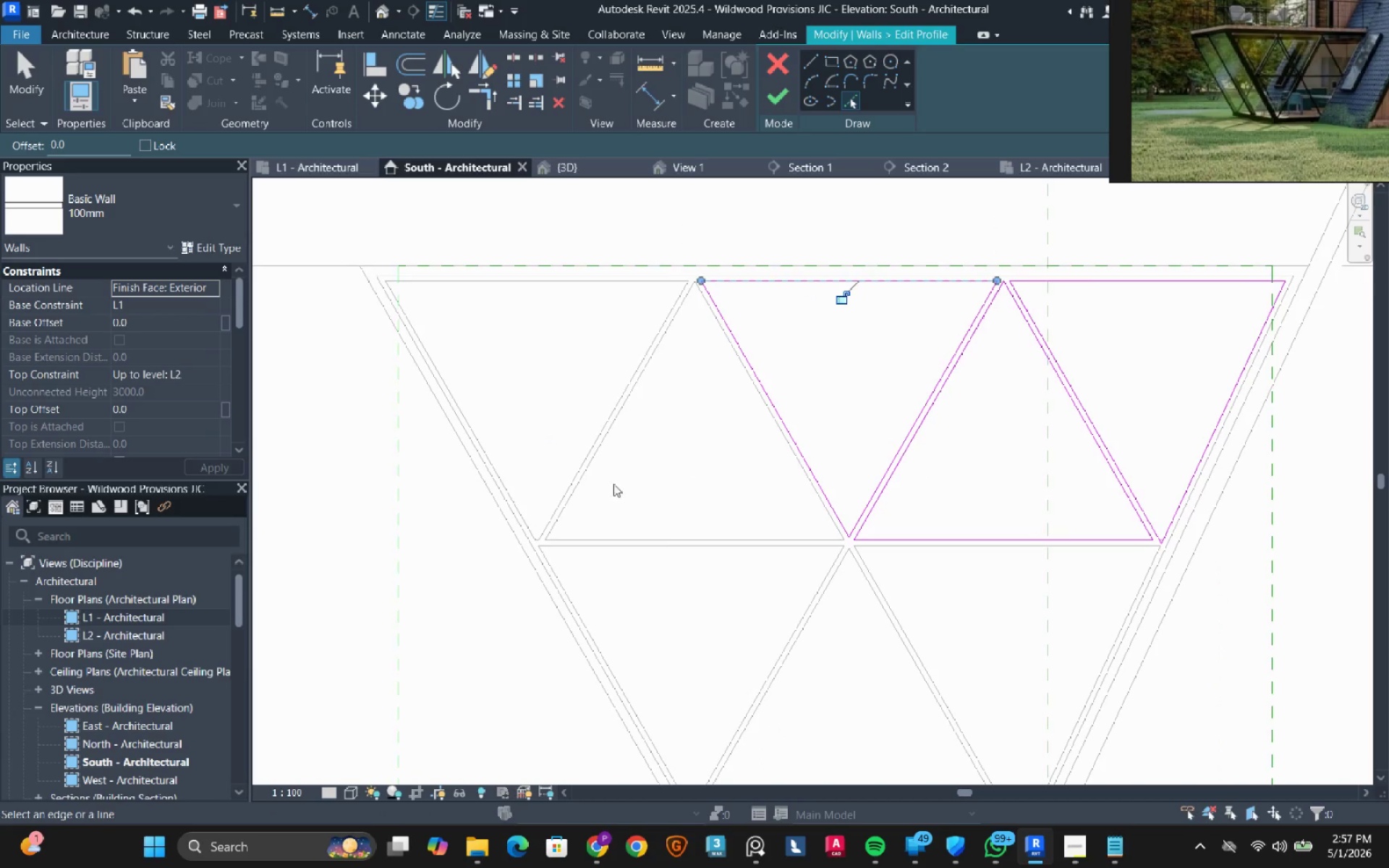 
scroll: coordinate [585, 490], scroll_direction: up, amount: 2.0
 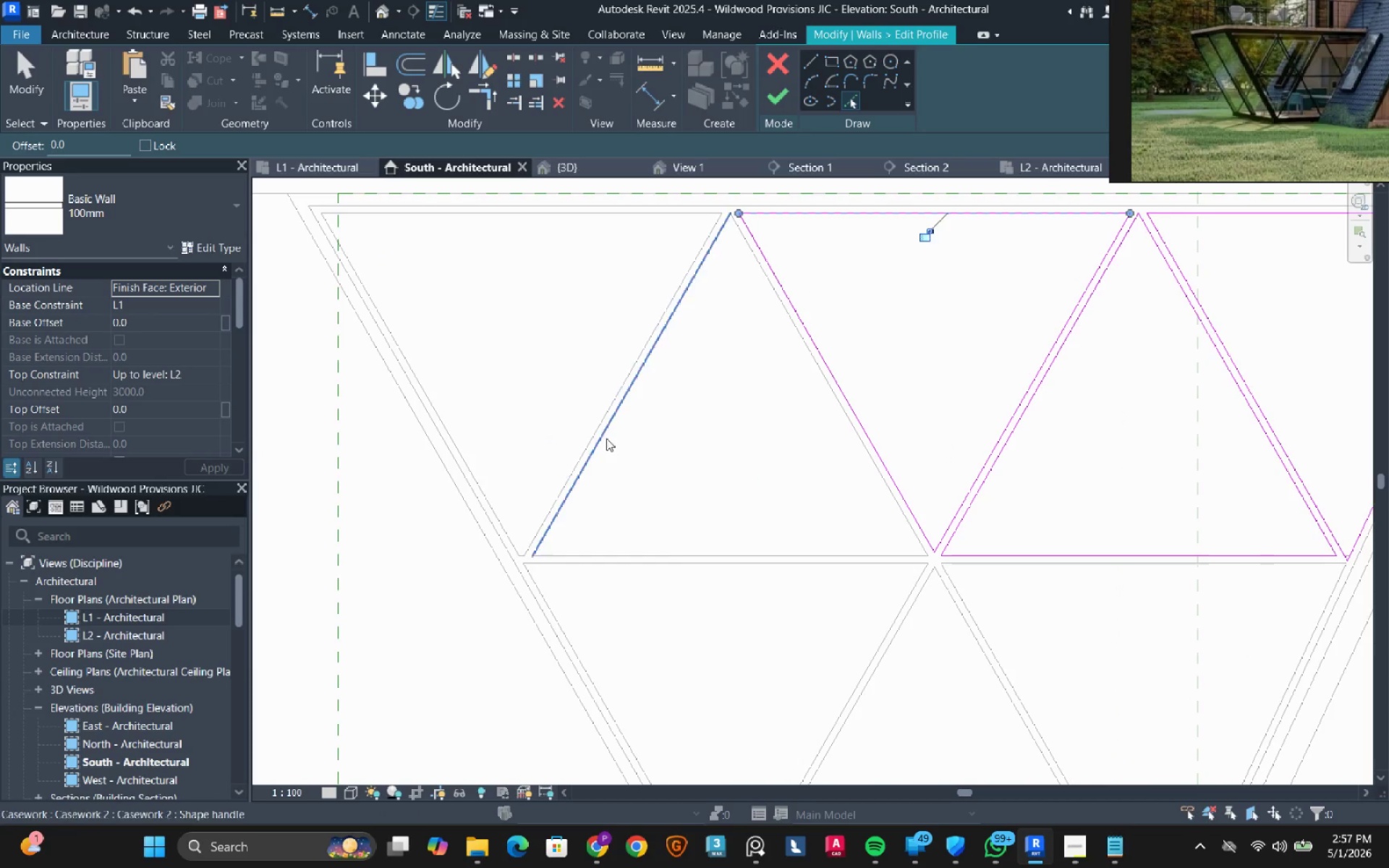 
left_click([606, 438])
 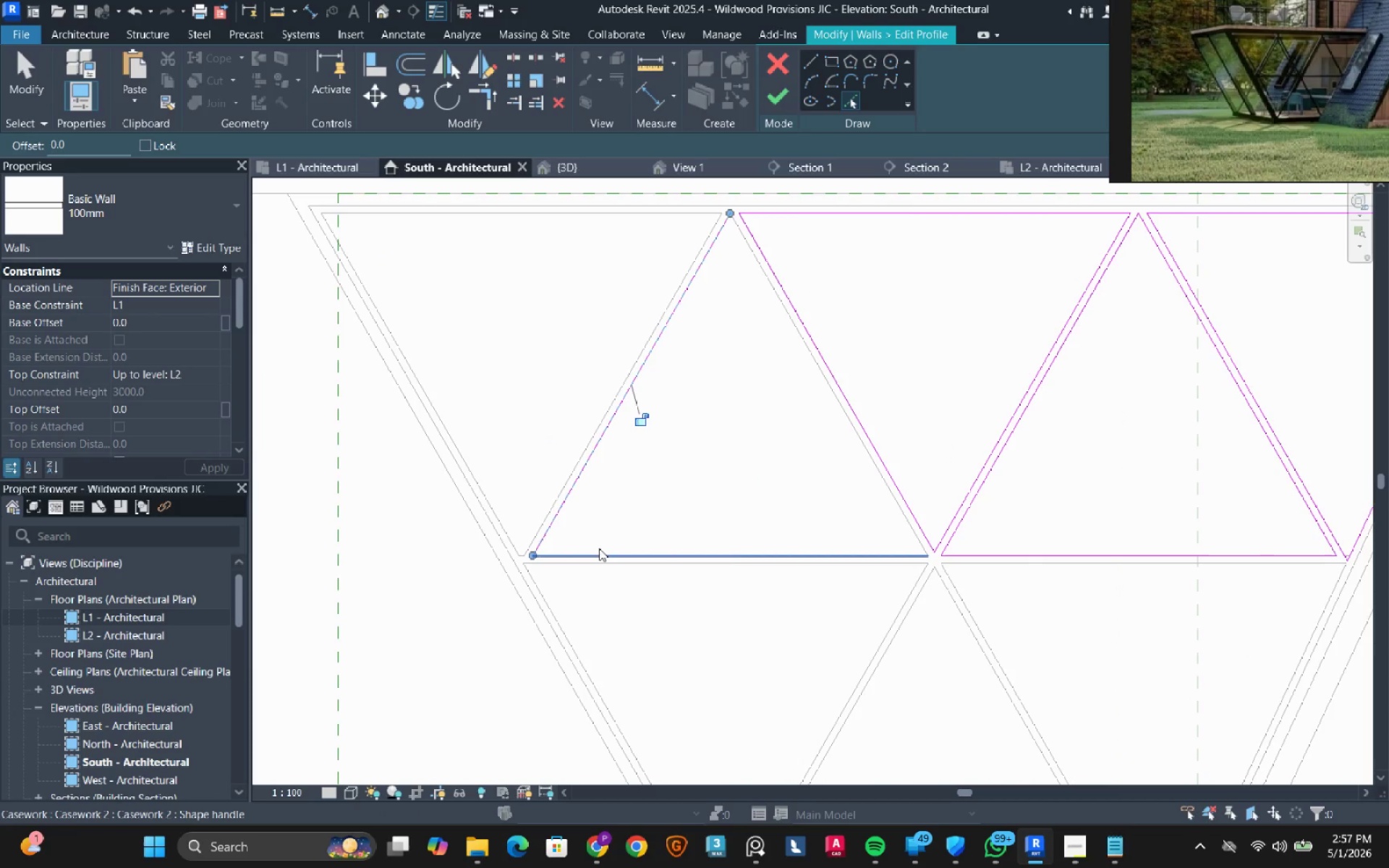 
left_click([599, 548])
 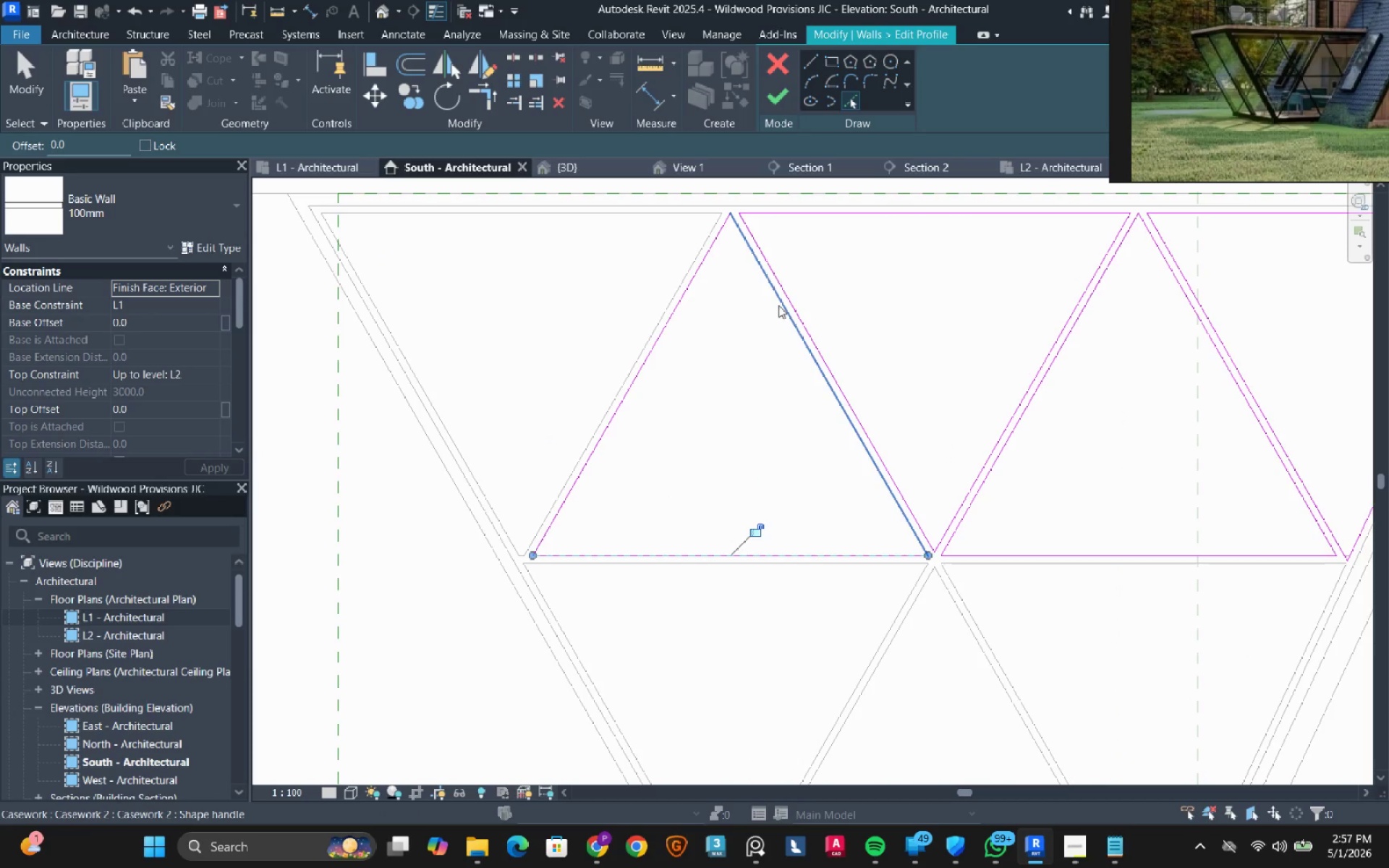 
left_click([778, 305])
 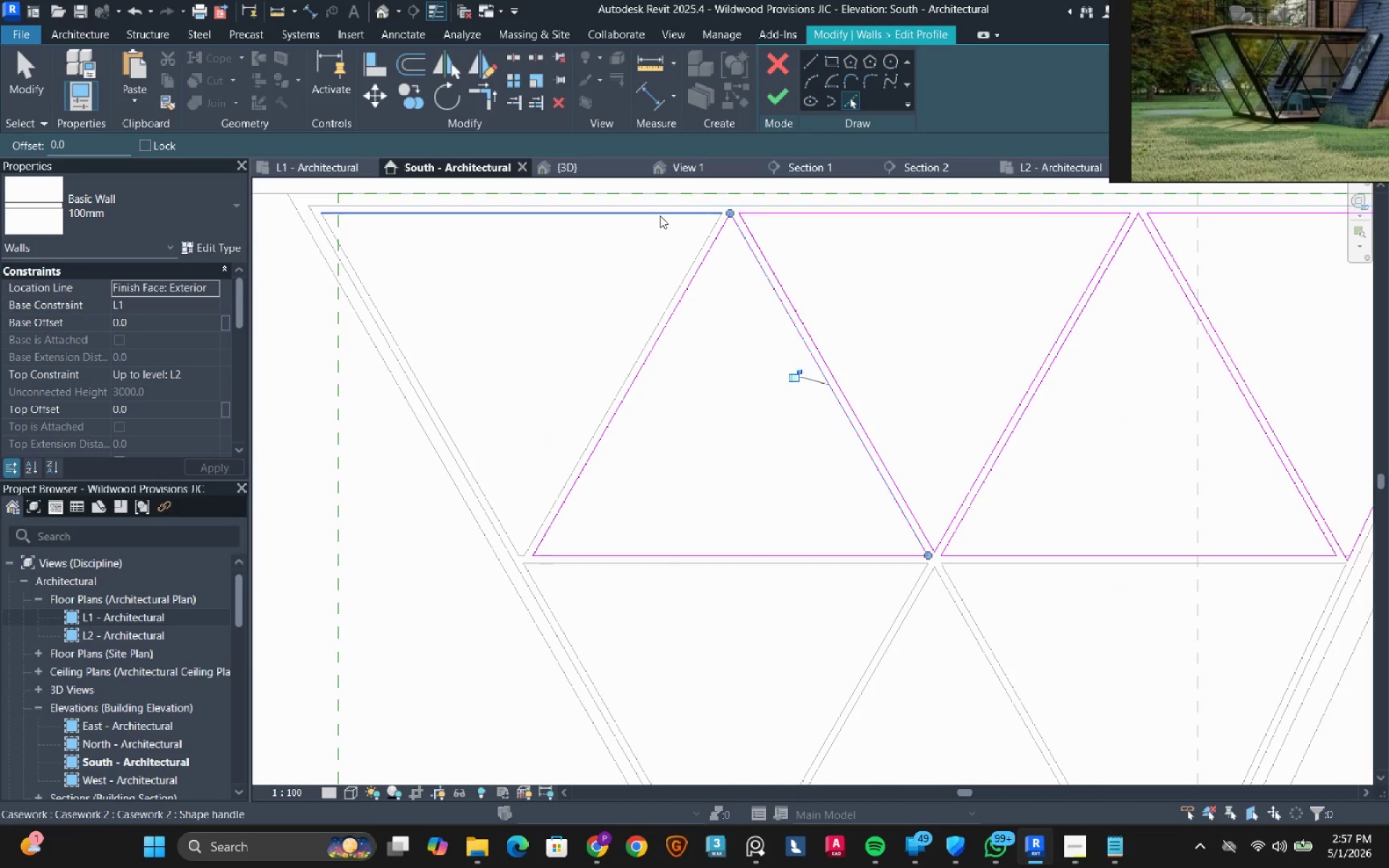 
left_click([660, 216])
 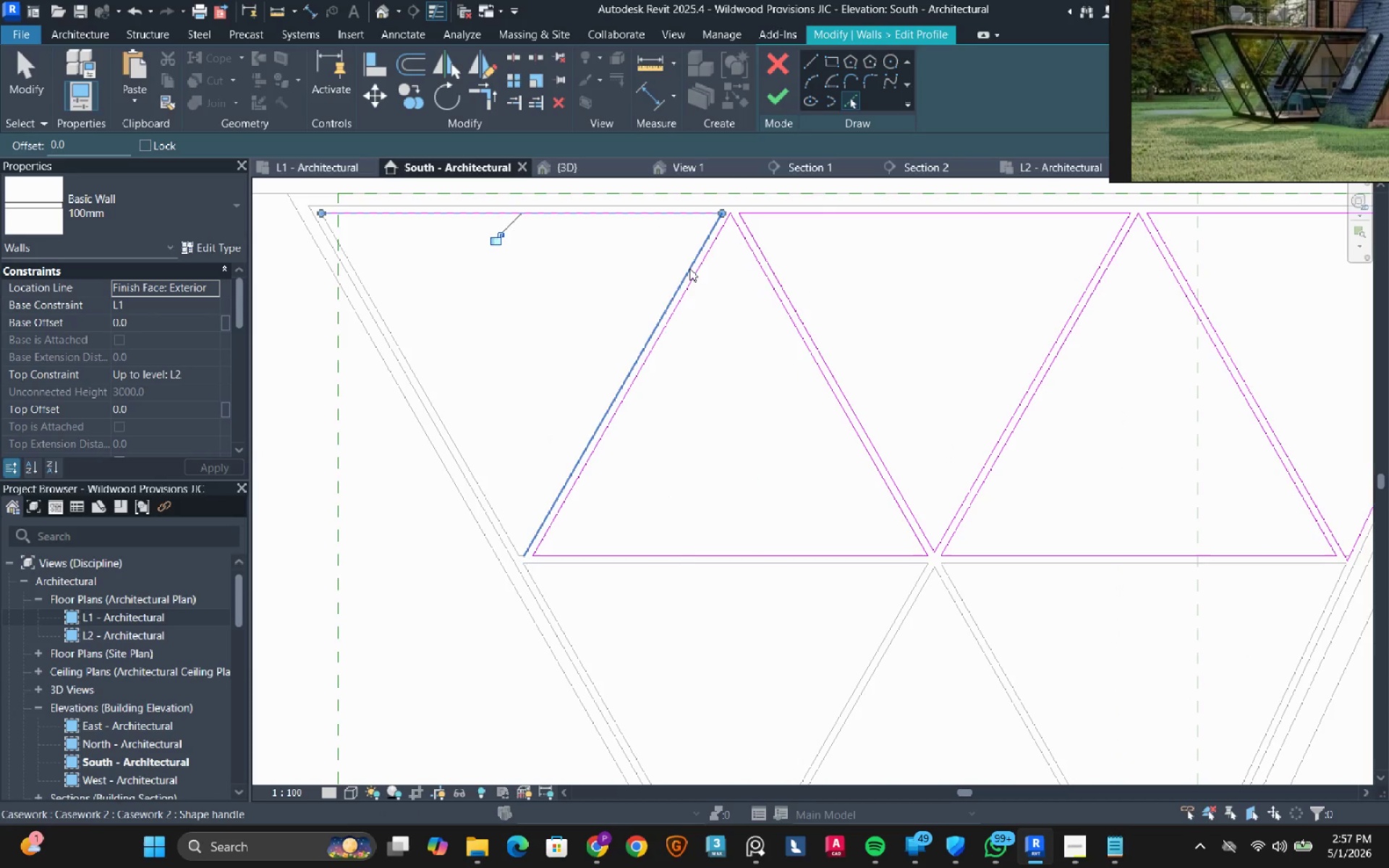 
left_click([689, 268])
 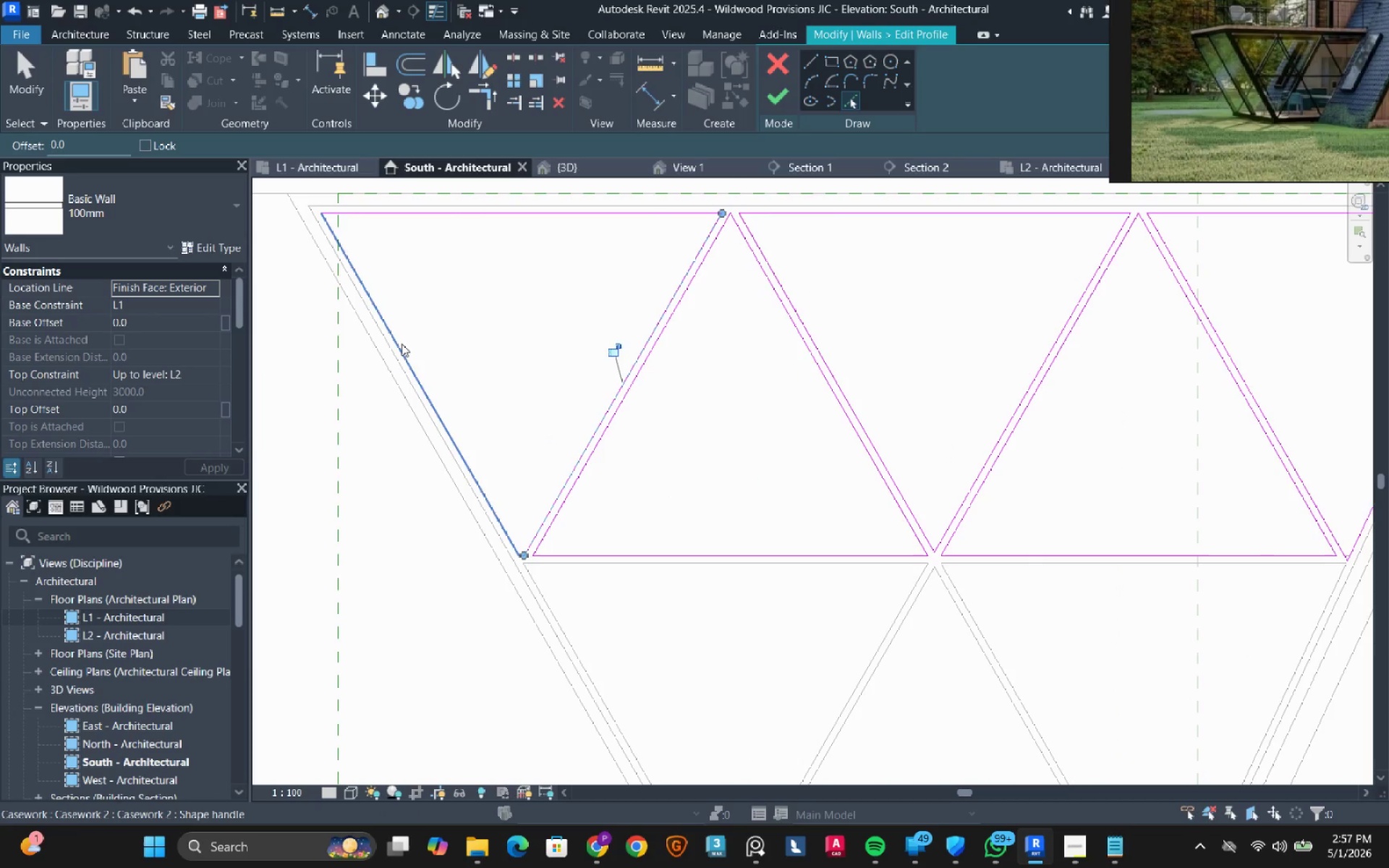 
left_click([402, 344])
 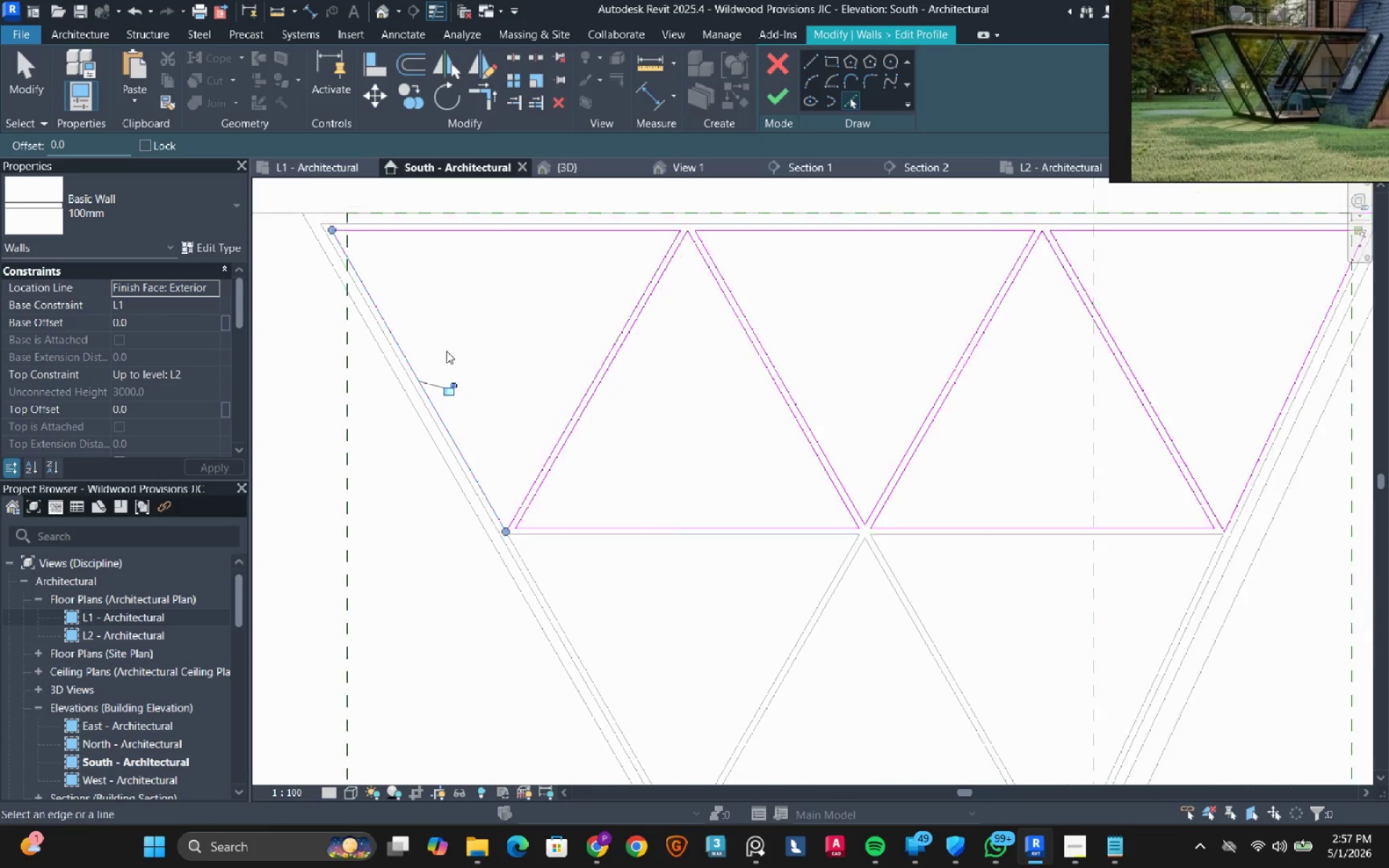 
scroll: coordinate [402, 344], scroll_direction: down, amount: 2.0
 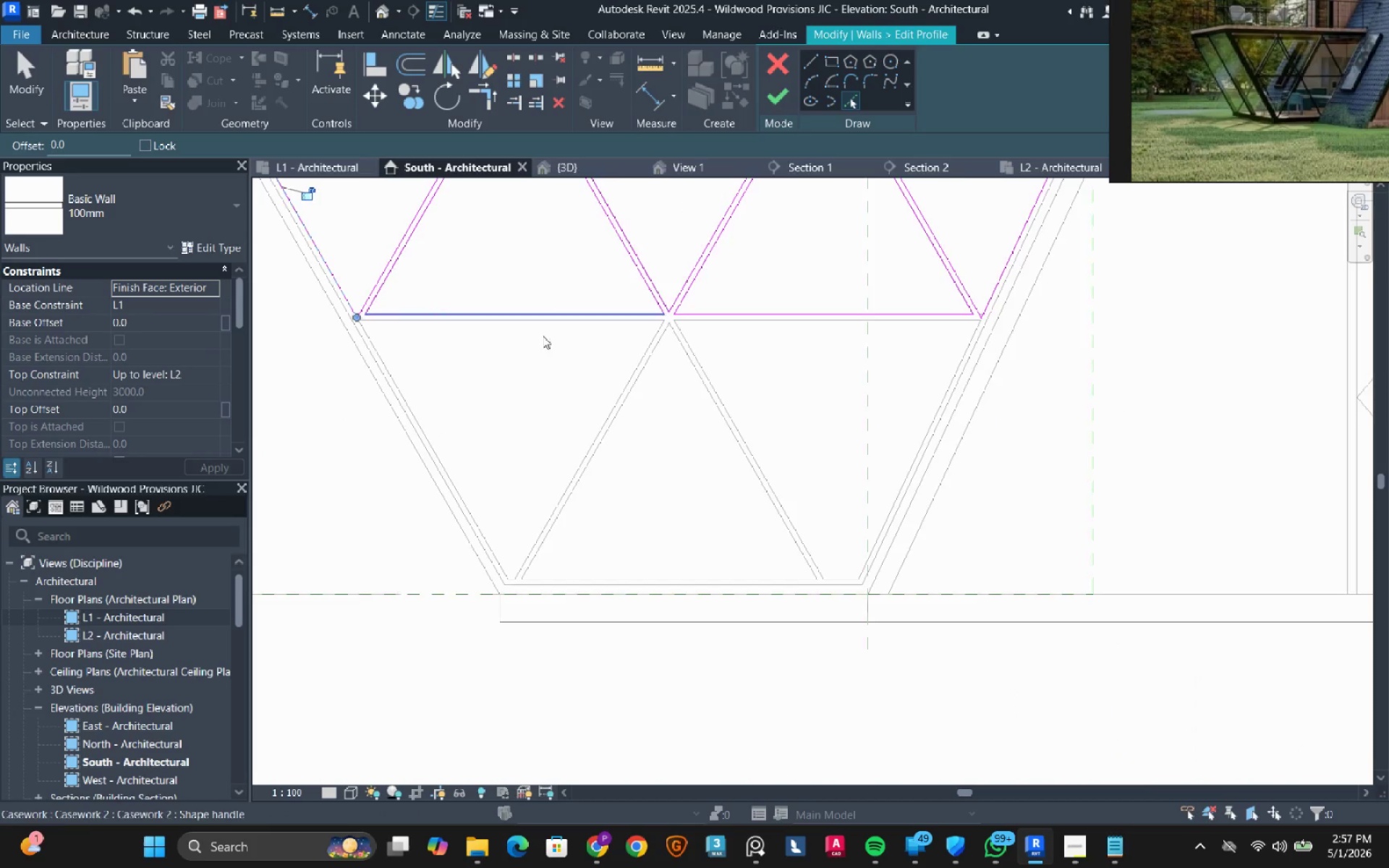 
scroll: coordinate [534, 350], scroll_direction: up, amount: 3.0
 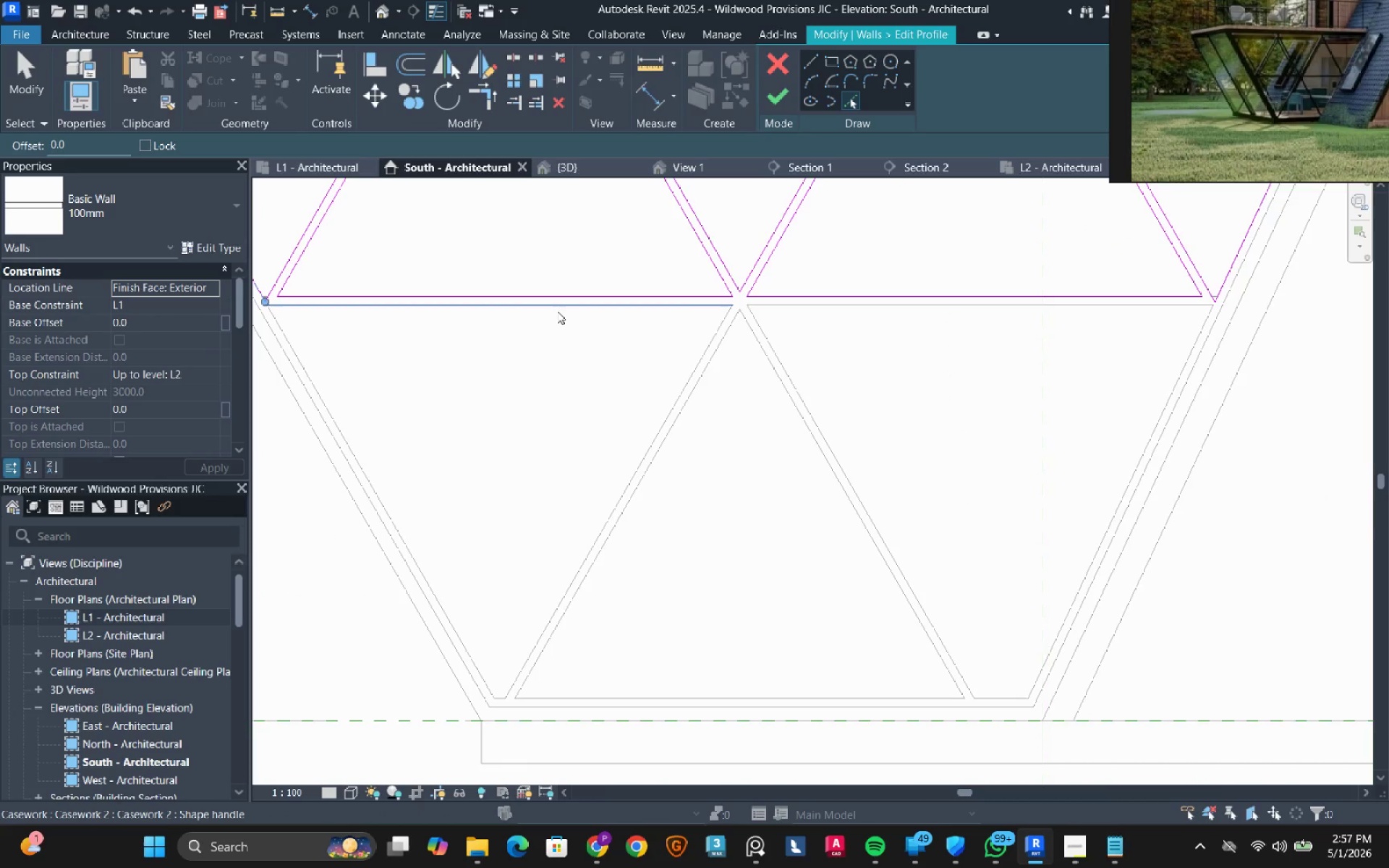 
left_click([557, 311])
 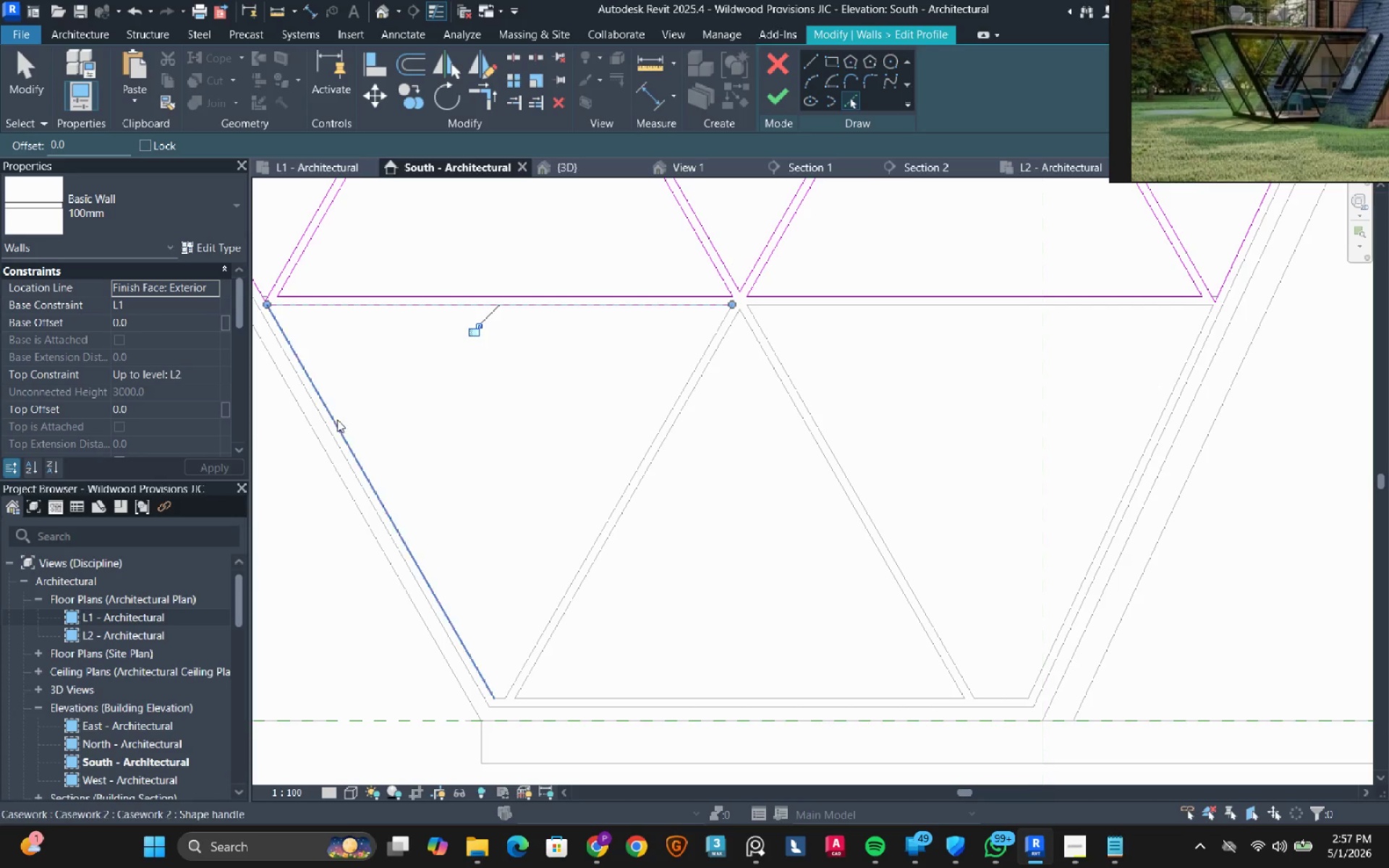 
left_click([337, 420])
 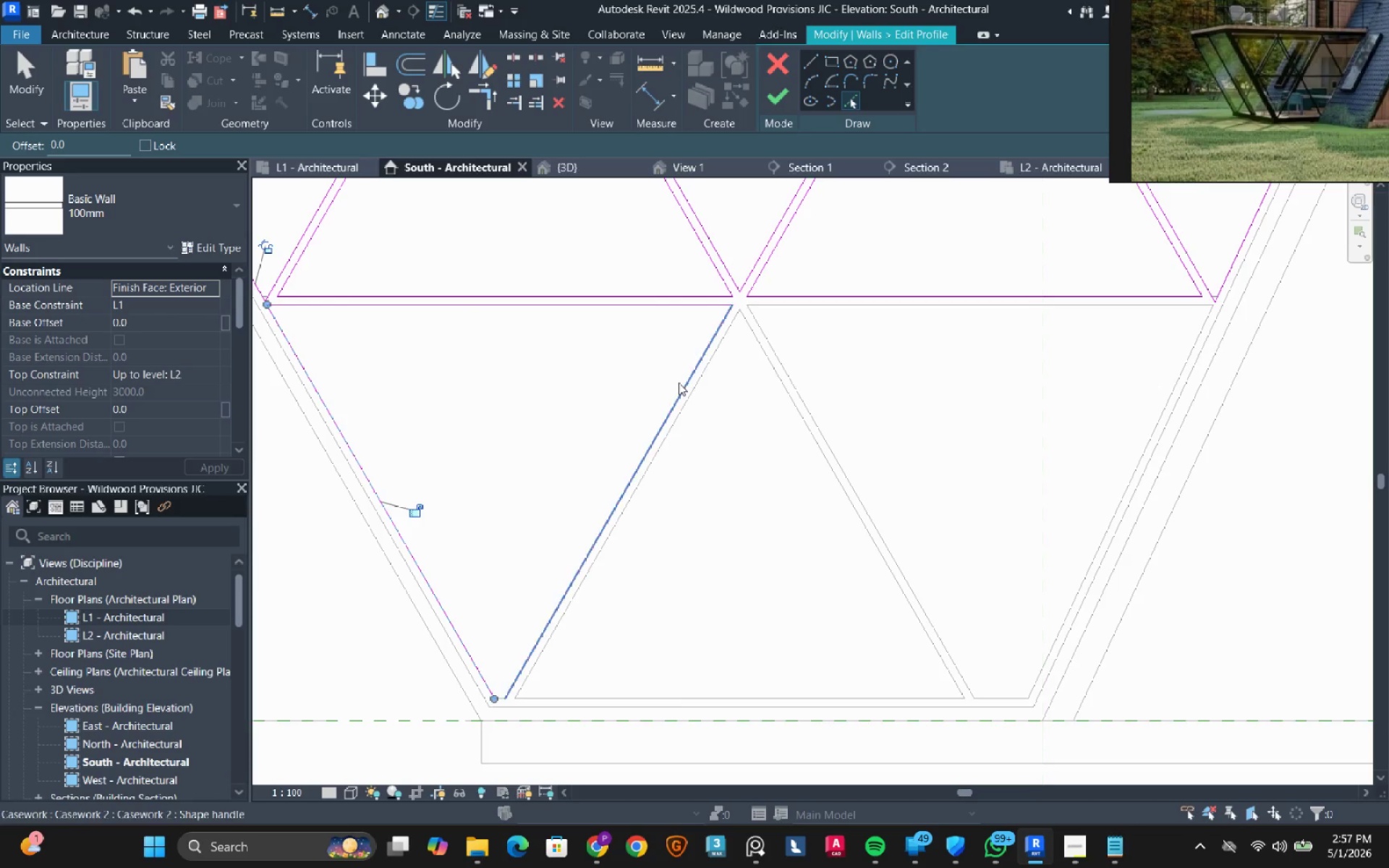 
left_click([679, 383])
 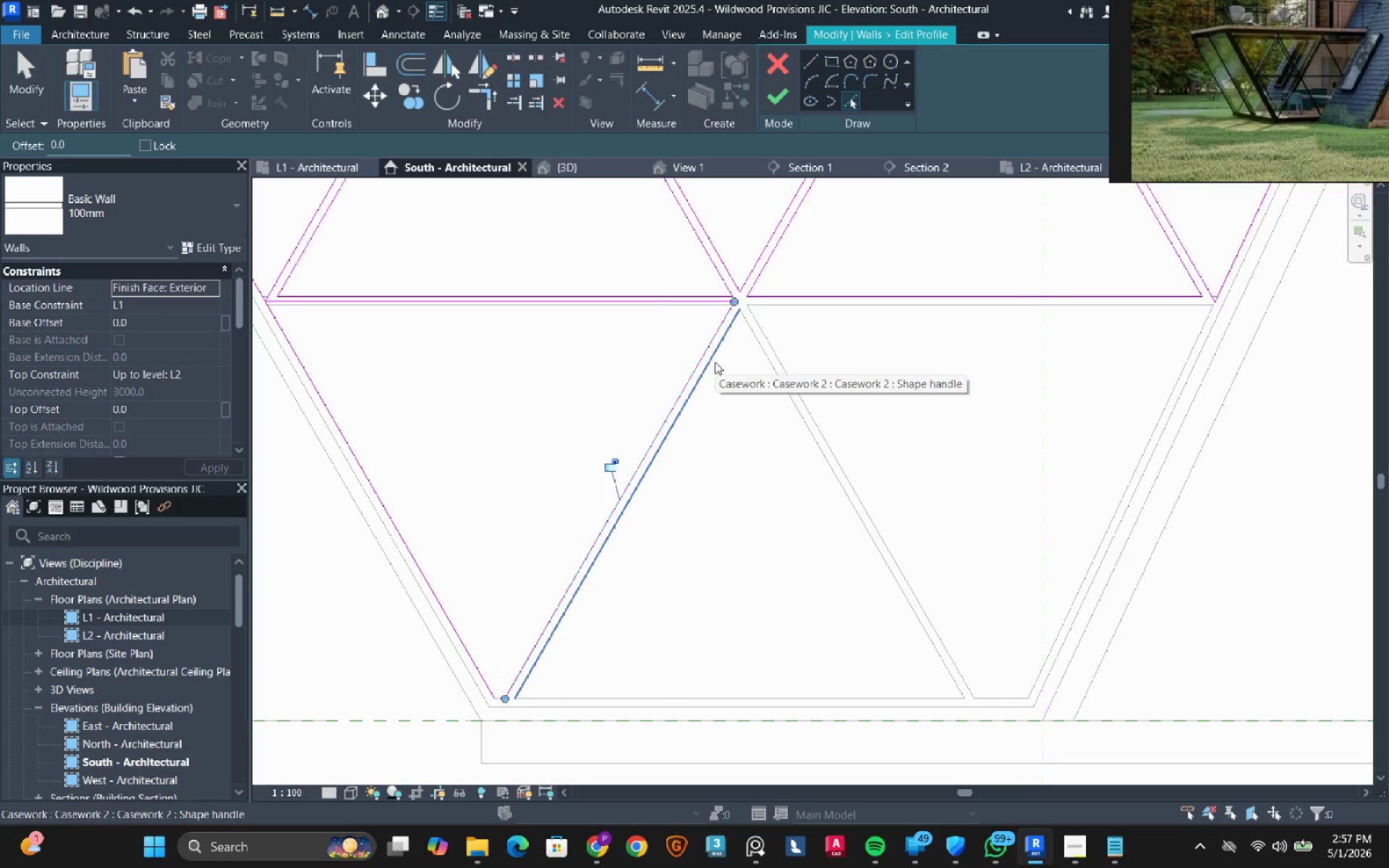 
left_click([715, 362])
 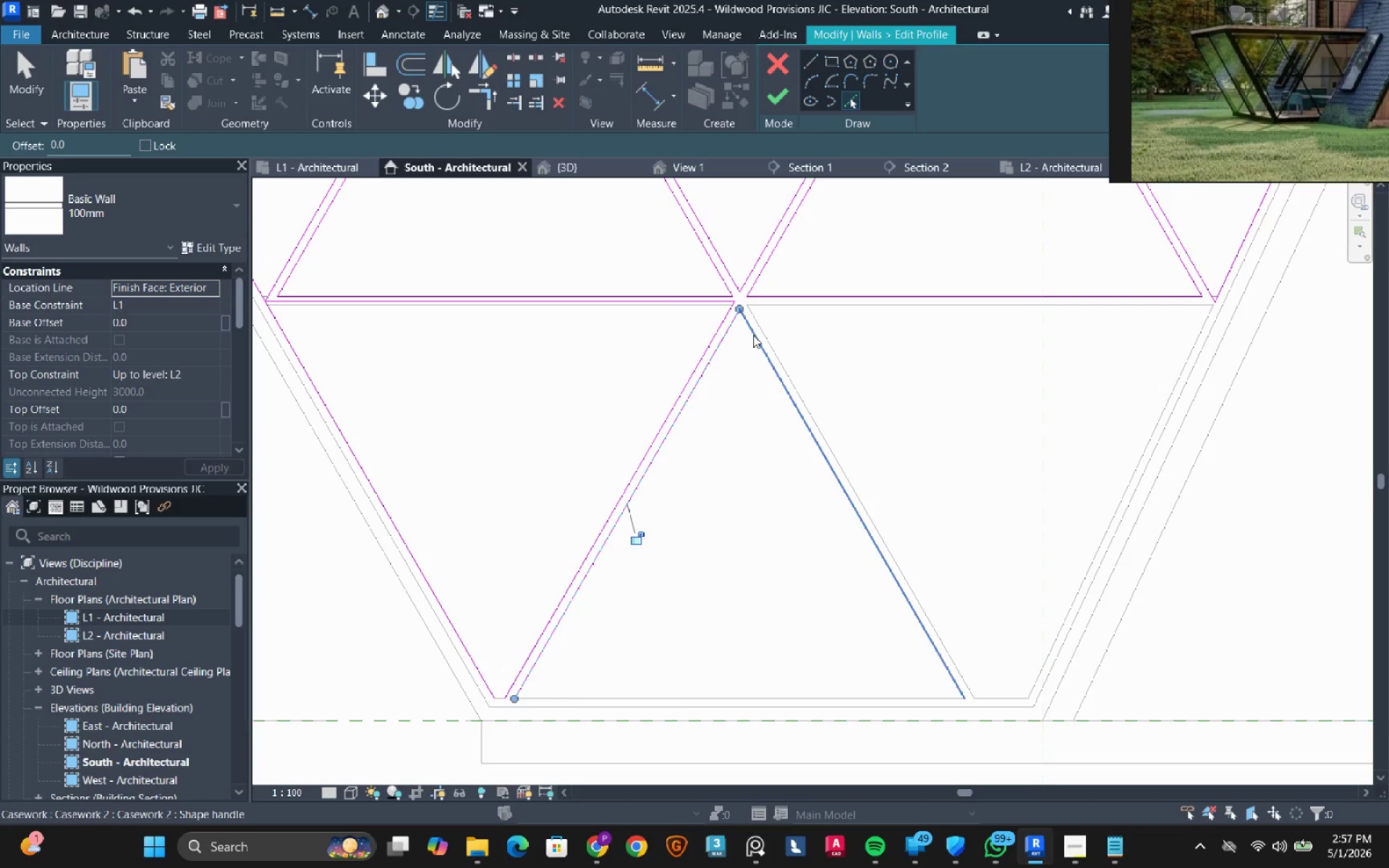 
left_click([753, 335])
 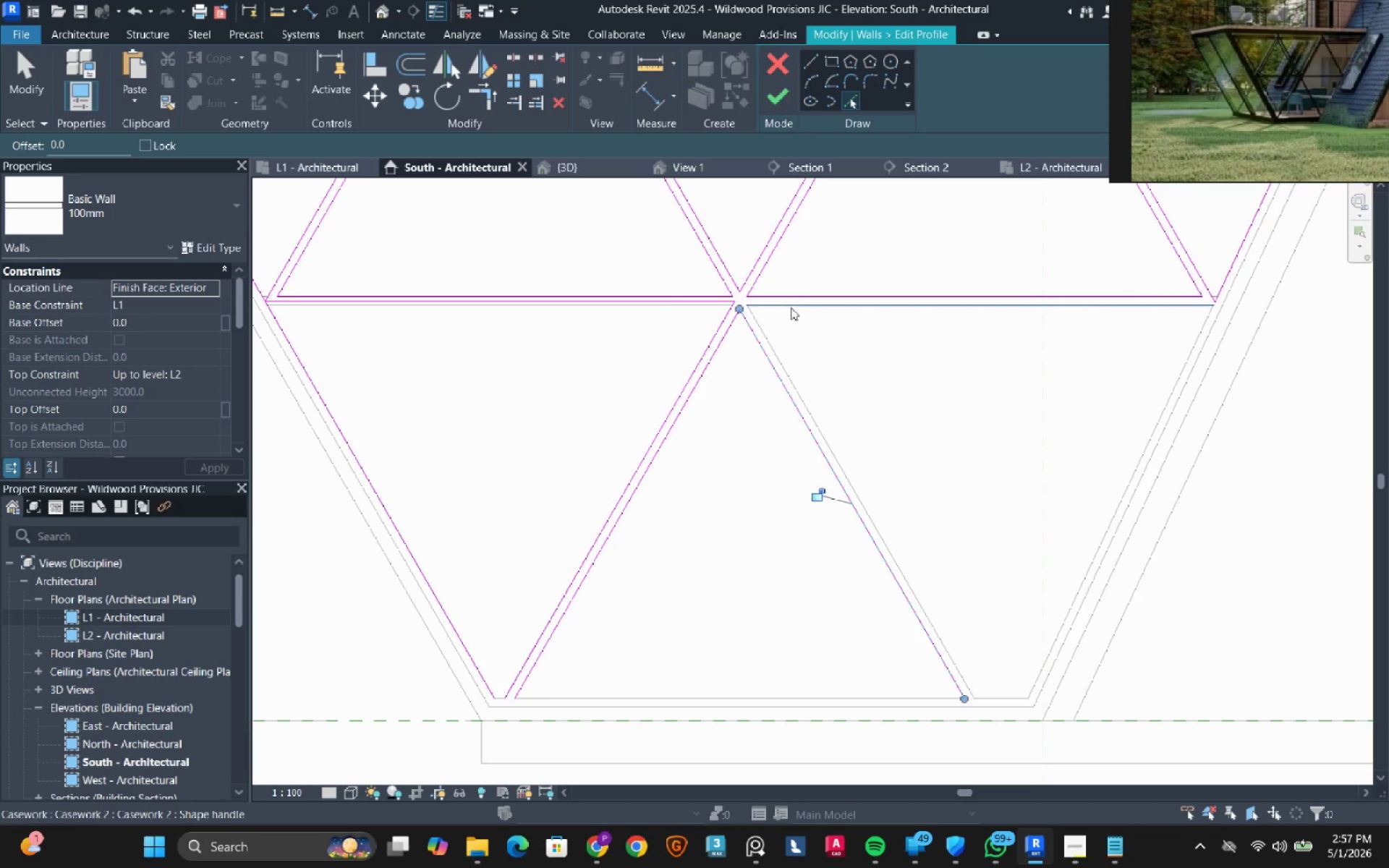 
left_click([791, 307])
 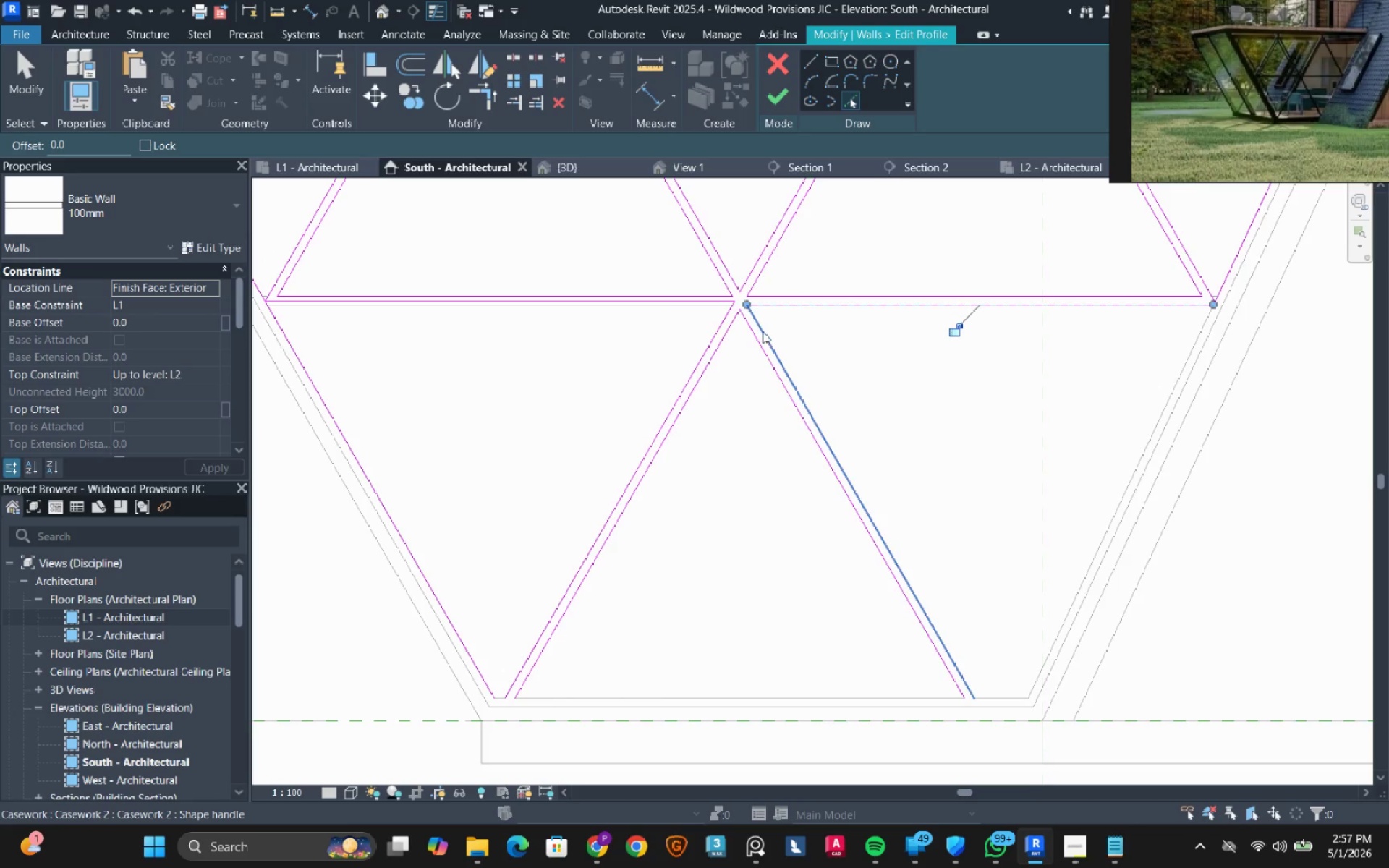 
left_click([763, 331])
 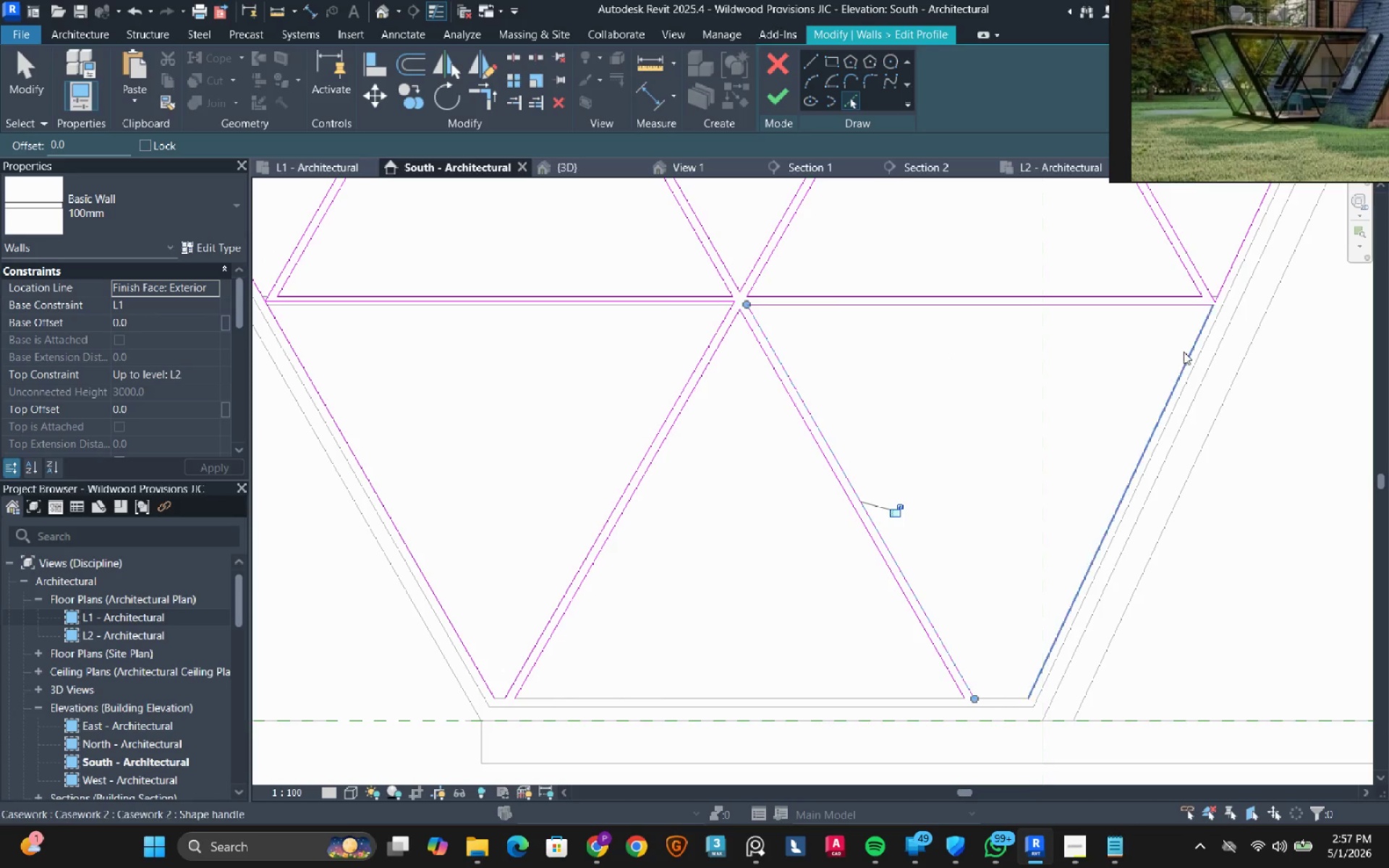 
left_click([1184, 352])
 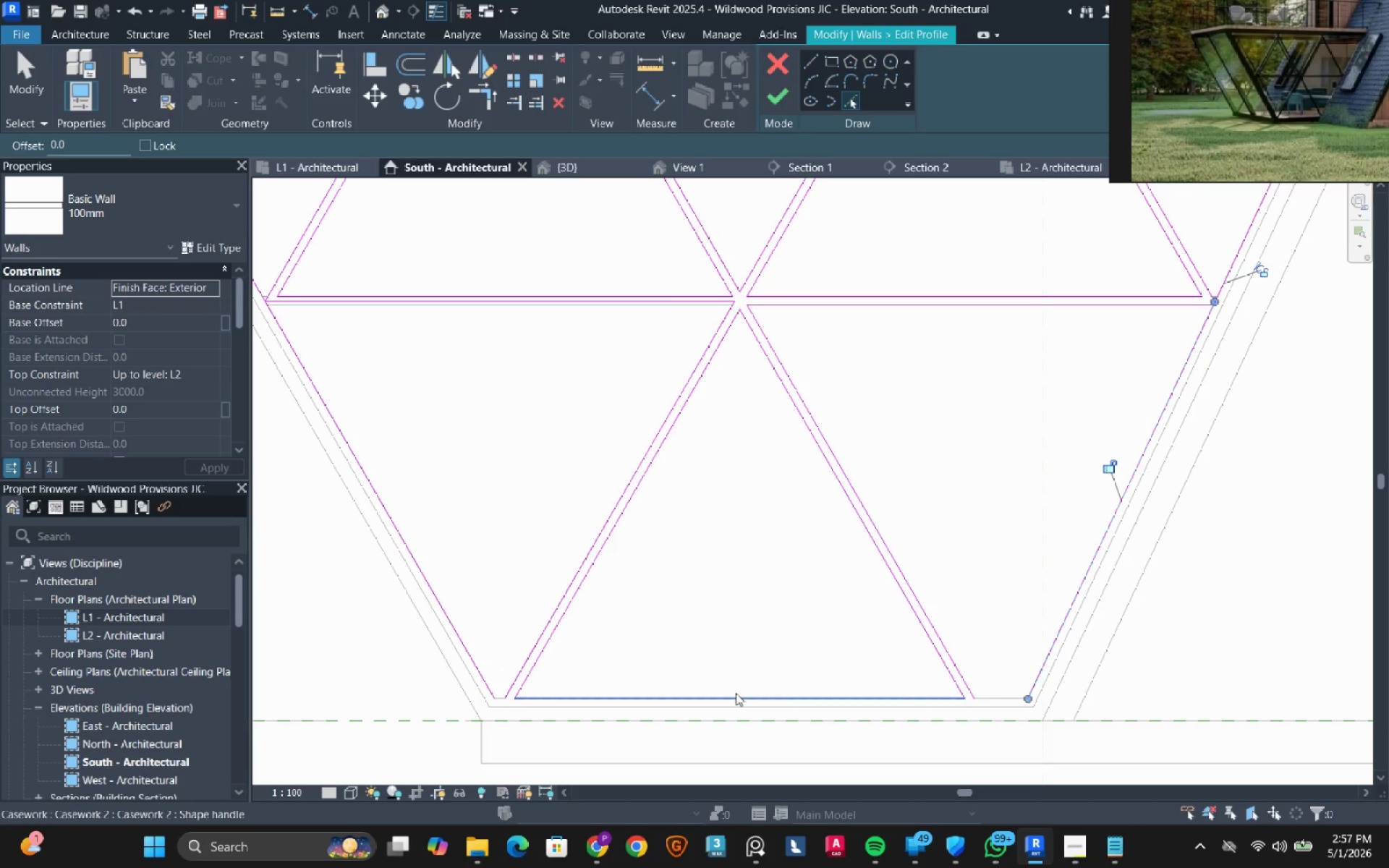 
left_click([736, 693])
 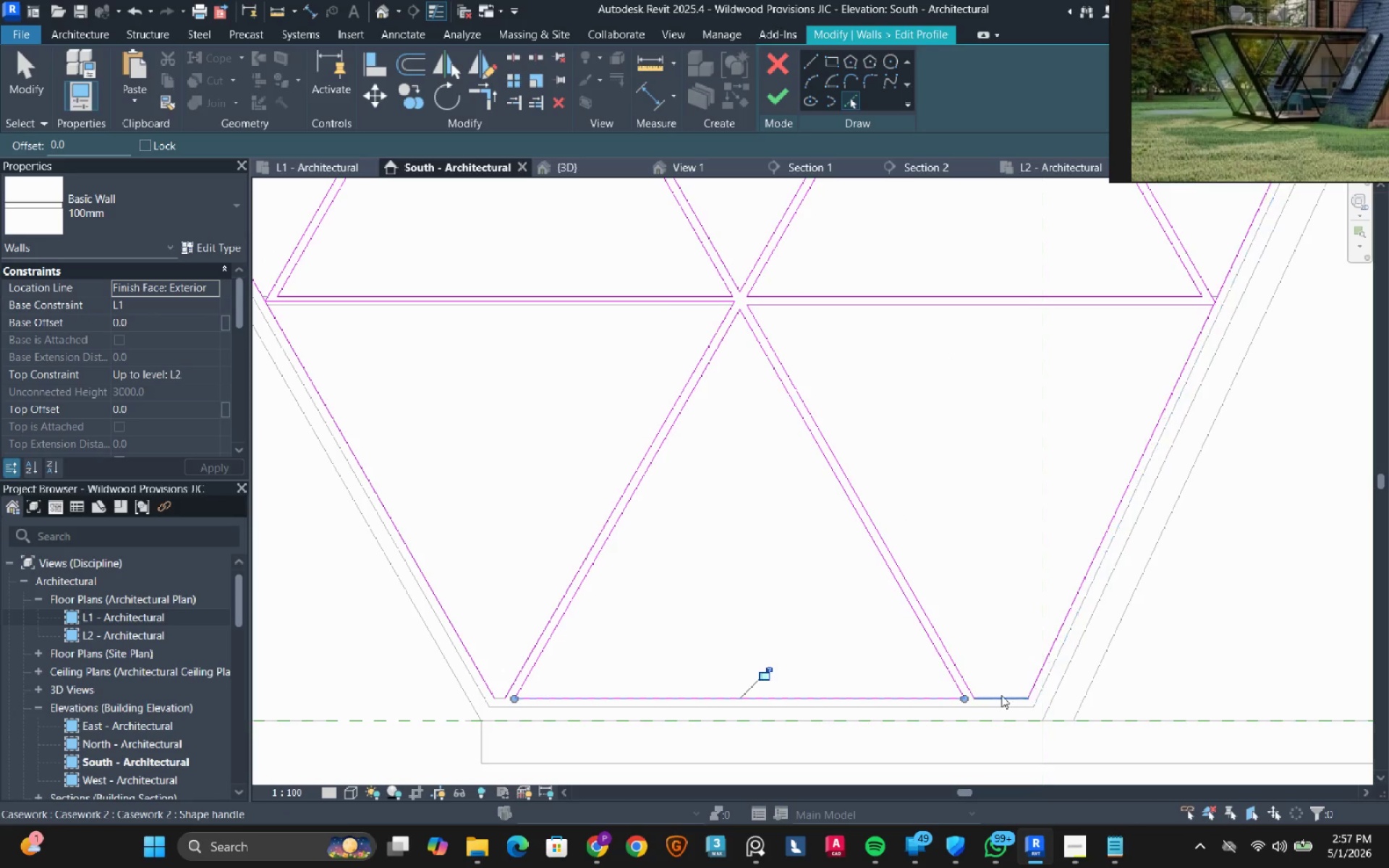 
left_click([1001, 695])
 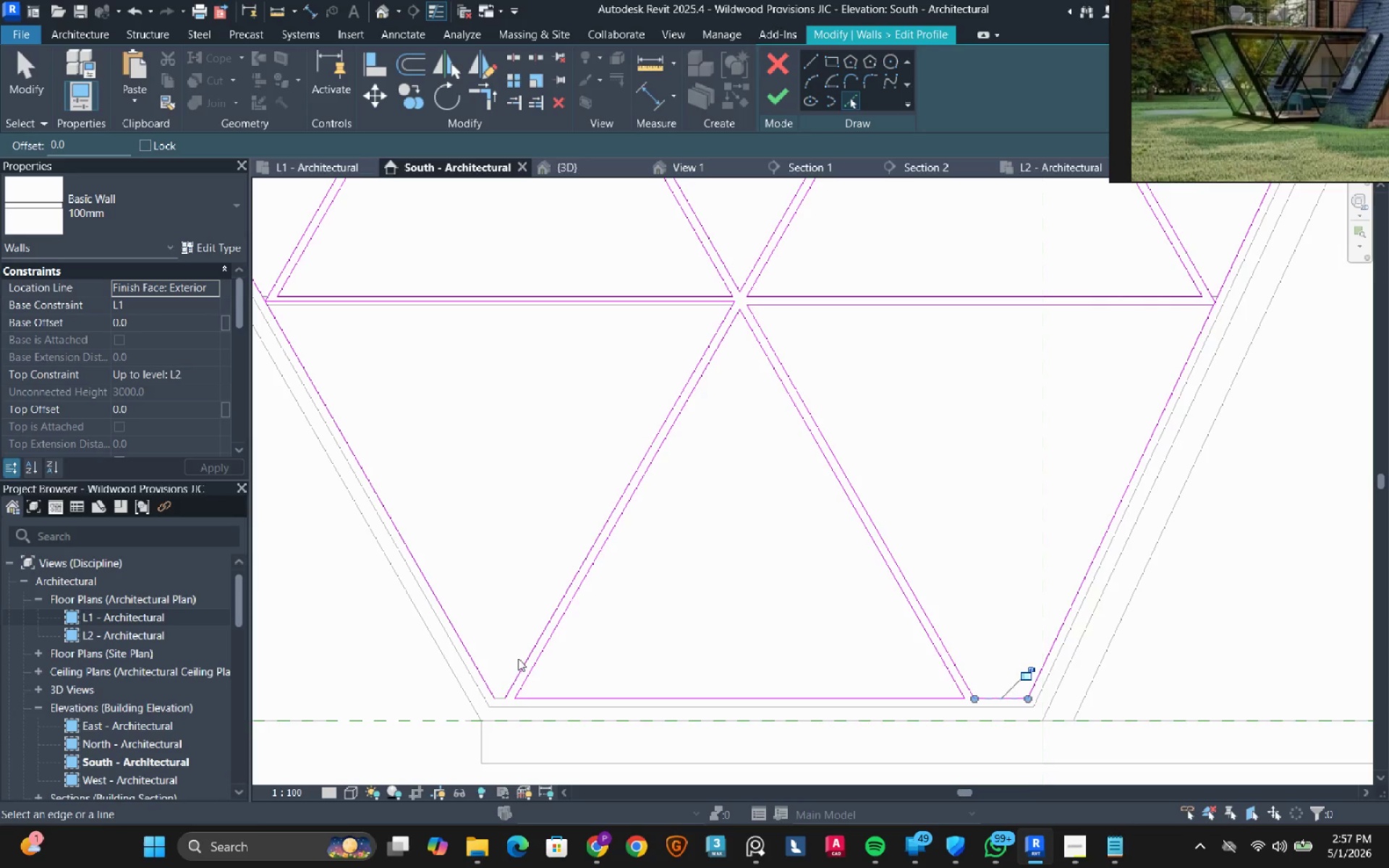 
scroll: coordinate [498, 716], scroll_direction: up, amount: 4.0
 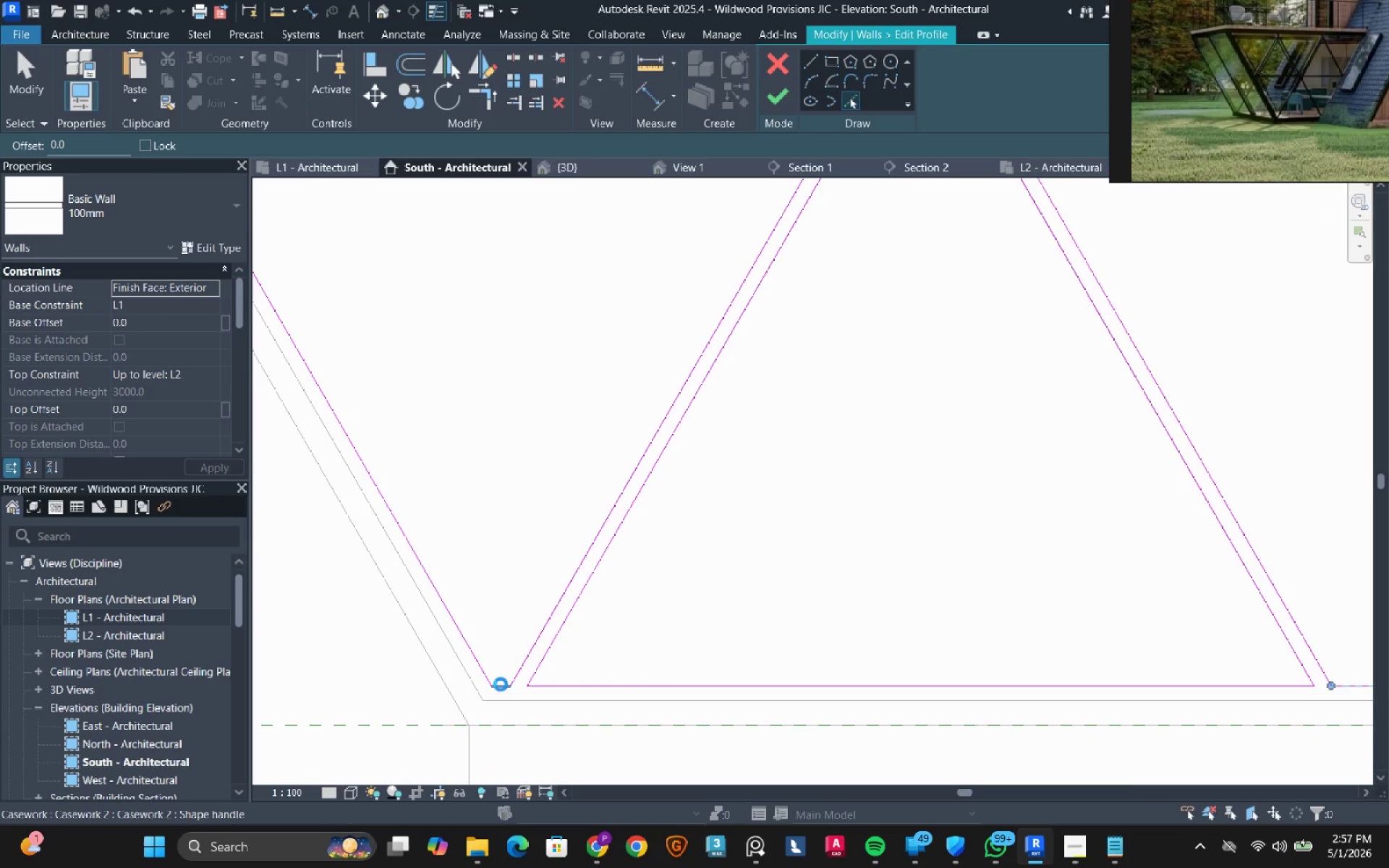 
left_click([501, 684])
 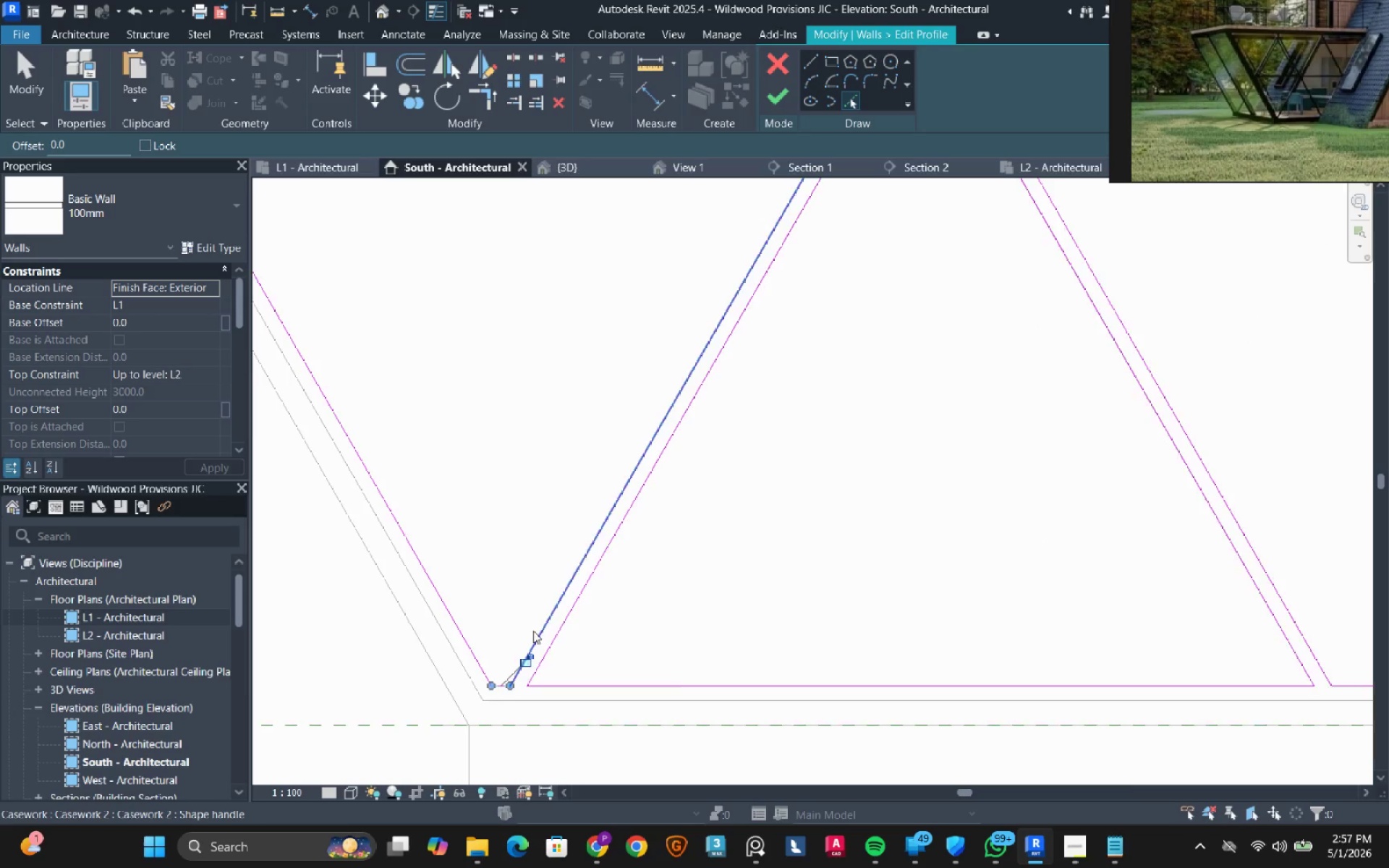 
scroll: coordinate [533, 630], scroll_direction: down, amount: 3.0
 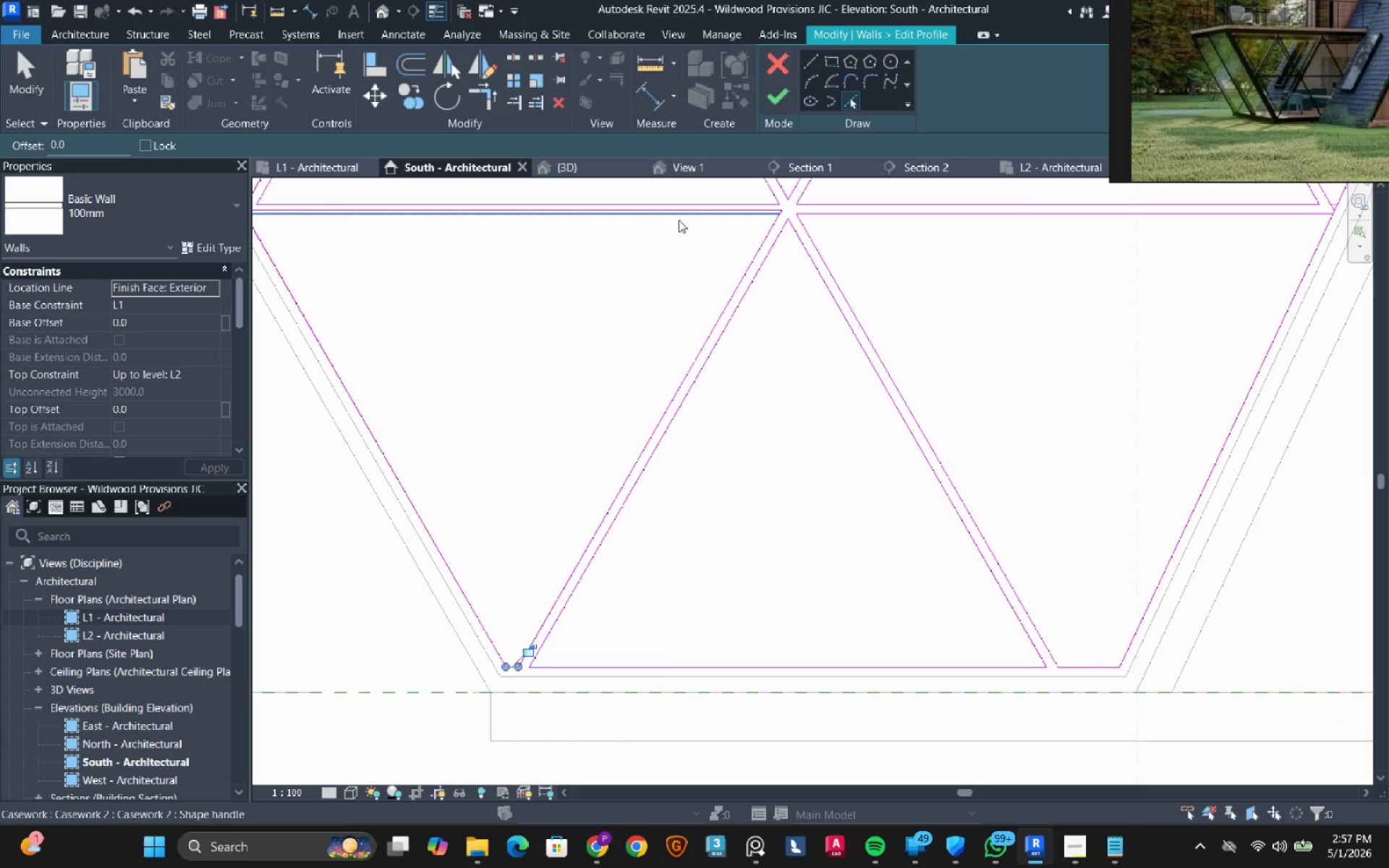 
left_click([679, 220])
 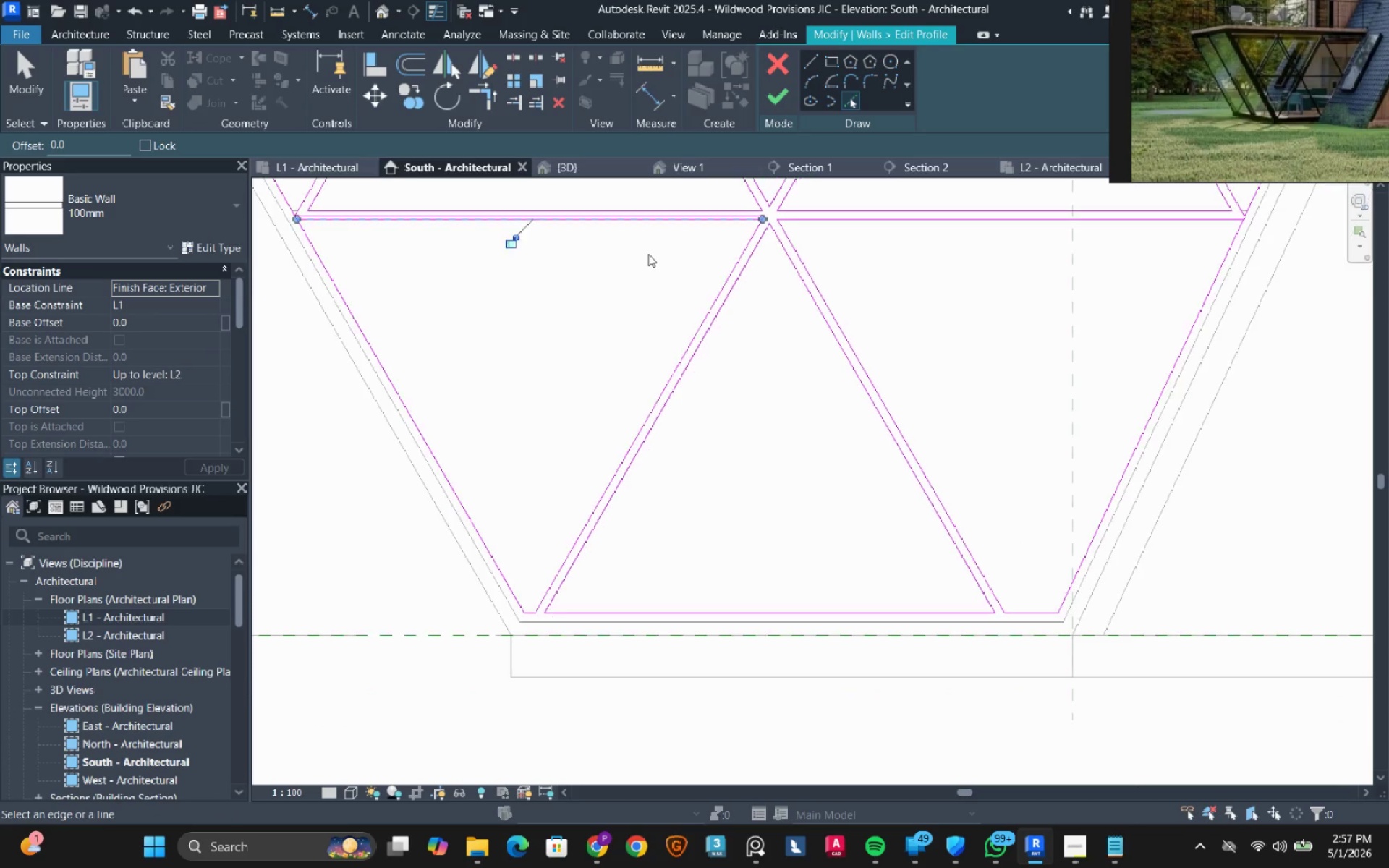 
scroll: coordinate [648, 254], scroll_direction: down, amount: 1.0
 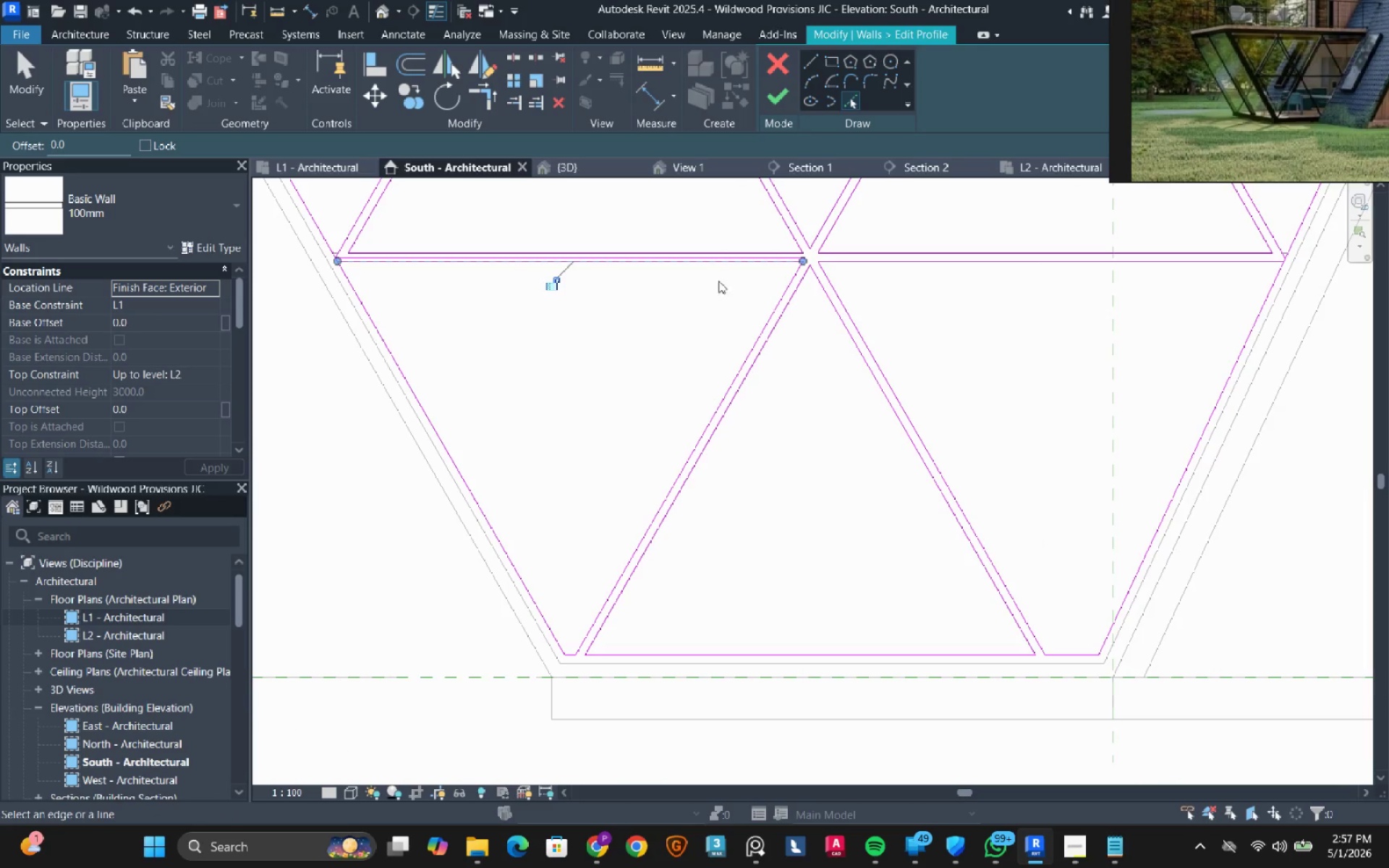 
key(Escape)
 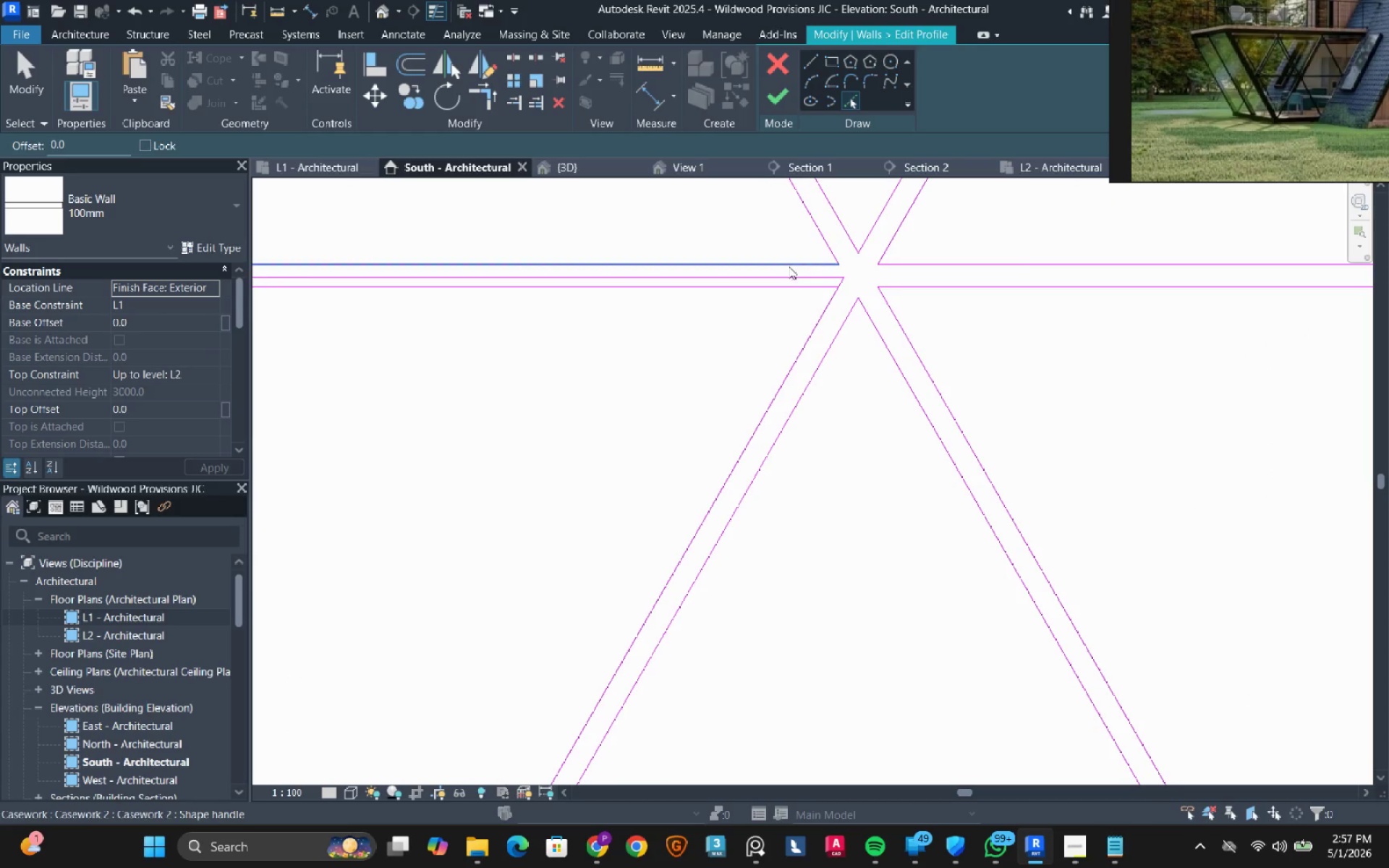 
key(Escape)
 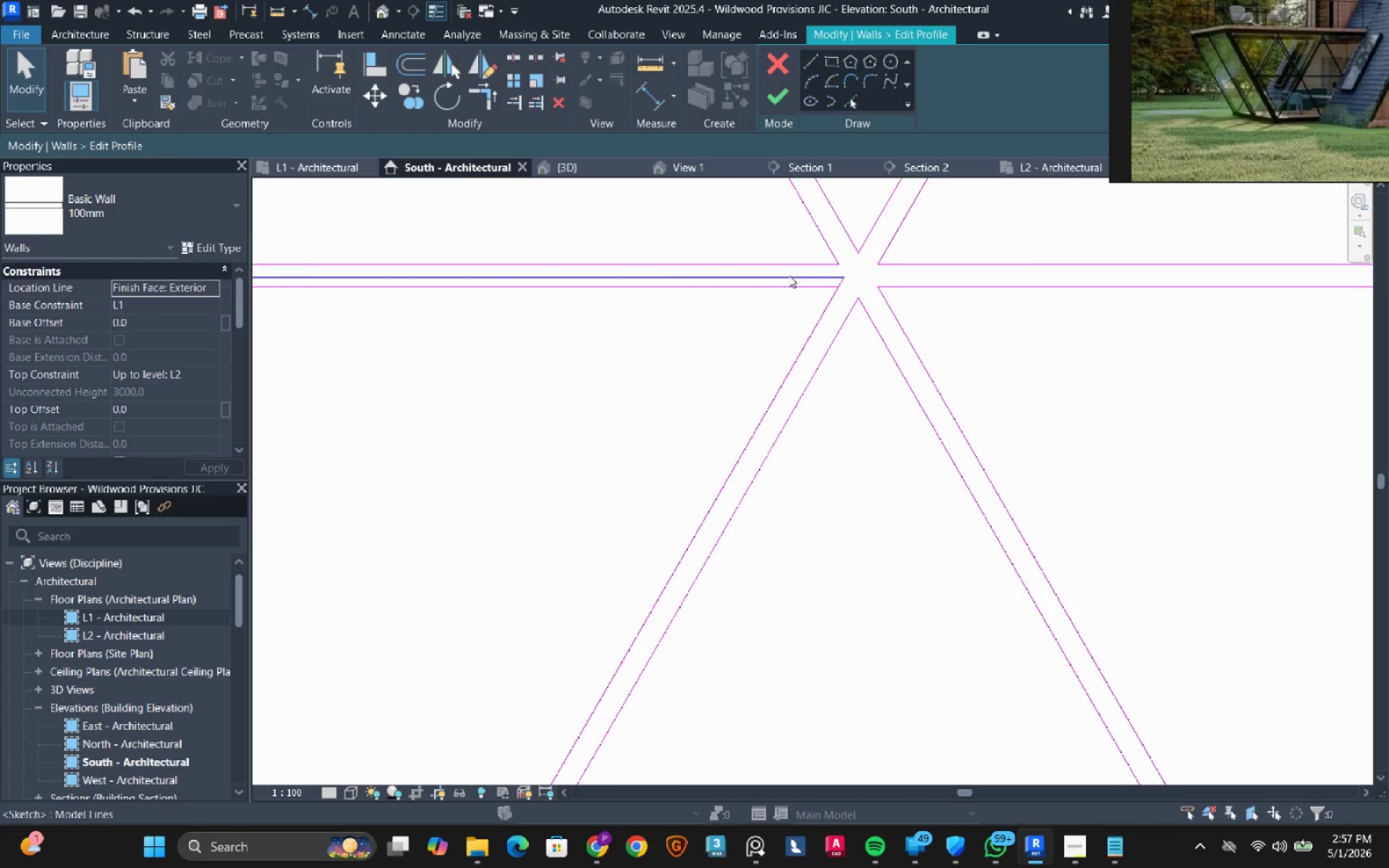 
scroll: coordinate [781, 246], scroll_direction: up, amount: 7.0
 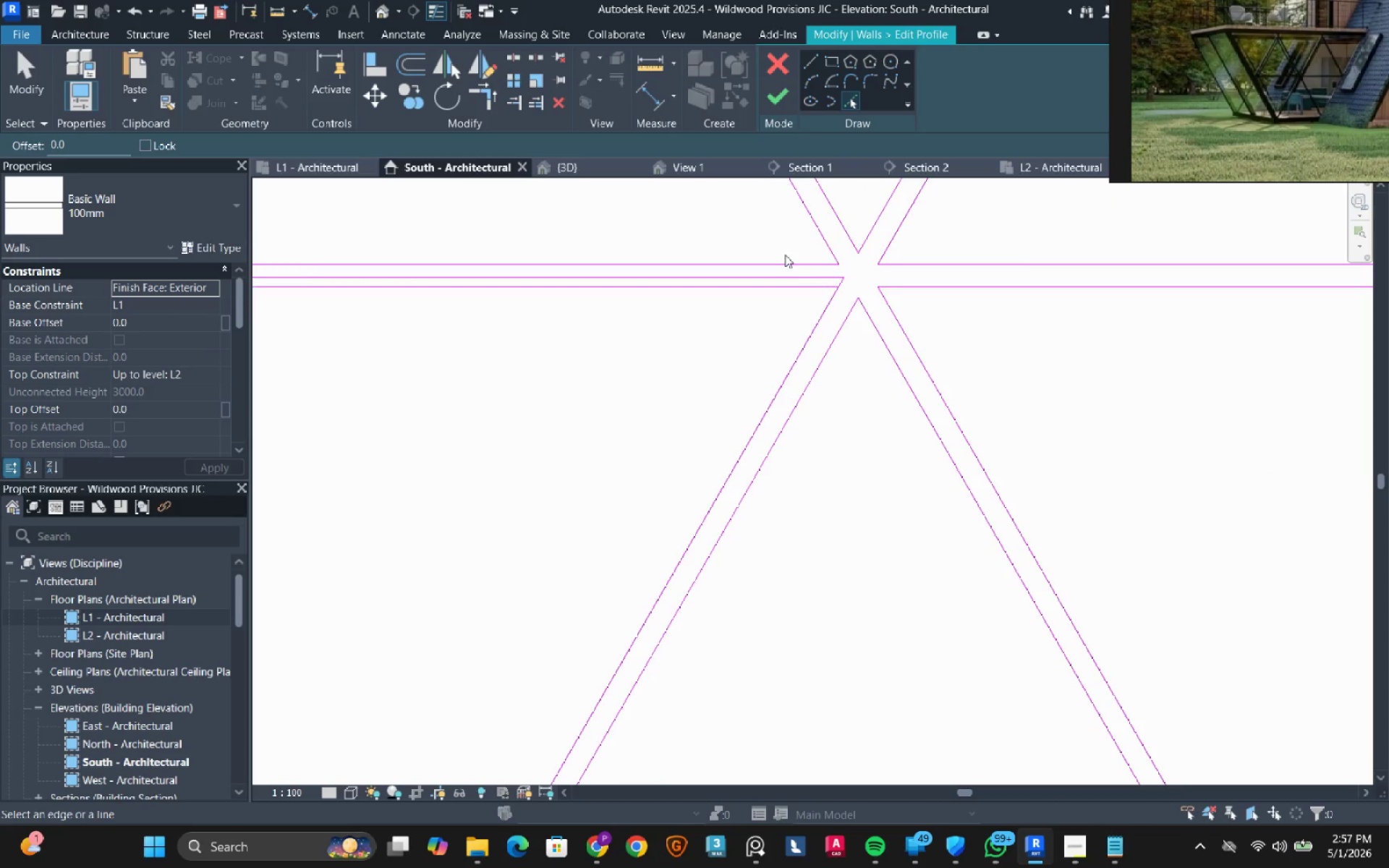 
left_click([789, 275])
 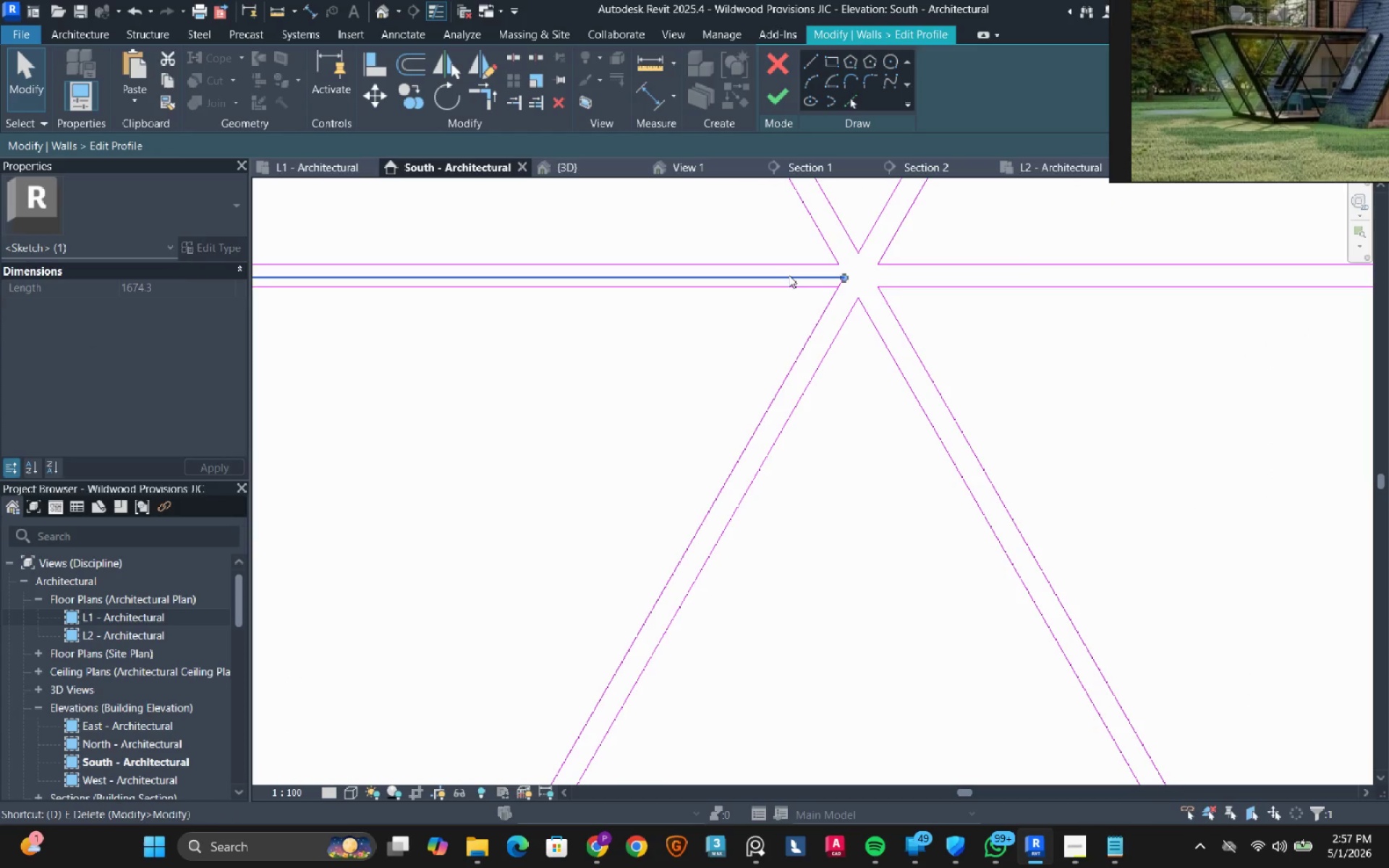 
type(DE)
 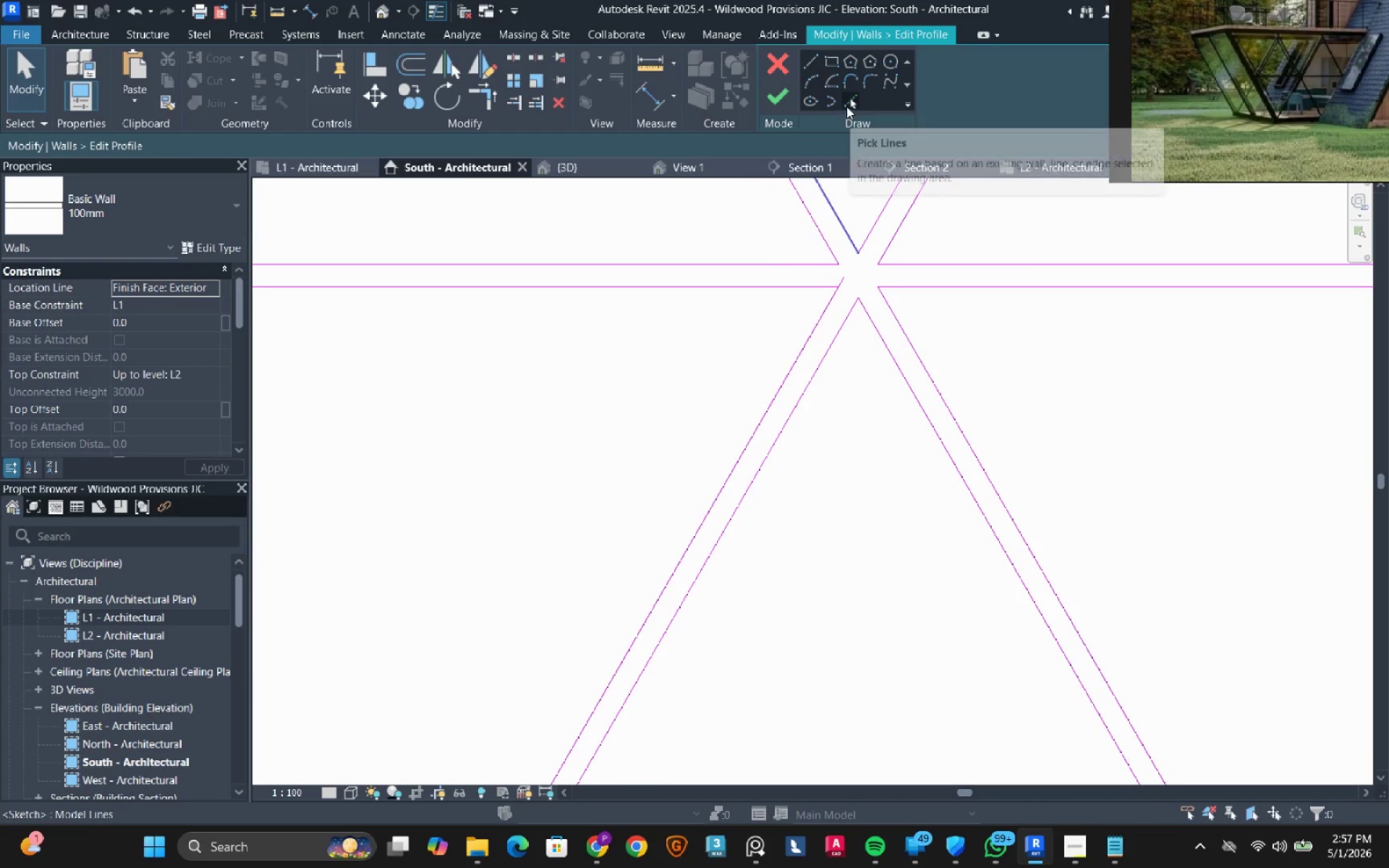 
left_click([851, 101])
 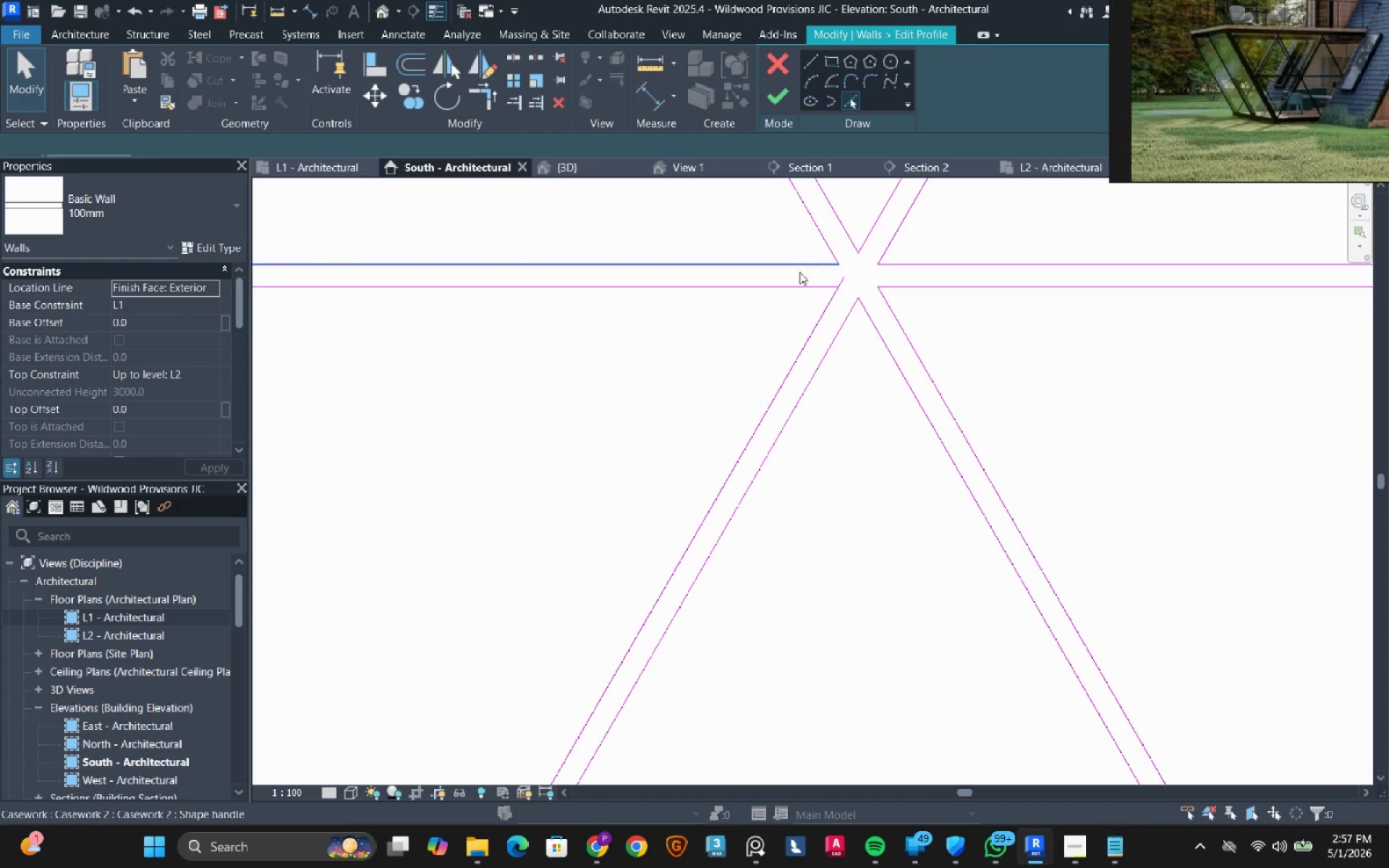 
scroll: coordinate [735, 302], scroll_direction: down, amount: 8.0
 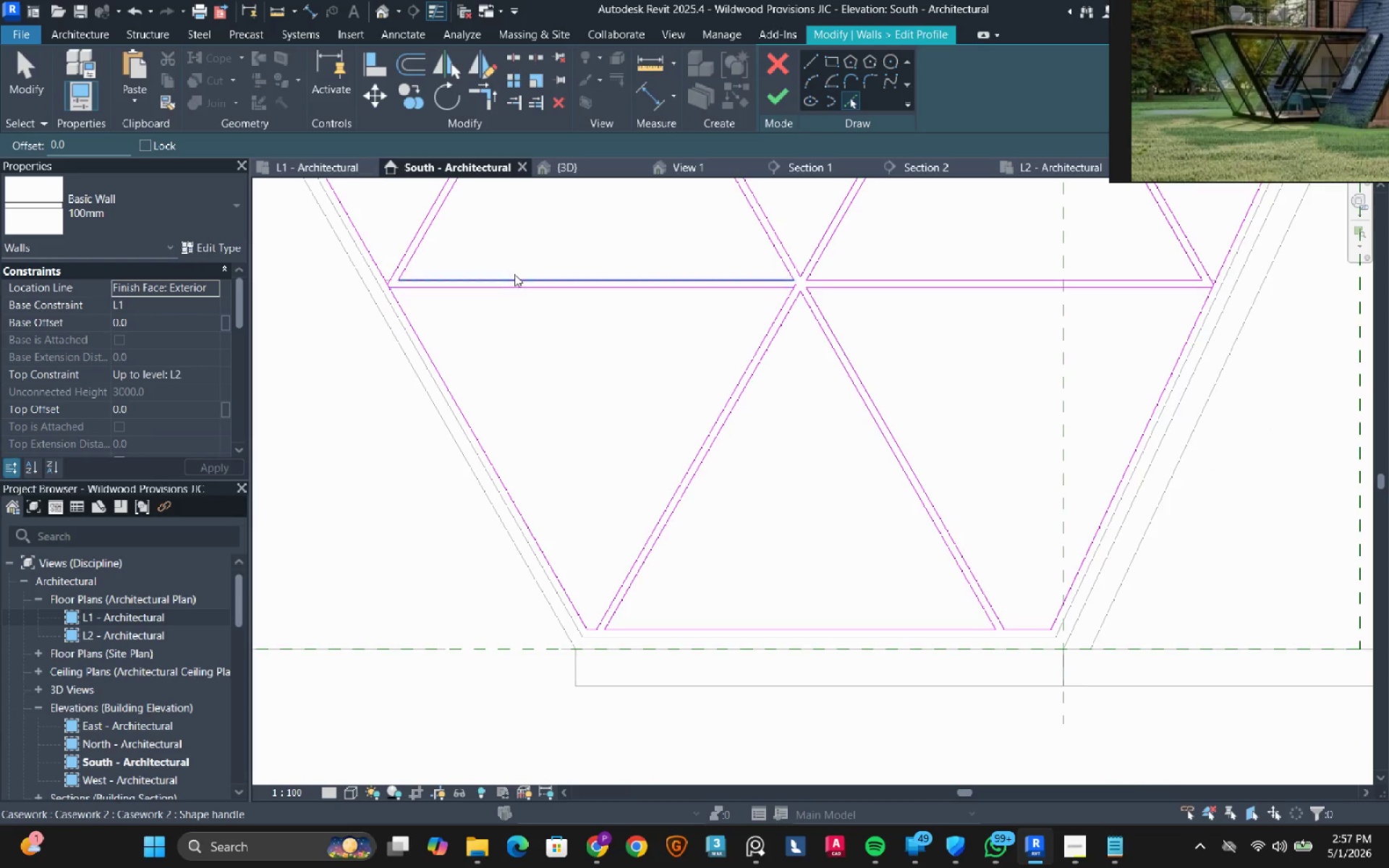 
scroll: coordinate [375, 264], scroll_direction: up, amount: 15.0
 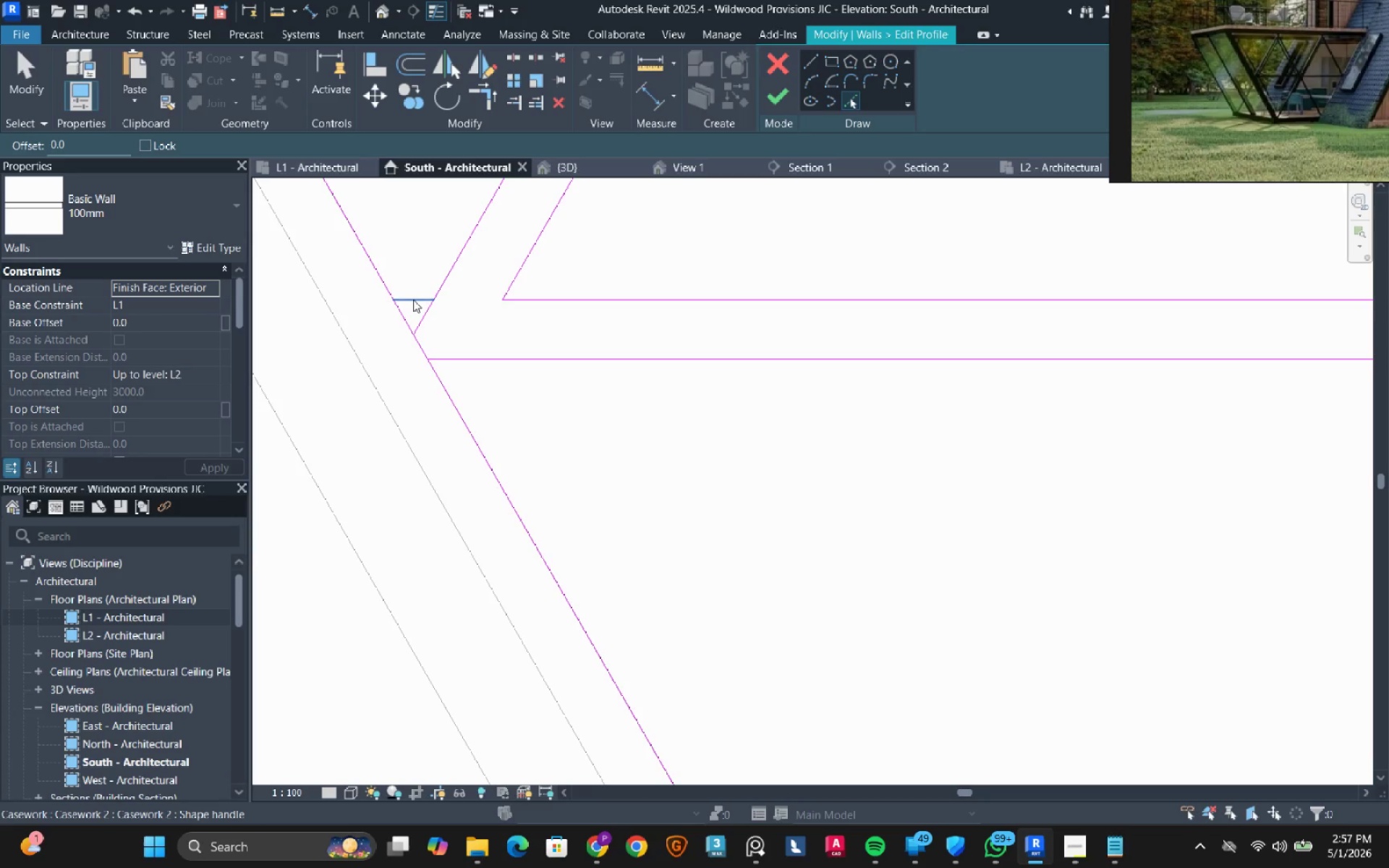 
left_click([413, 299])
 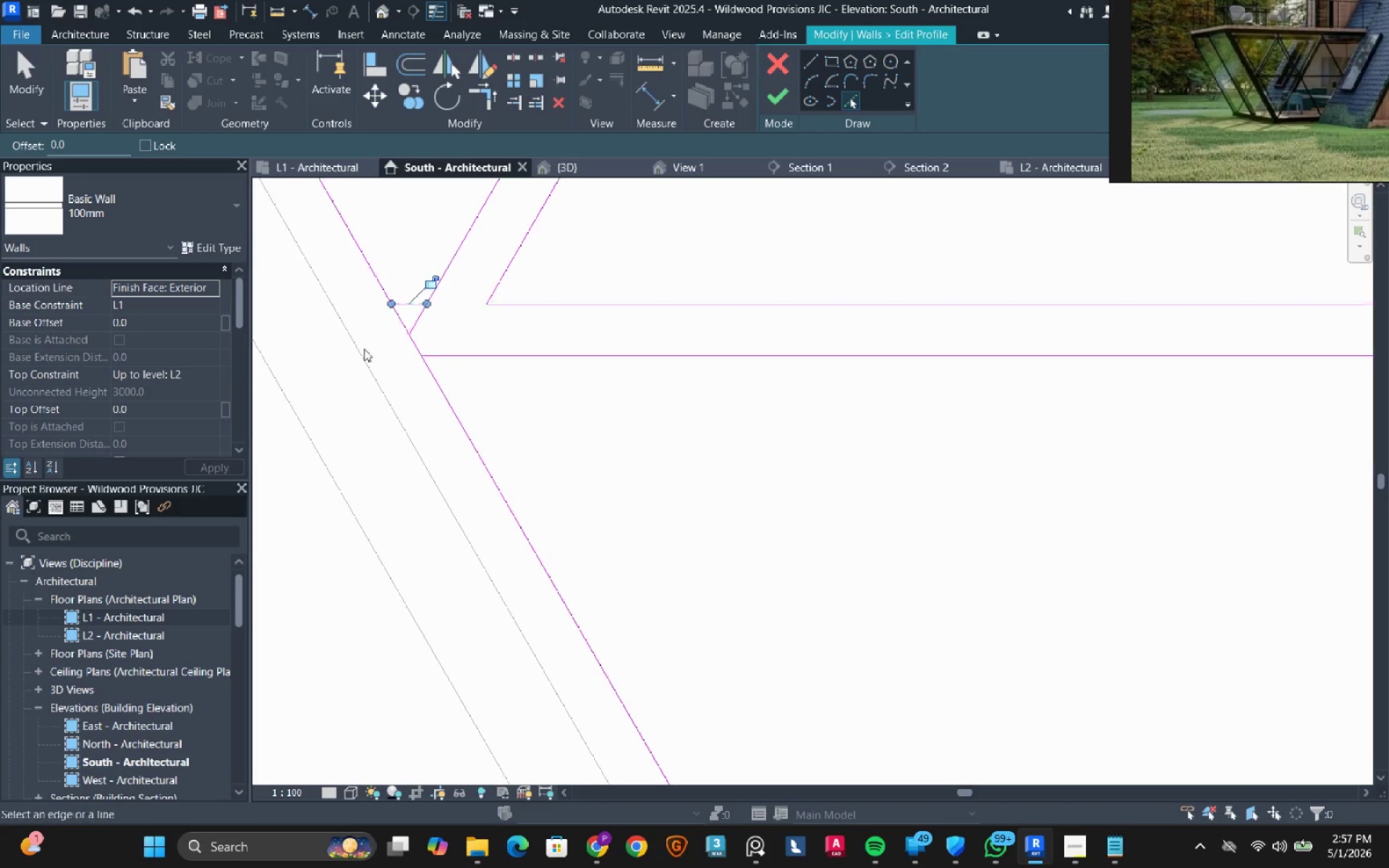 
scroll: coordinate [587, 377], scroll_direction: down, amount: 13.0
 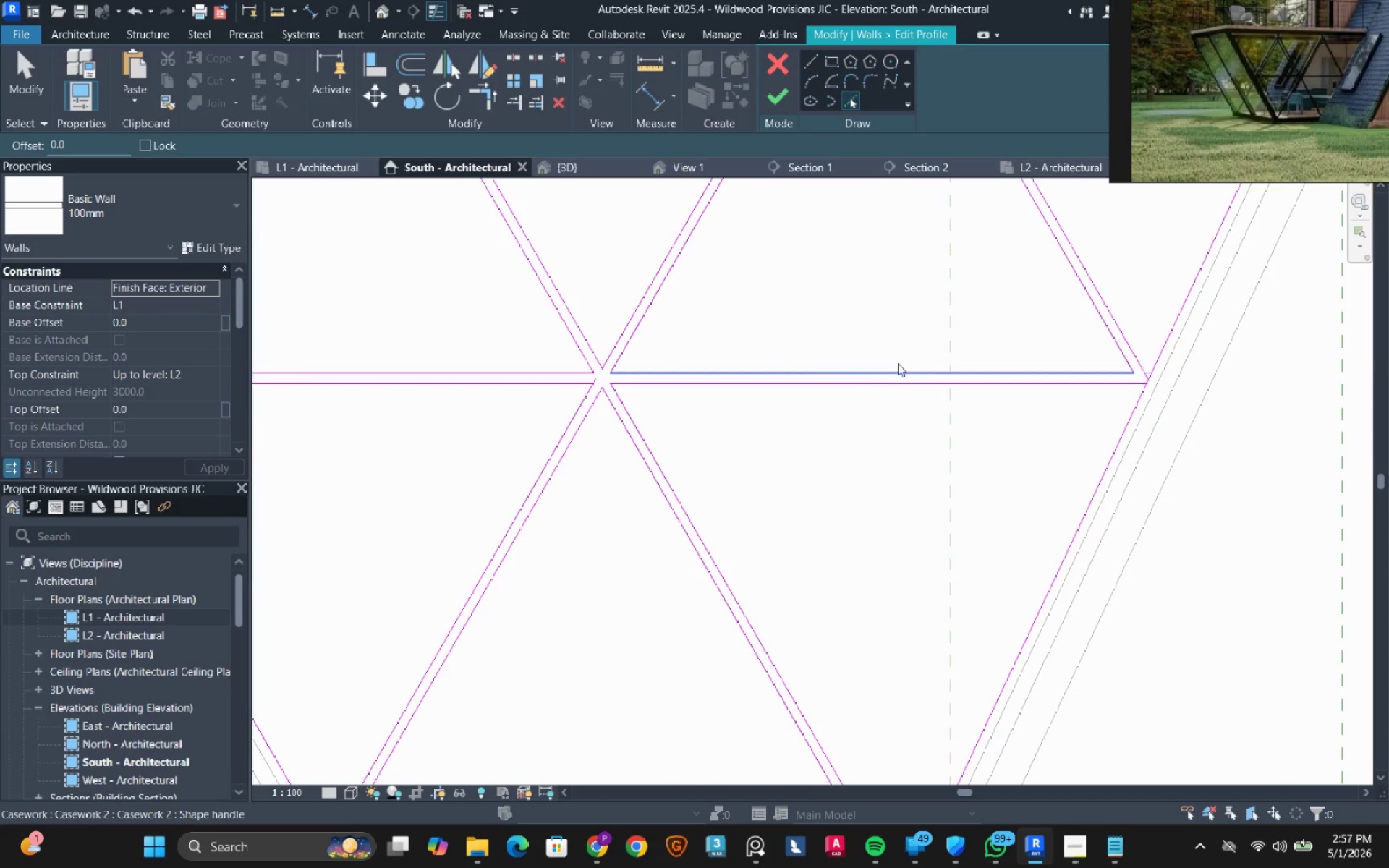 
scroll: coordinate [1152, 382], scroll_direction: up, amount: 11.0
 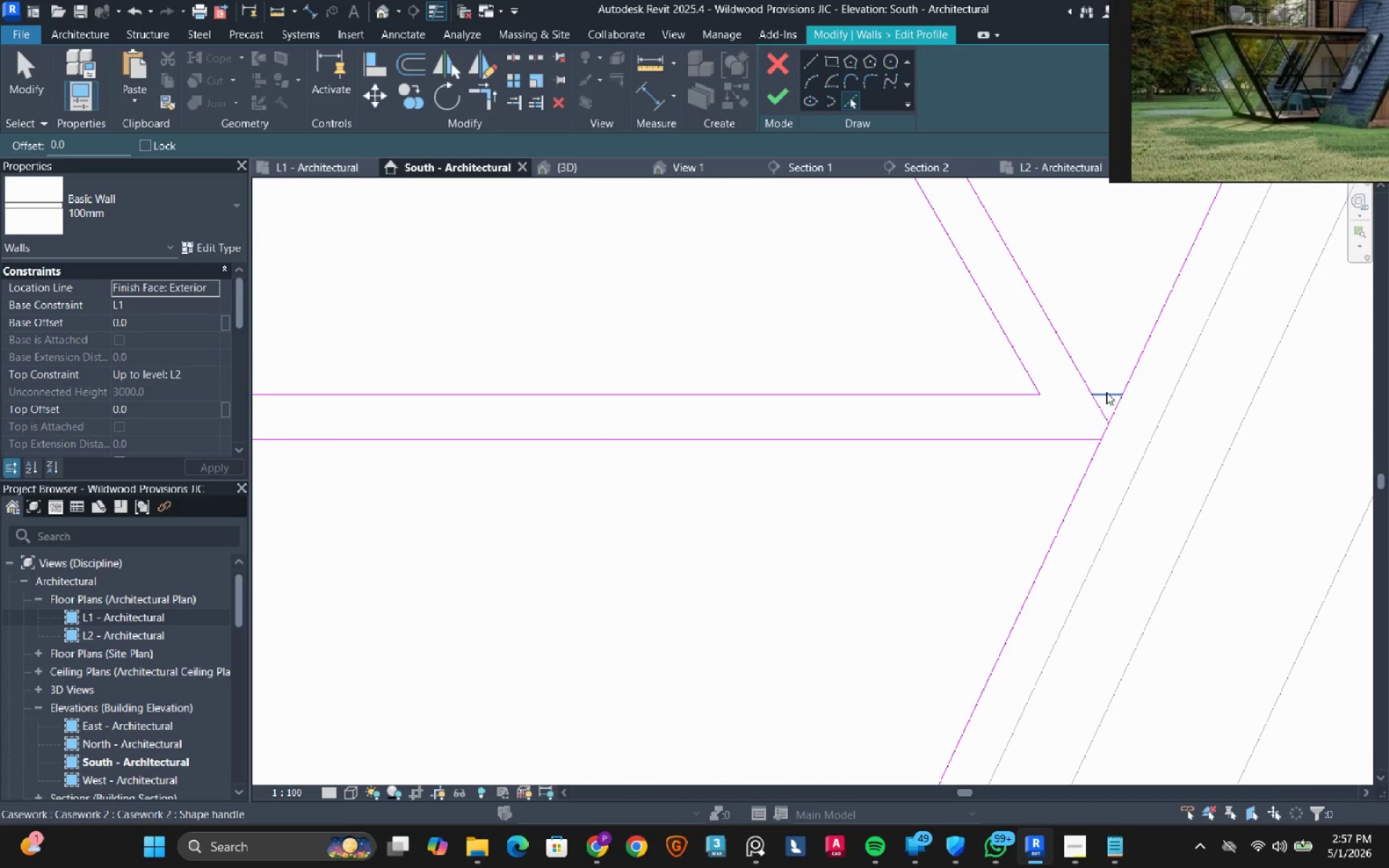 
left_click([1106, 392])
 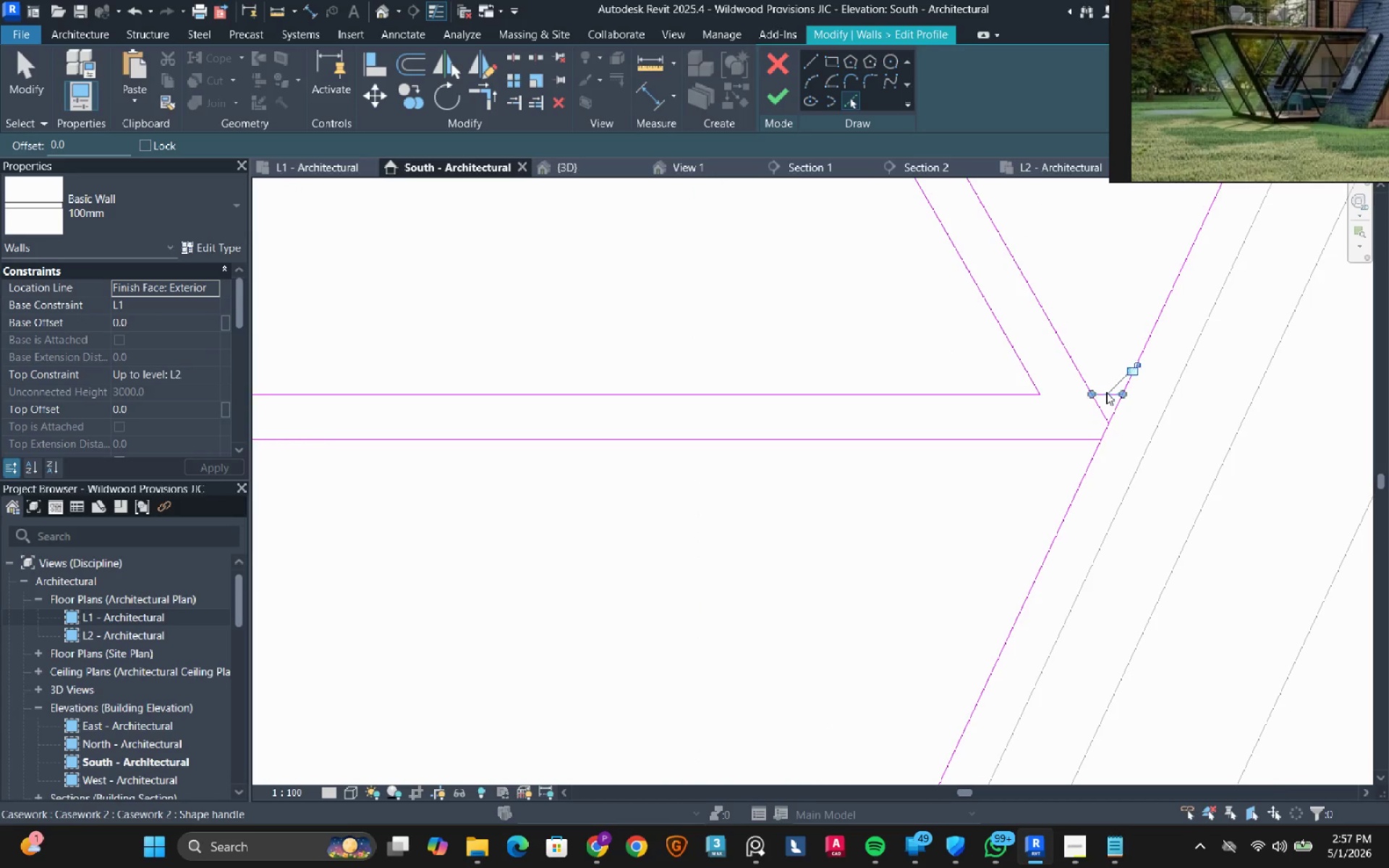 
key(Escape)
key(Escape)
type(TR)
 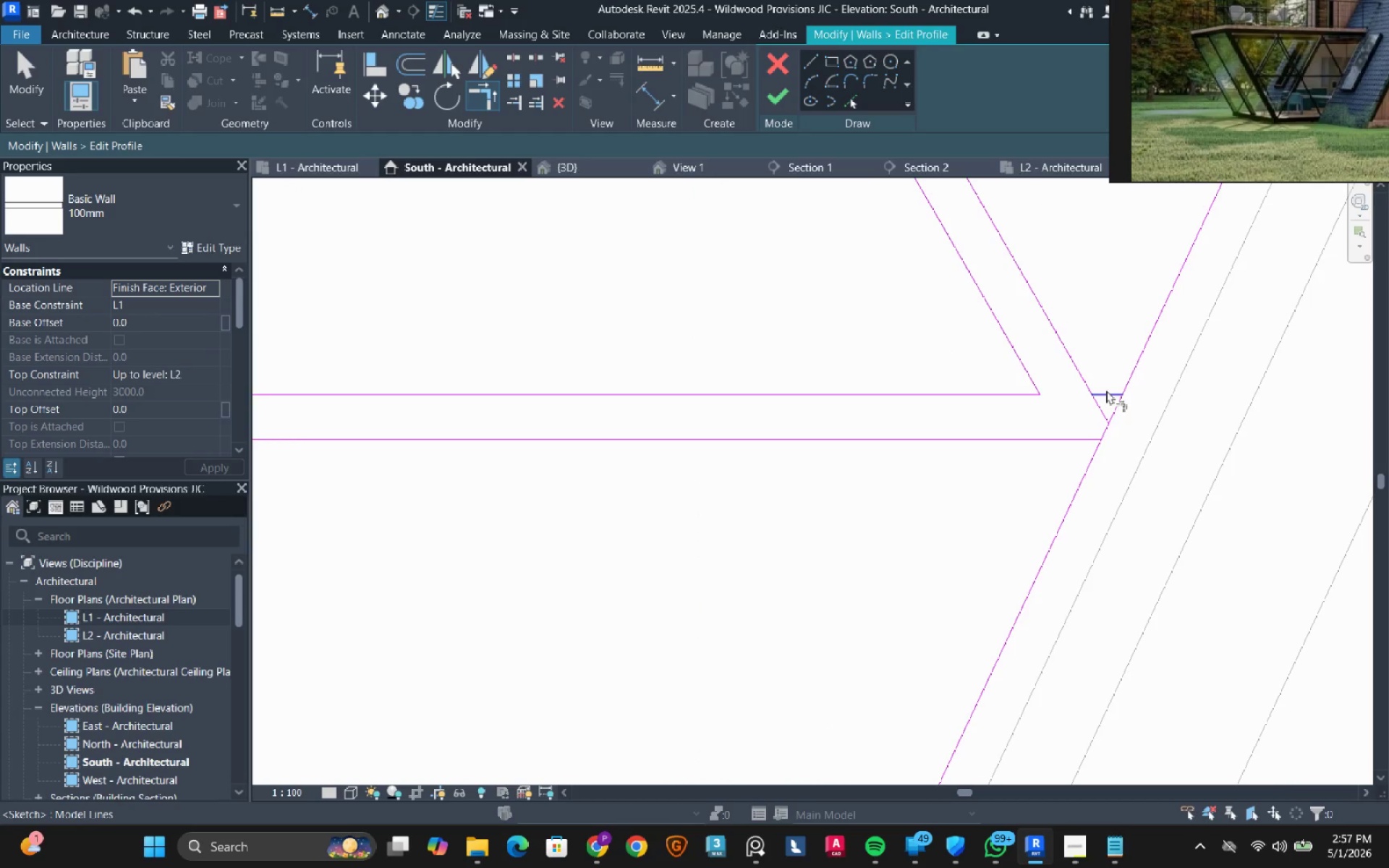 
left_click([1106, 390])
 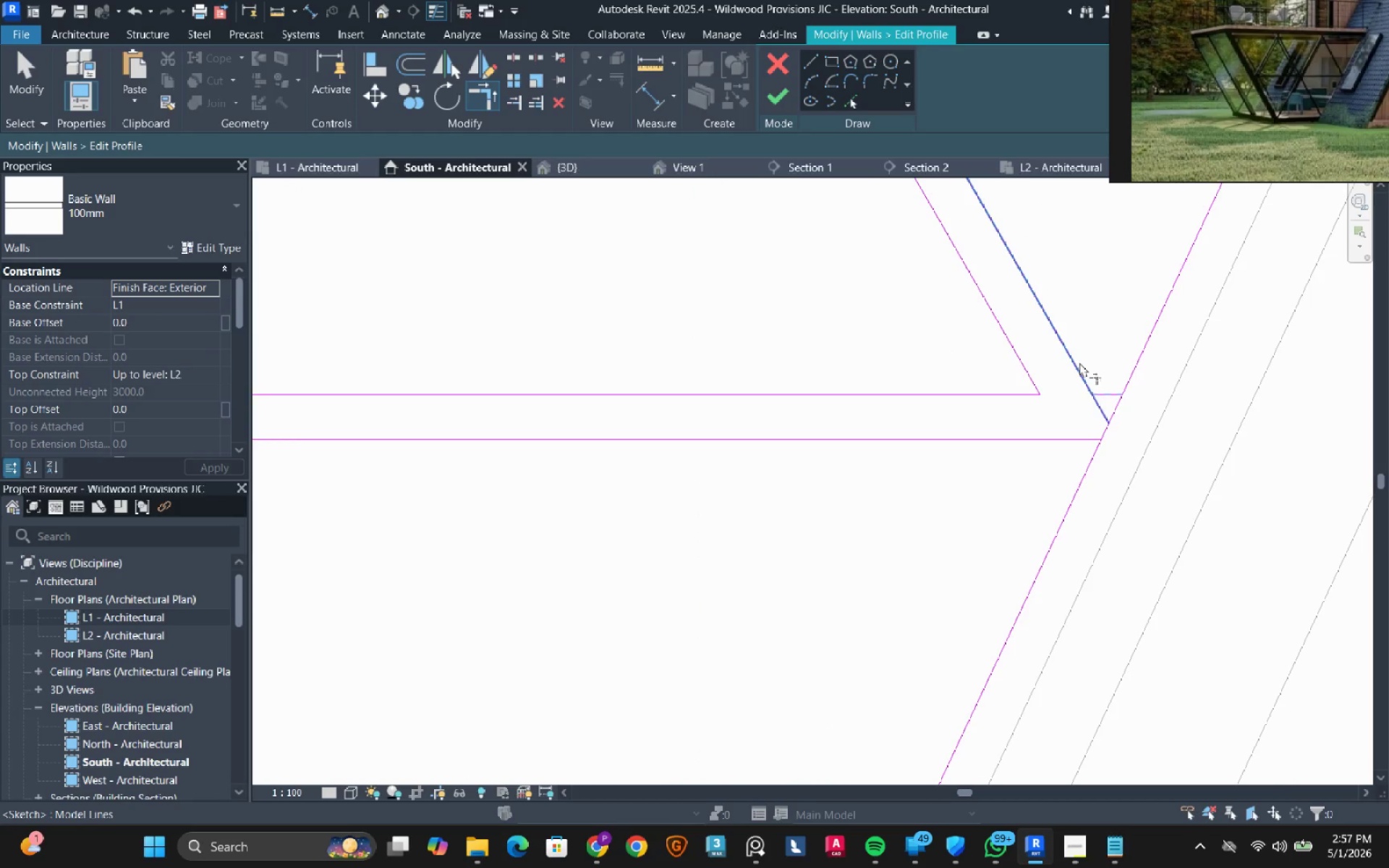 
double_click([1079, 362])
 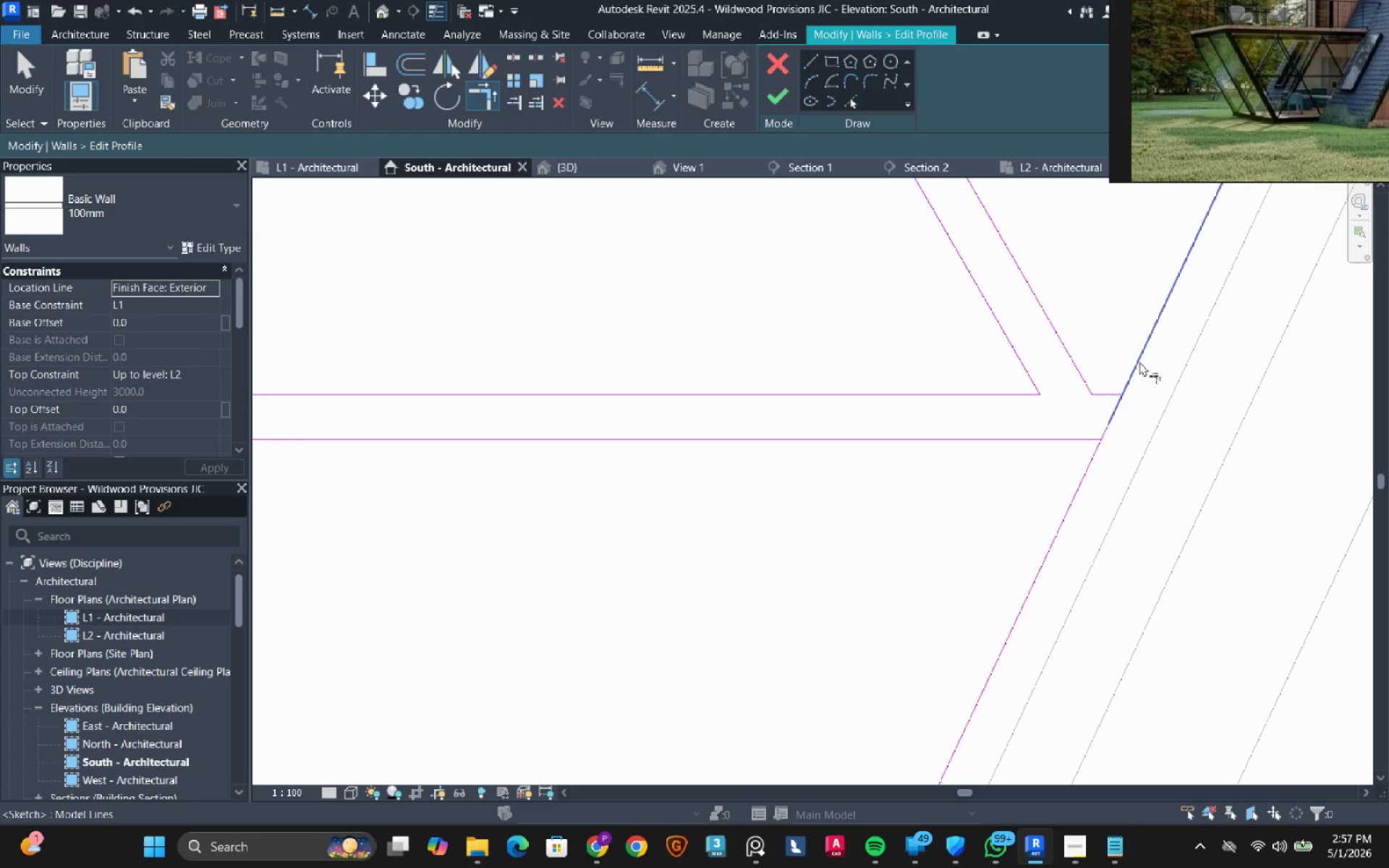 
left_click([1139, 362])
 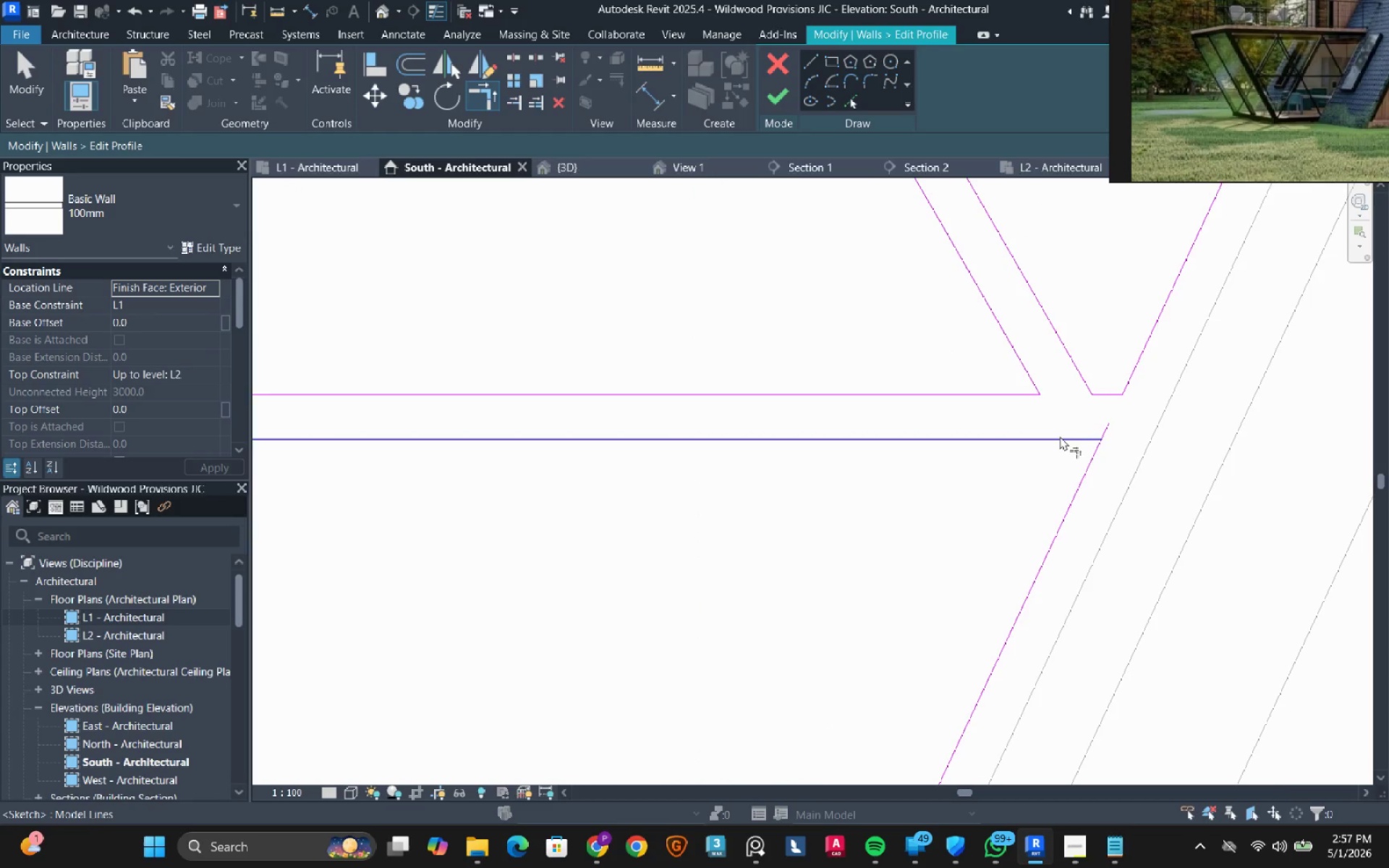 
left_click([1059, 437])
 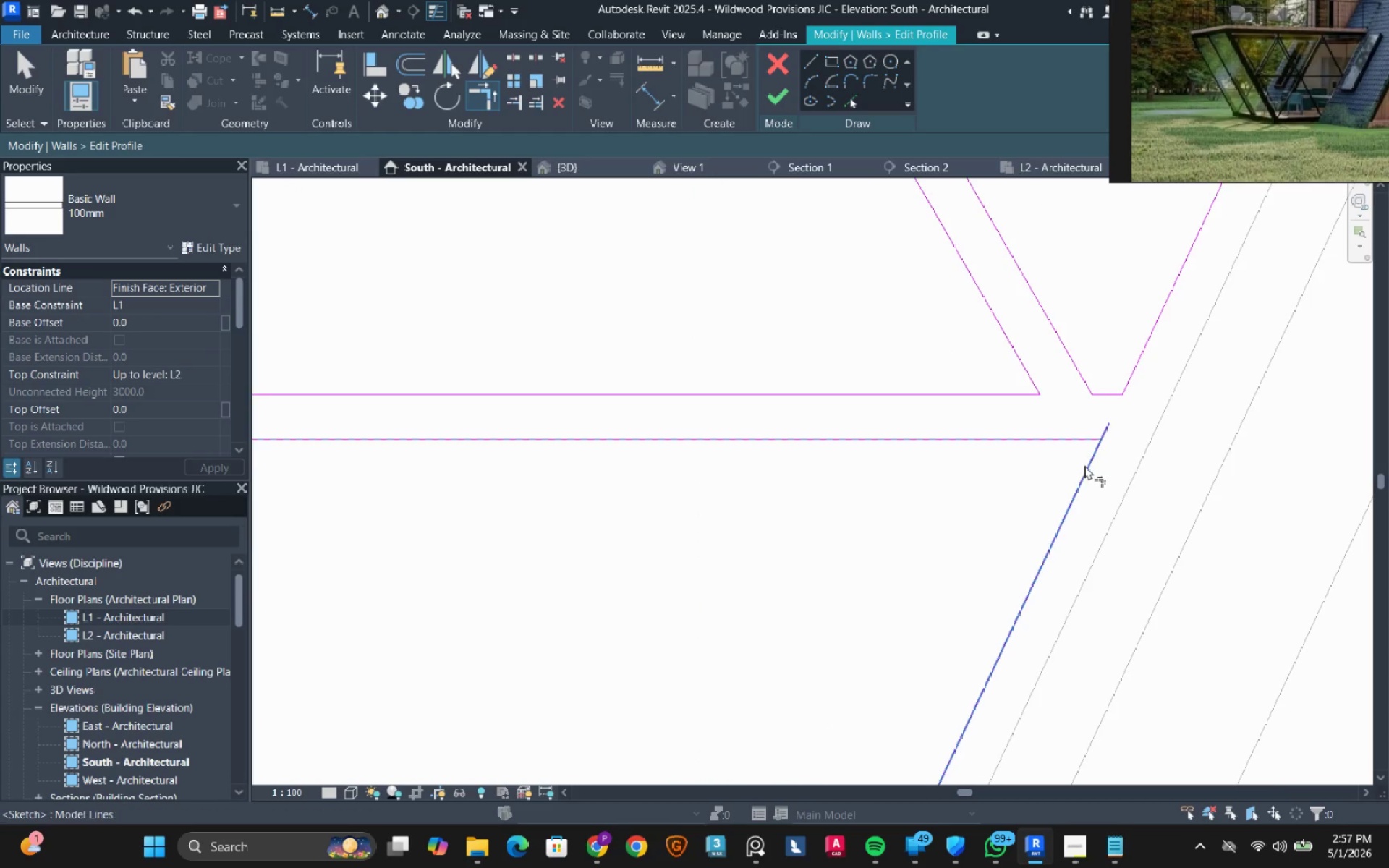 
left_click([1085, 466])
 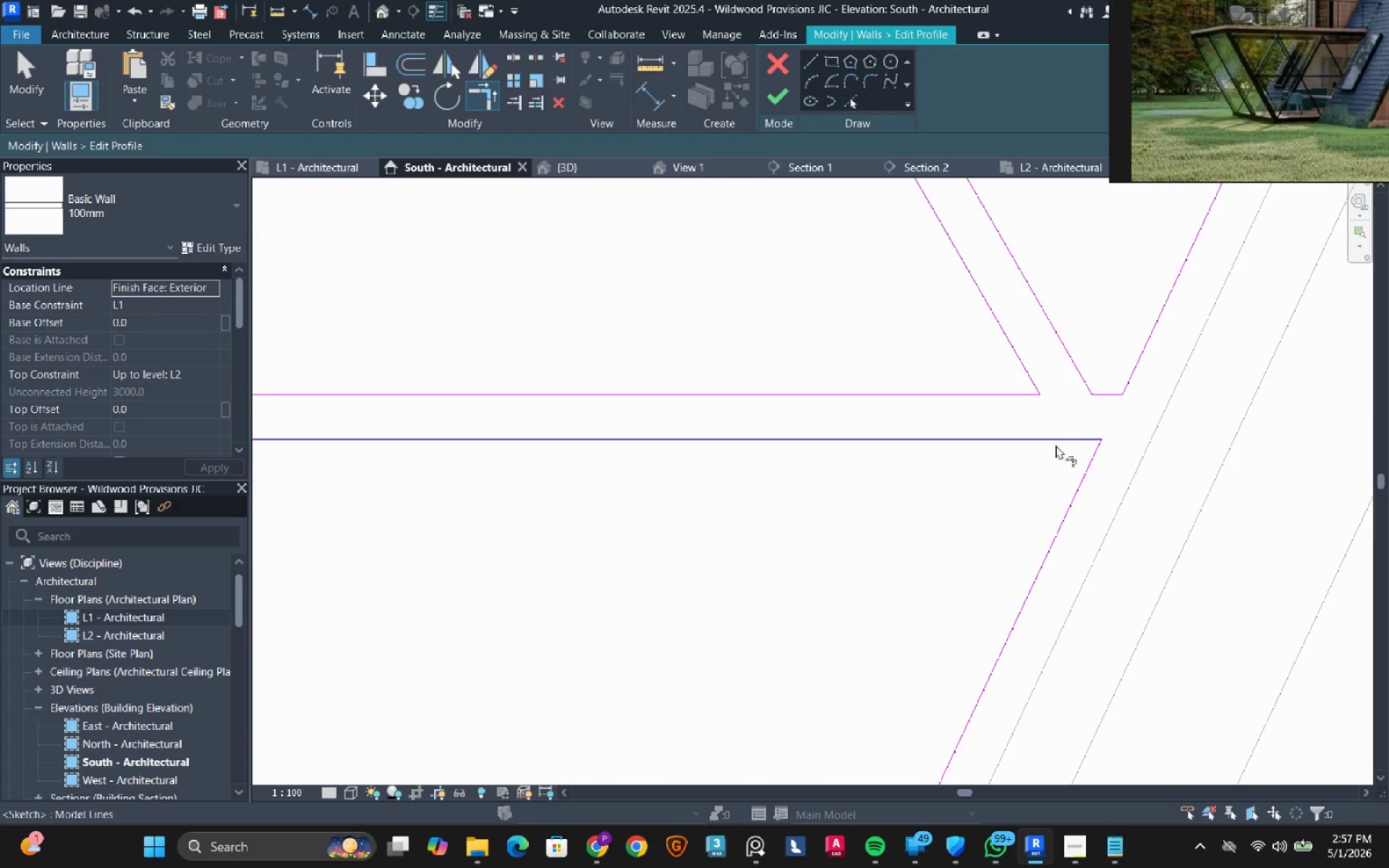 
scroll: coordinate [1011, 357], scroll_direction: down, amount: 12.0
 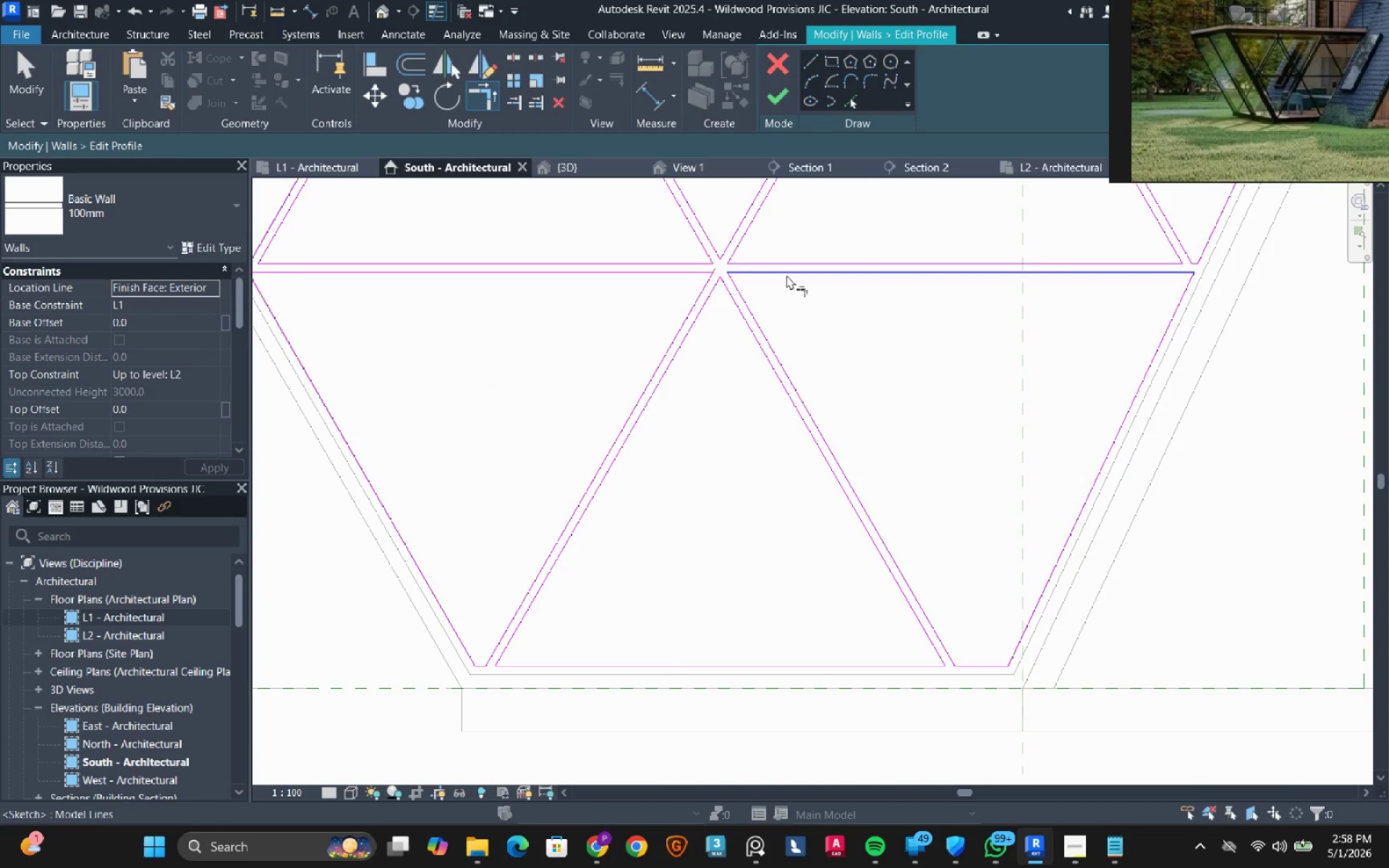 
scroll: coordinate [714, 274], scroll_direction: up, amount: 5.0
 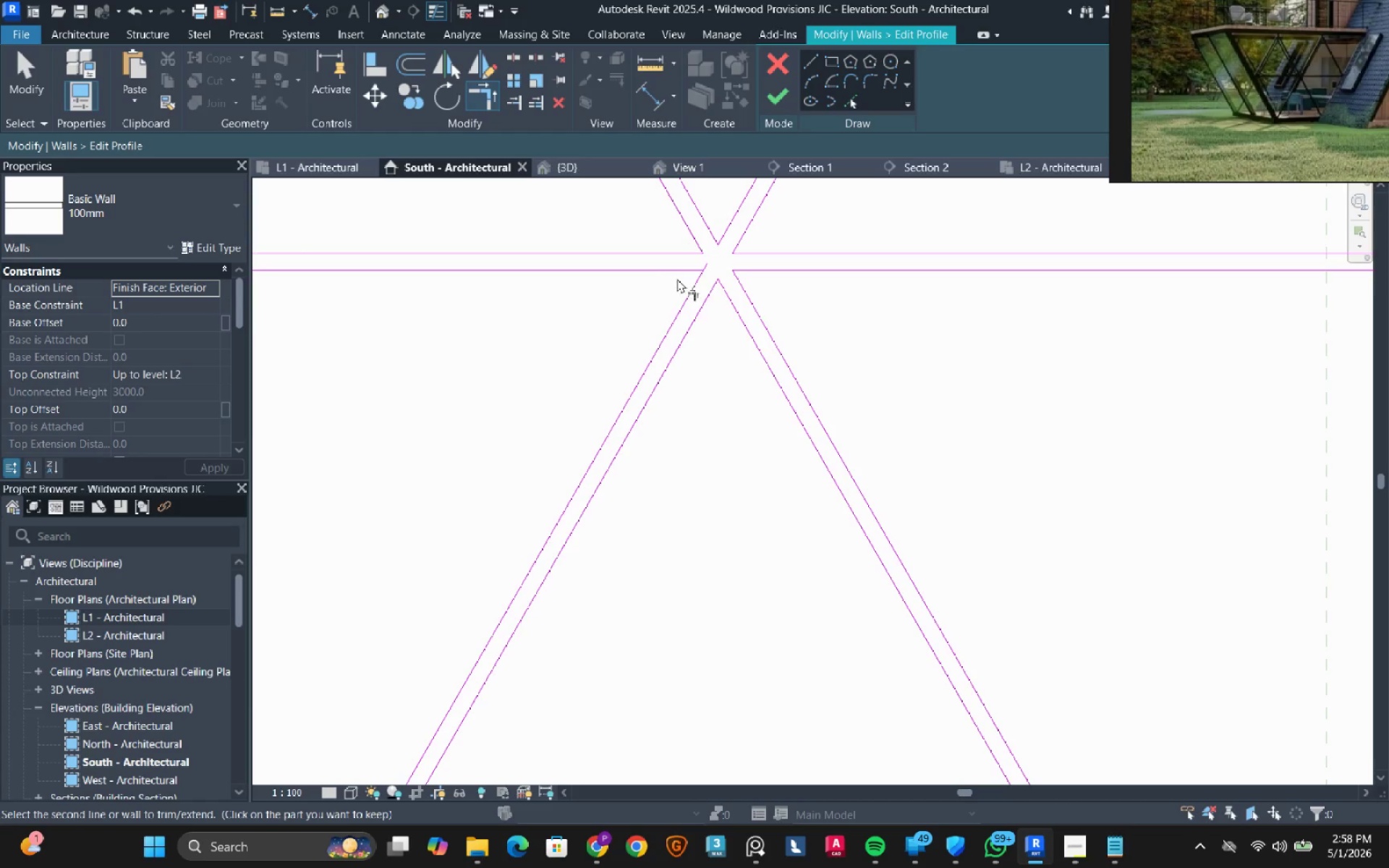 
double_click([684, 288])
 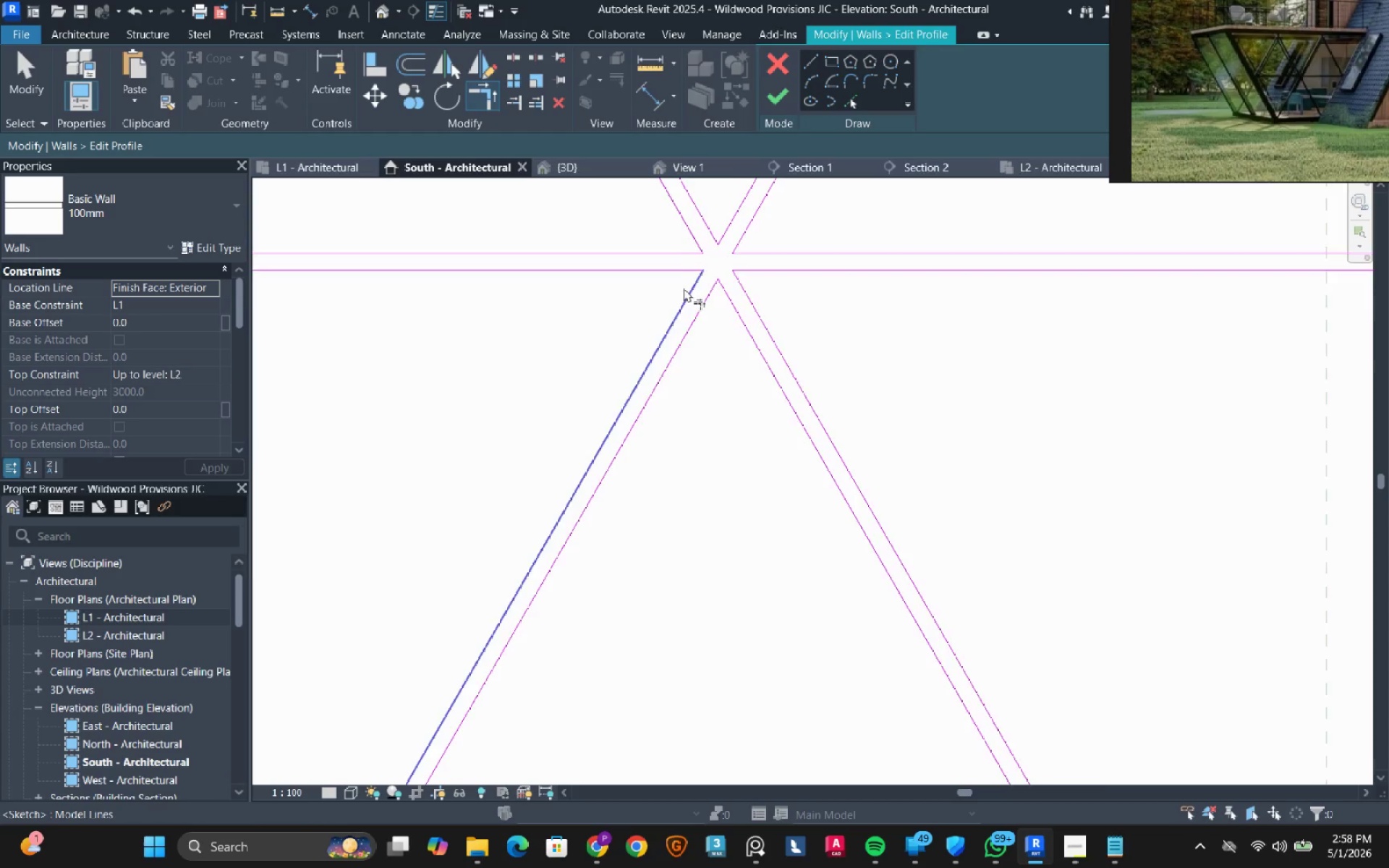 
scroll: coordinate [684, 288], scroll_direction: down, amount: 4.0
 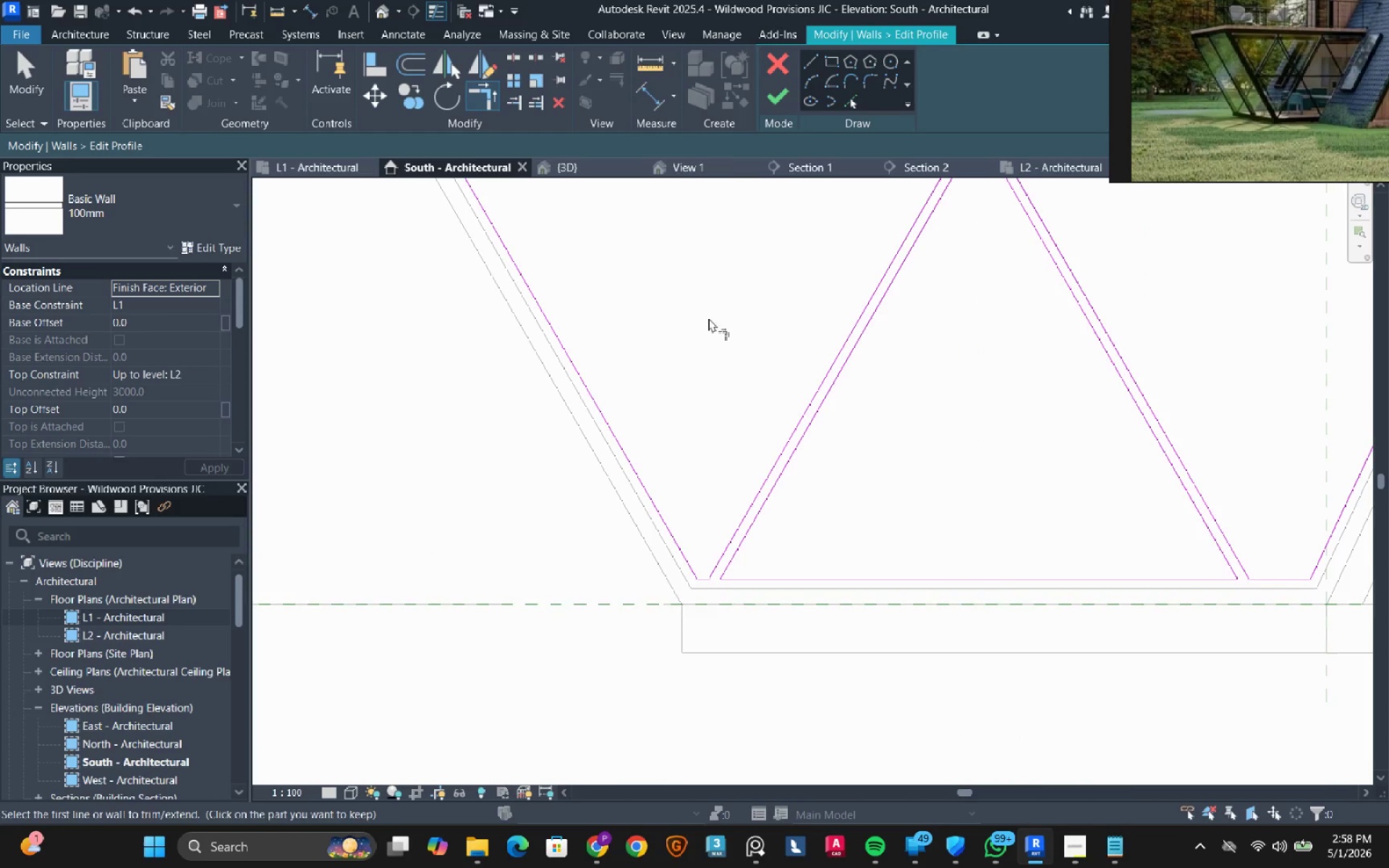 
scroll: coordinate [462, 418], scroll_direction: up, amount: 11.0
 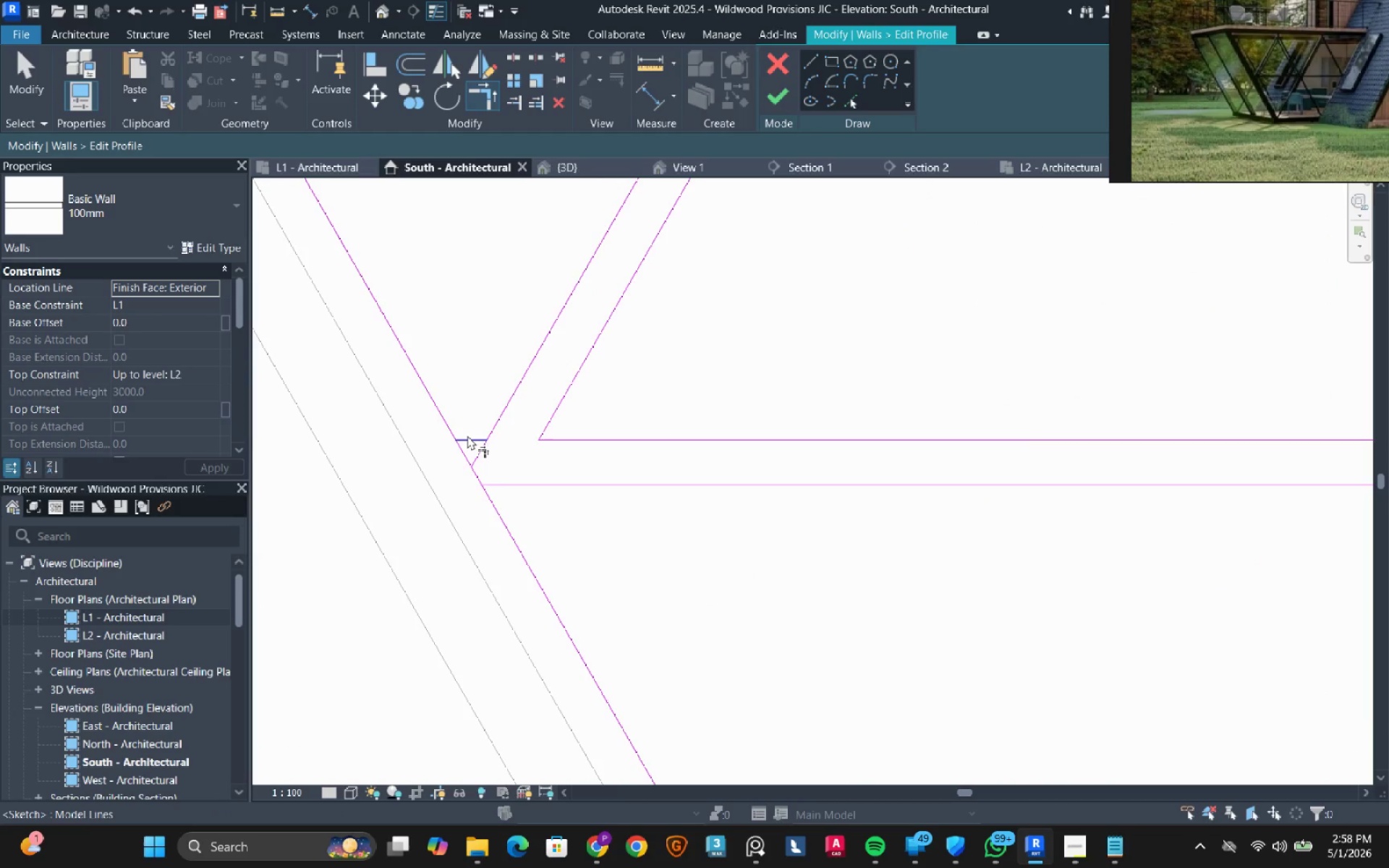 
left_click([468, 436])
 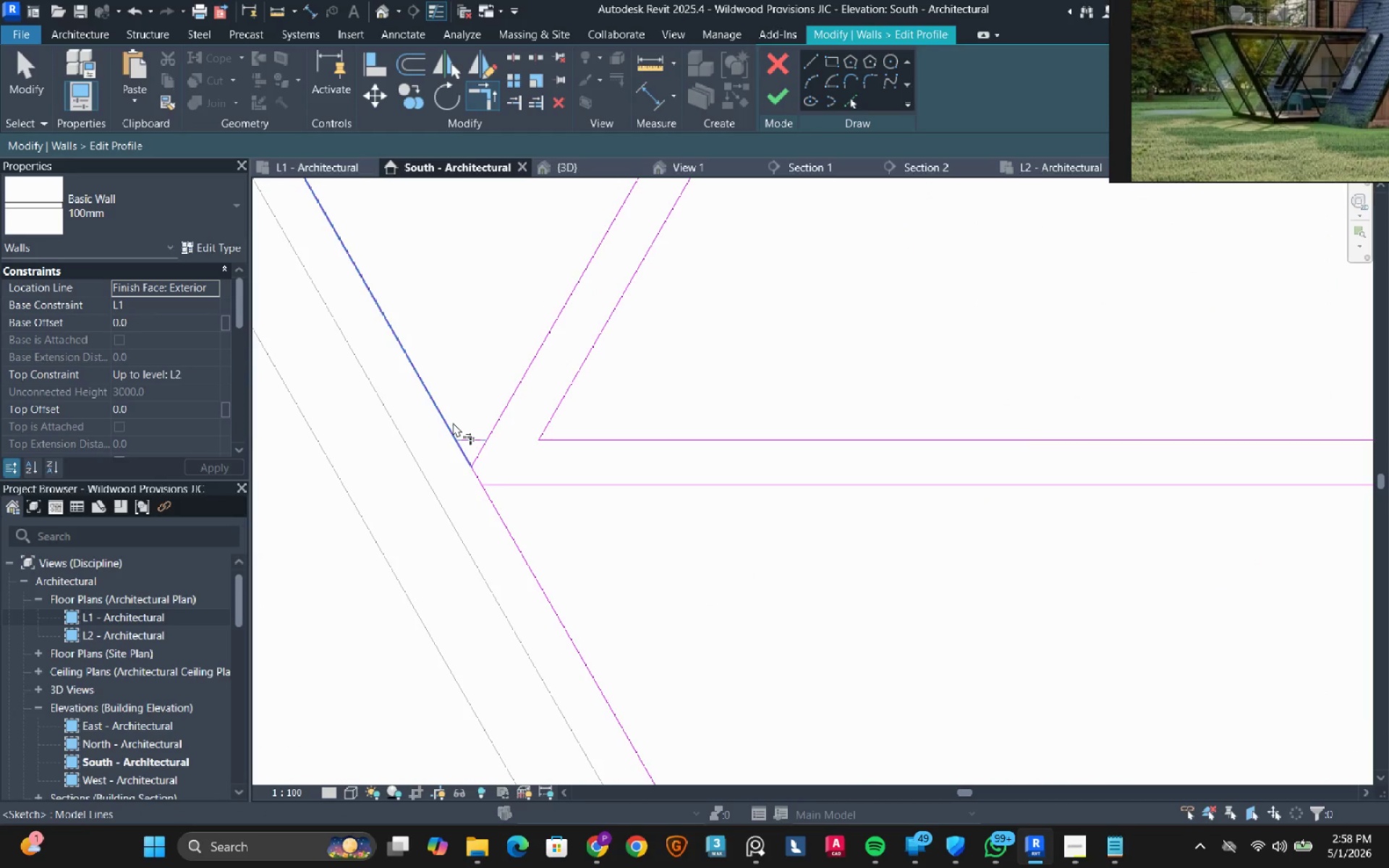 
left_click([453, 422])
 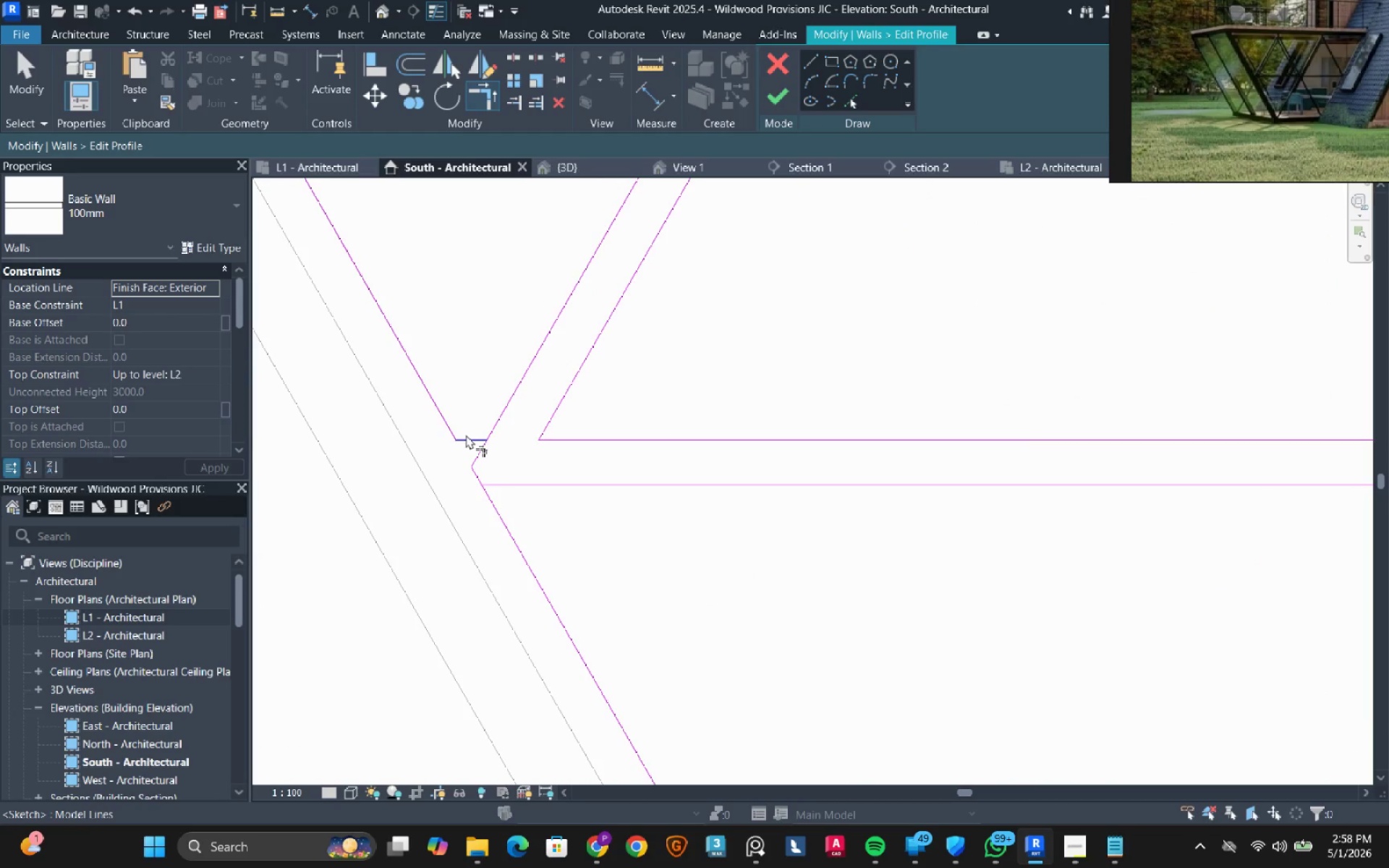 
left_click([466, 435])
 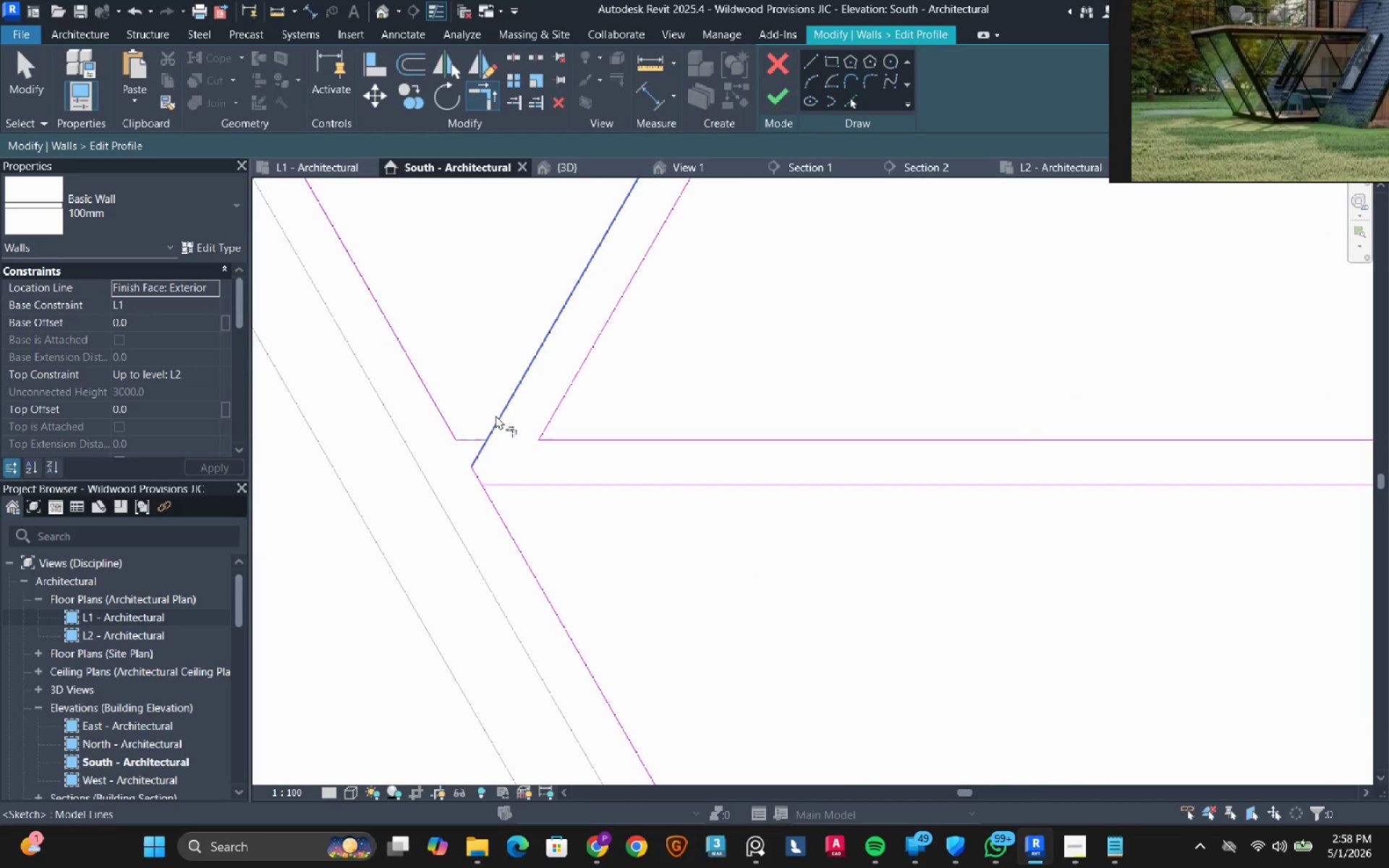 
double_click([496, 415])
 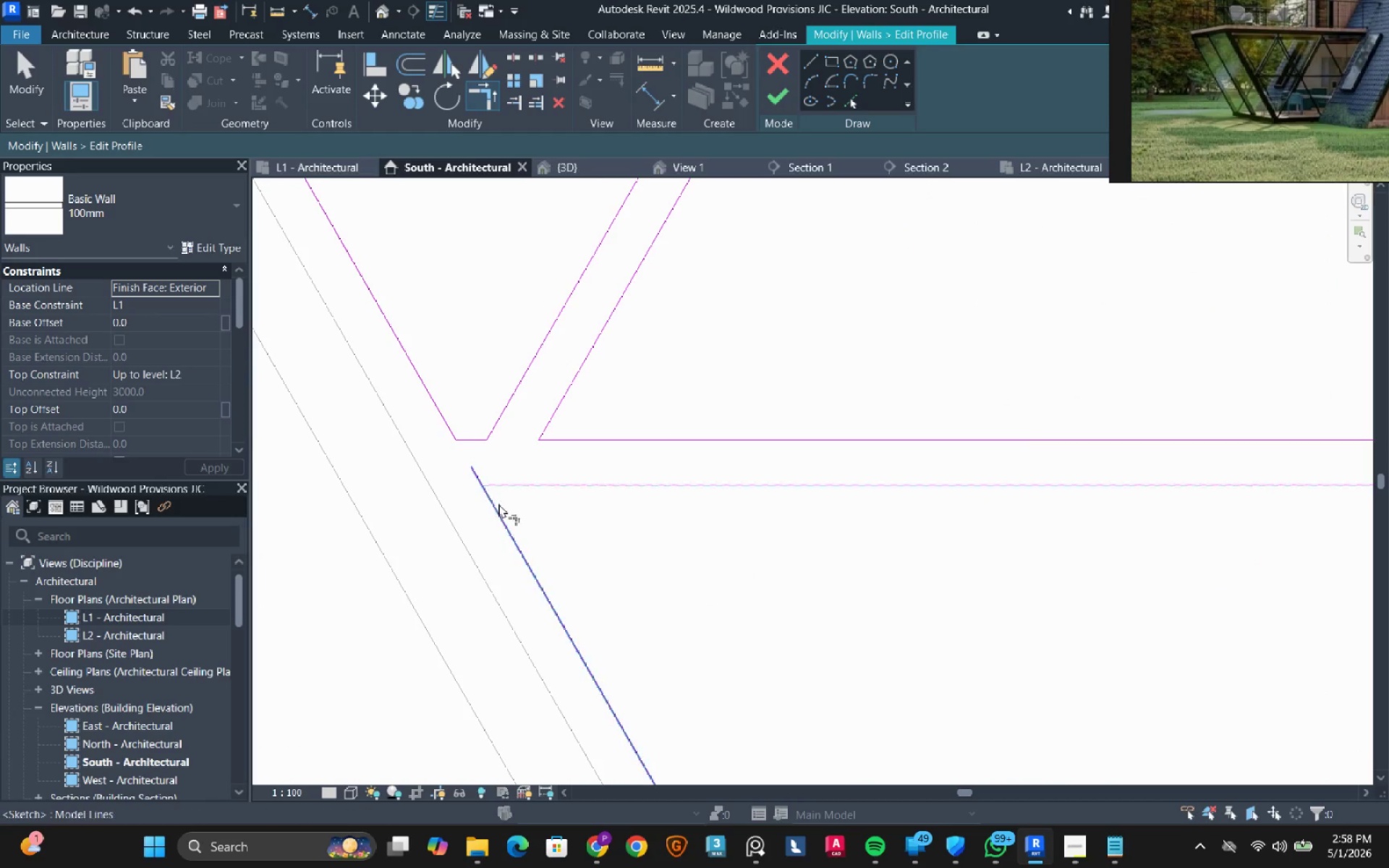 
double_click([496, 508])
 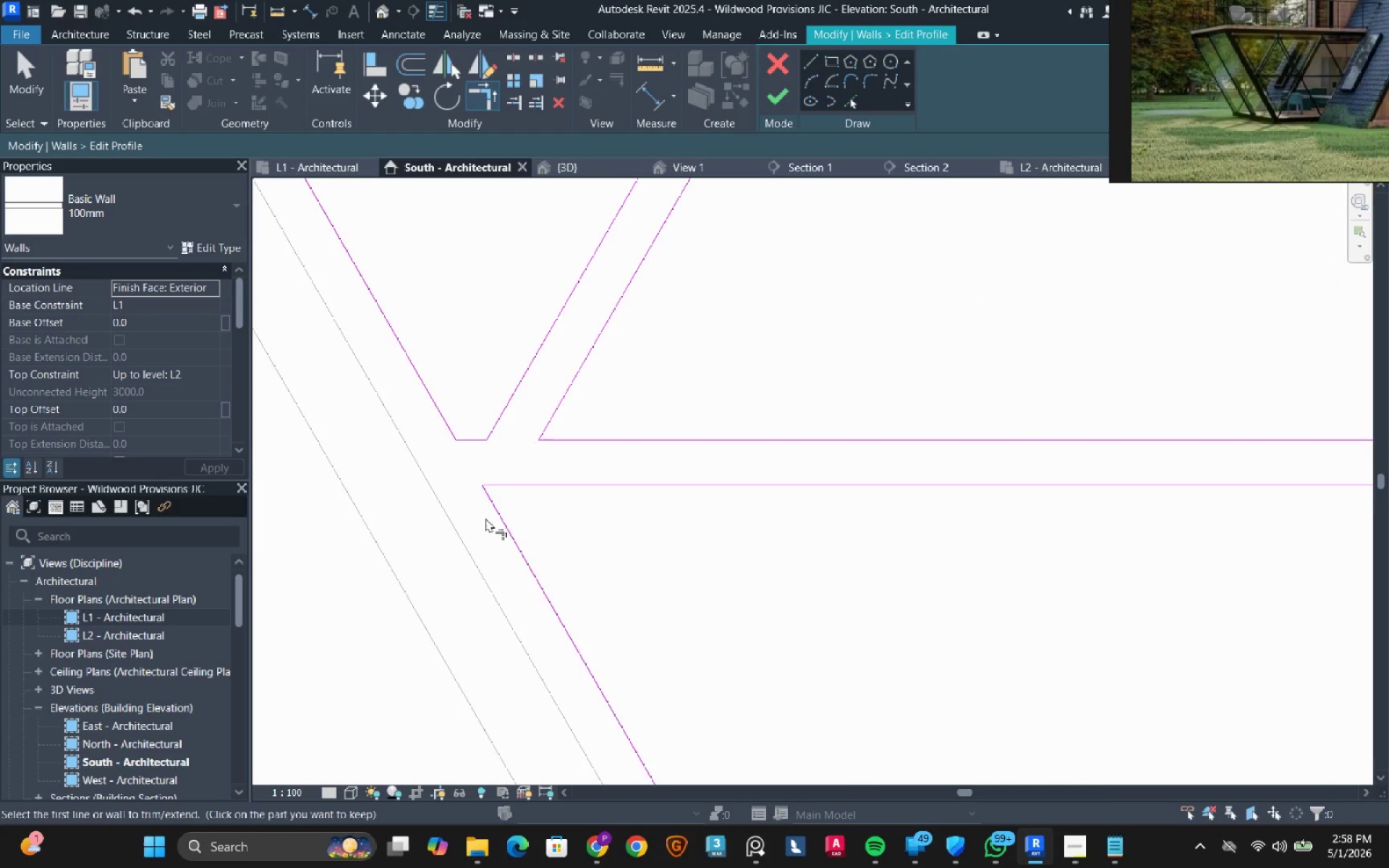 
scroll: coordinate [485, 303], scroll_direction: down, amount: 19.0
 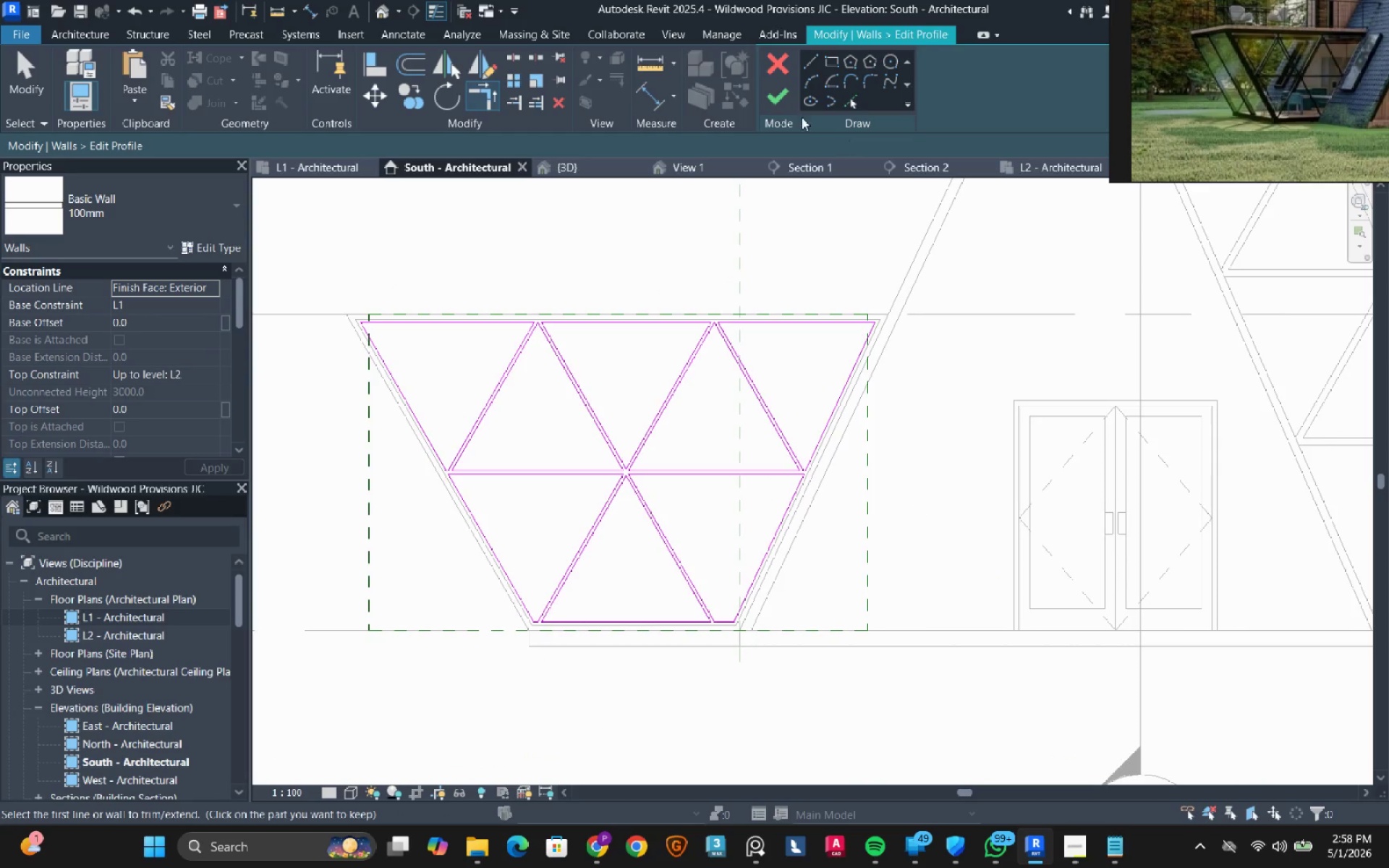 
left_click([783, 101])
 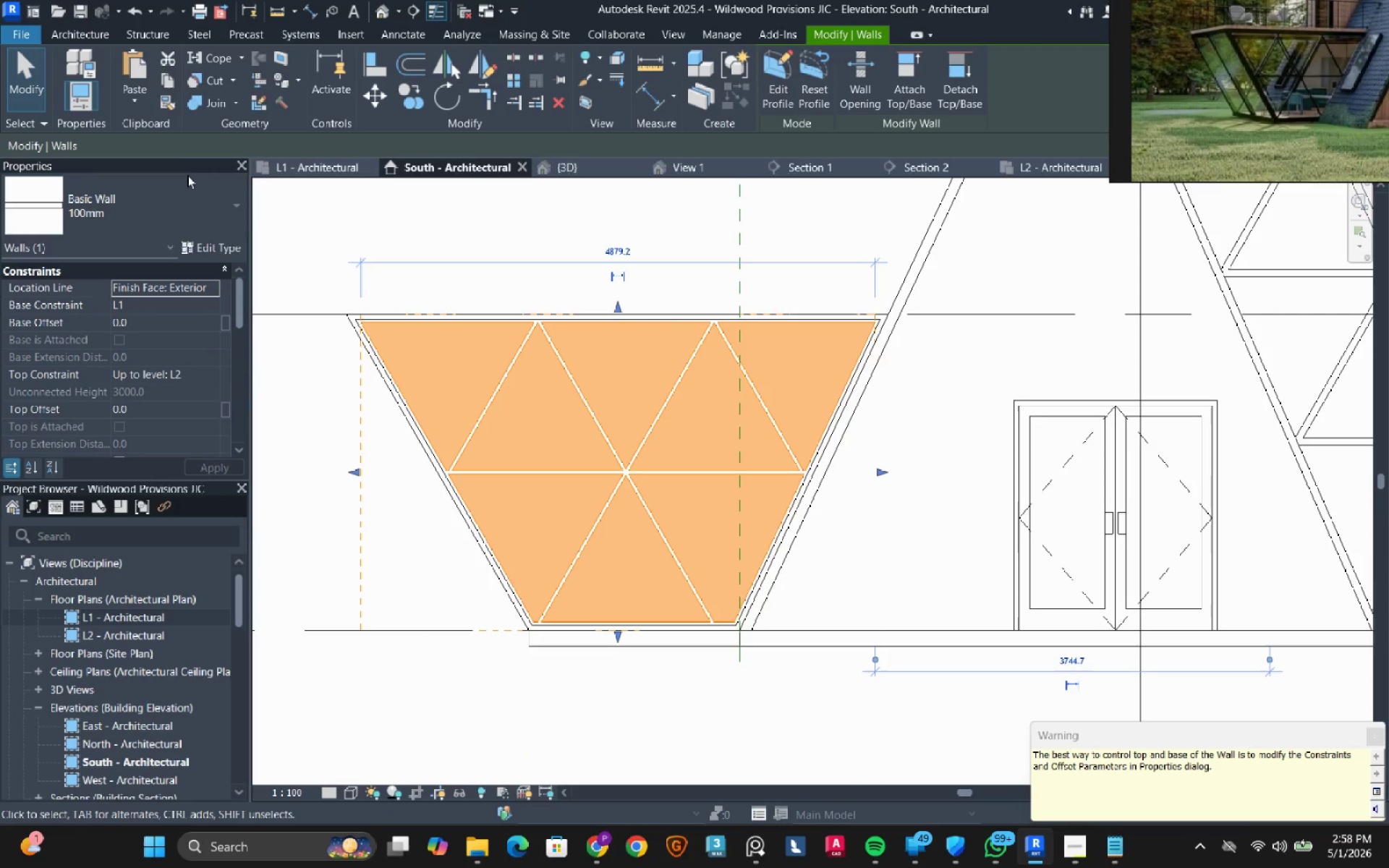 
left_click([166, 193])
 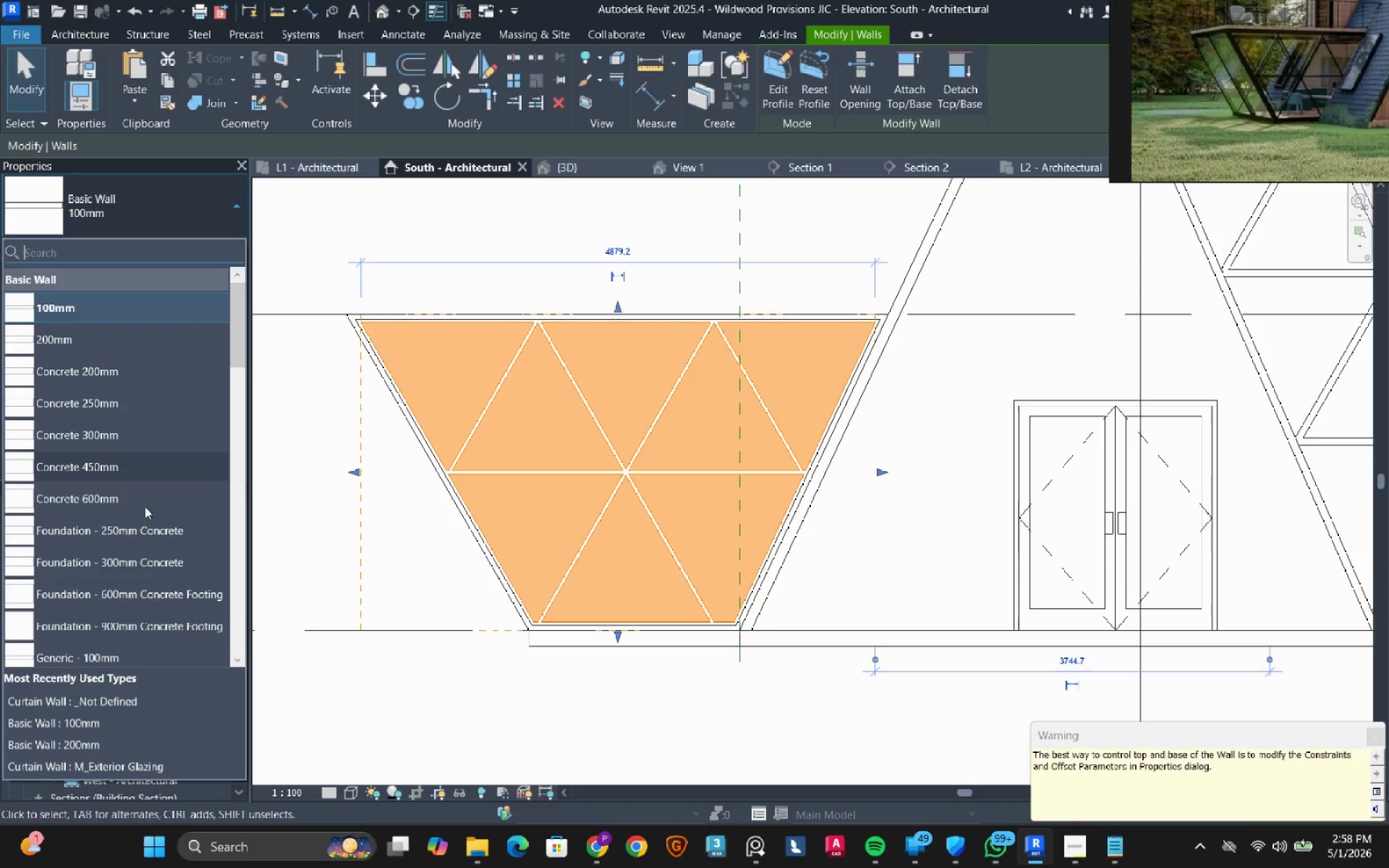 
scroll: coordinate [138, 521], scroll_direction: down, amount: 14.0
 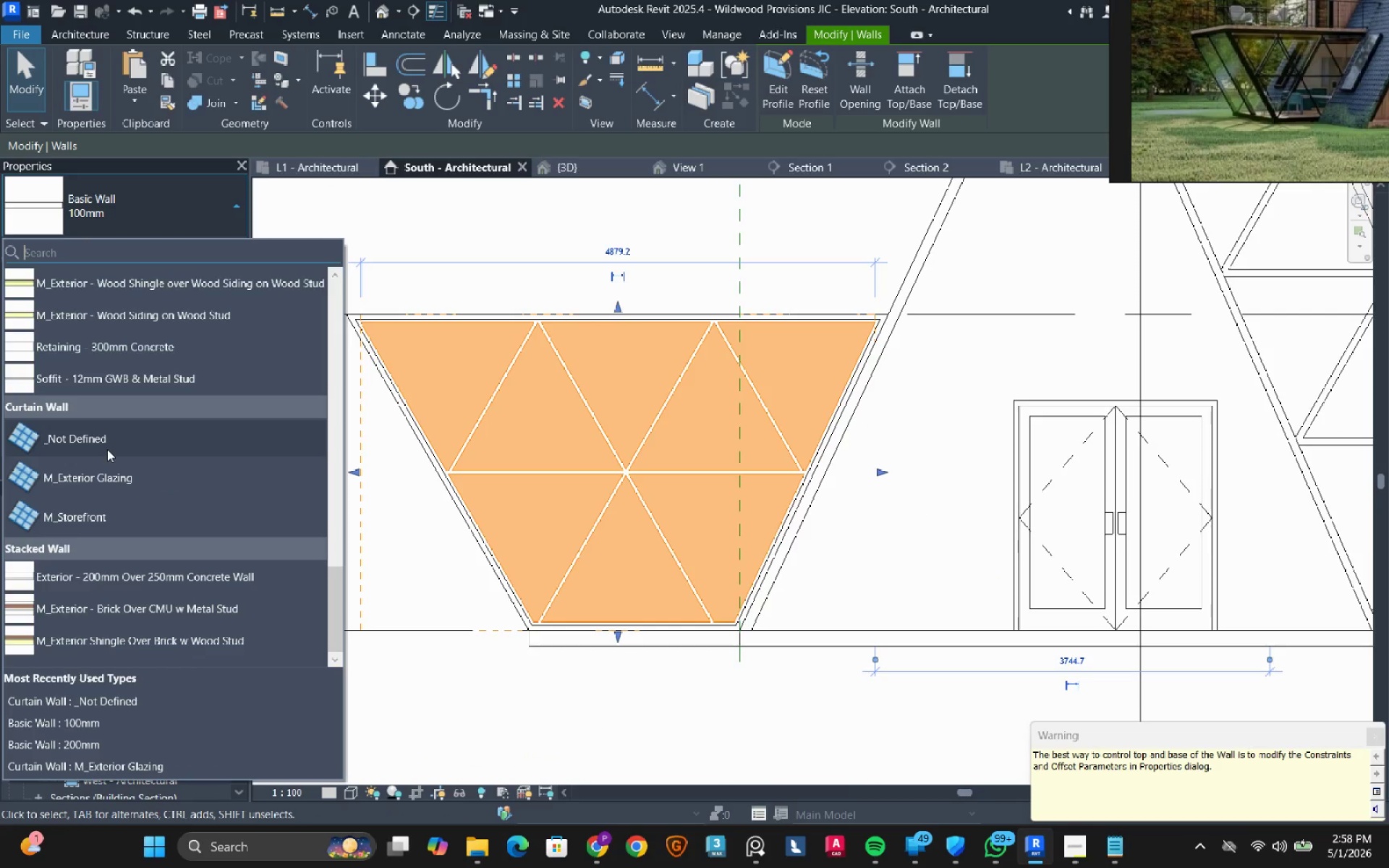 
left_click([107, 449])
 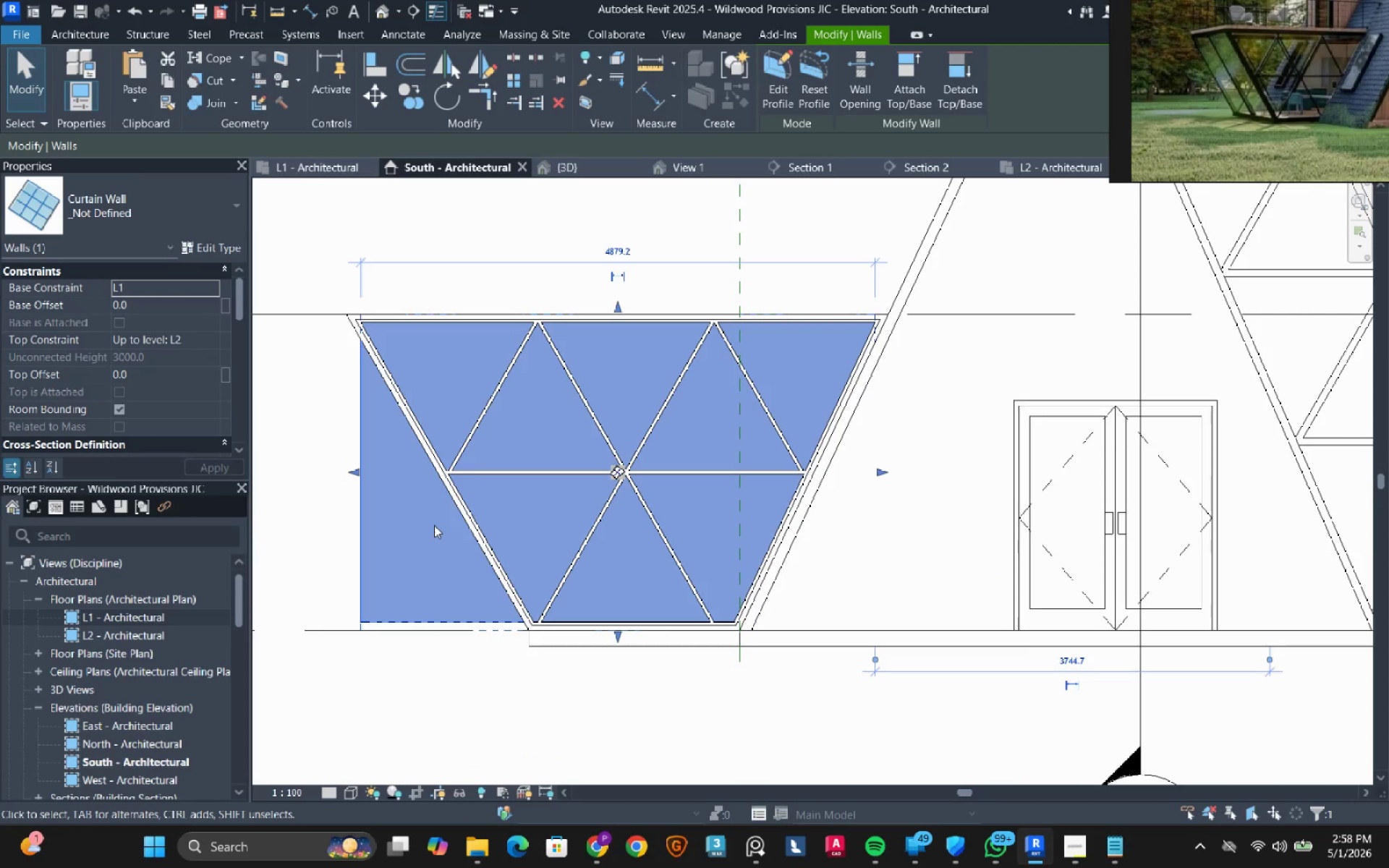 
key(Escape)
 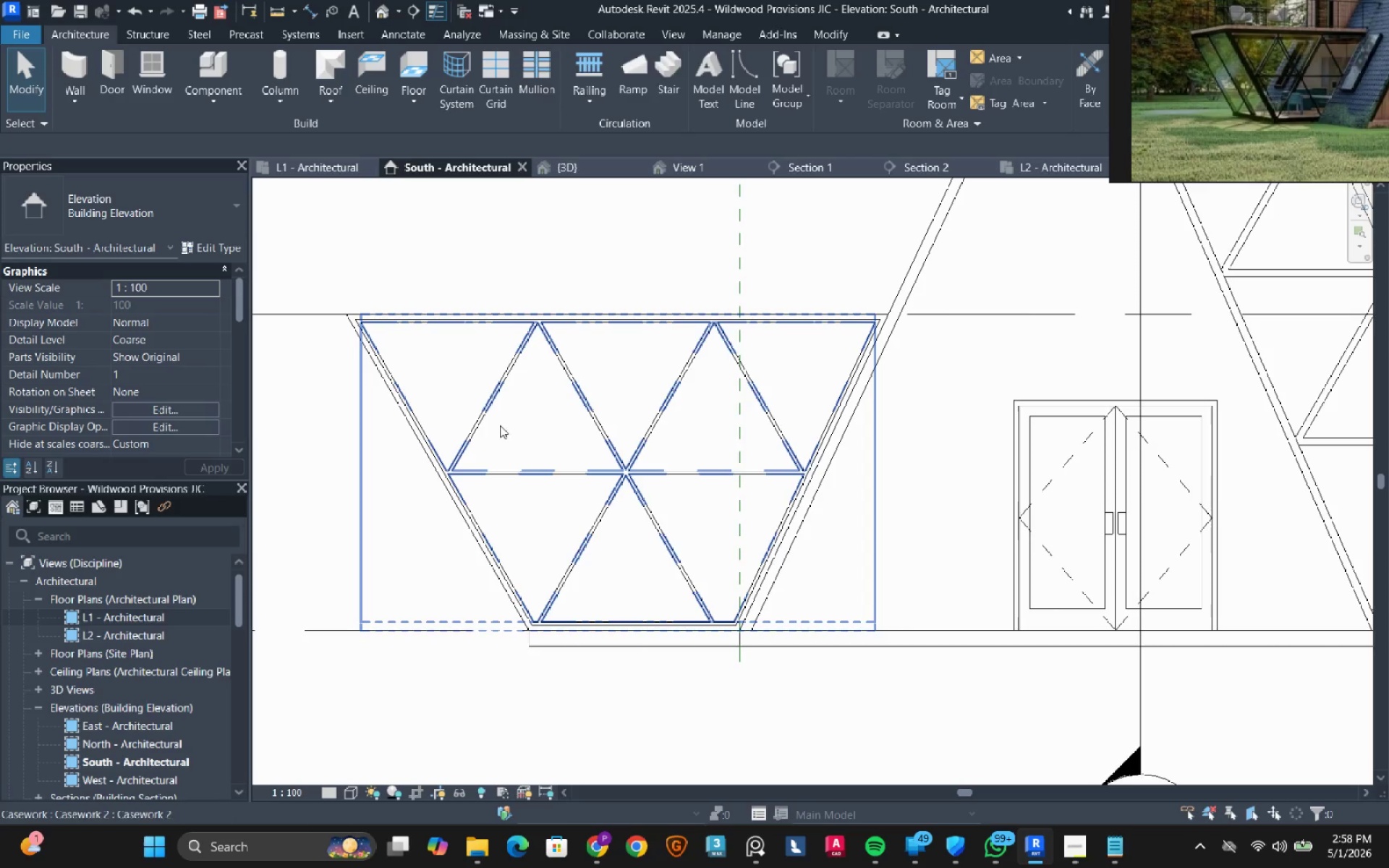 
left_click([500, 425])
 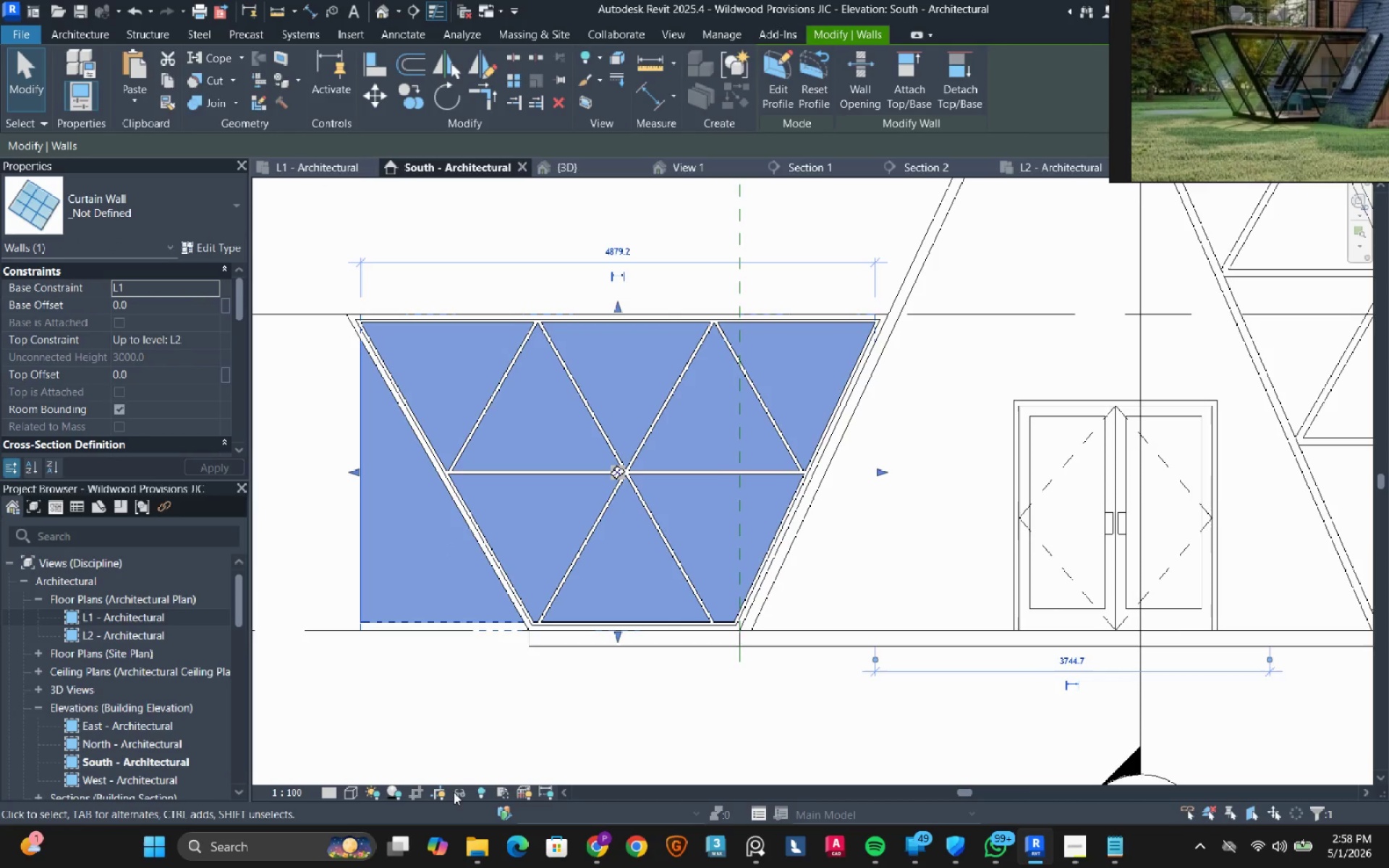 
left_click([454, 796])
 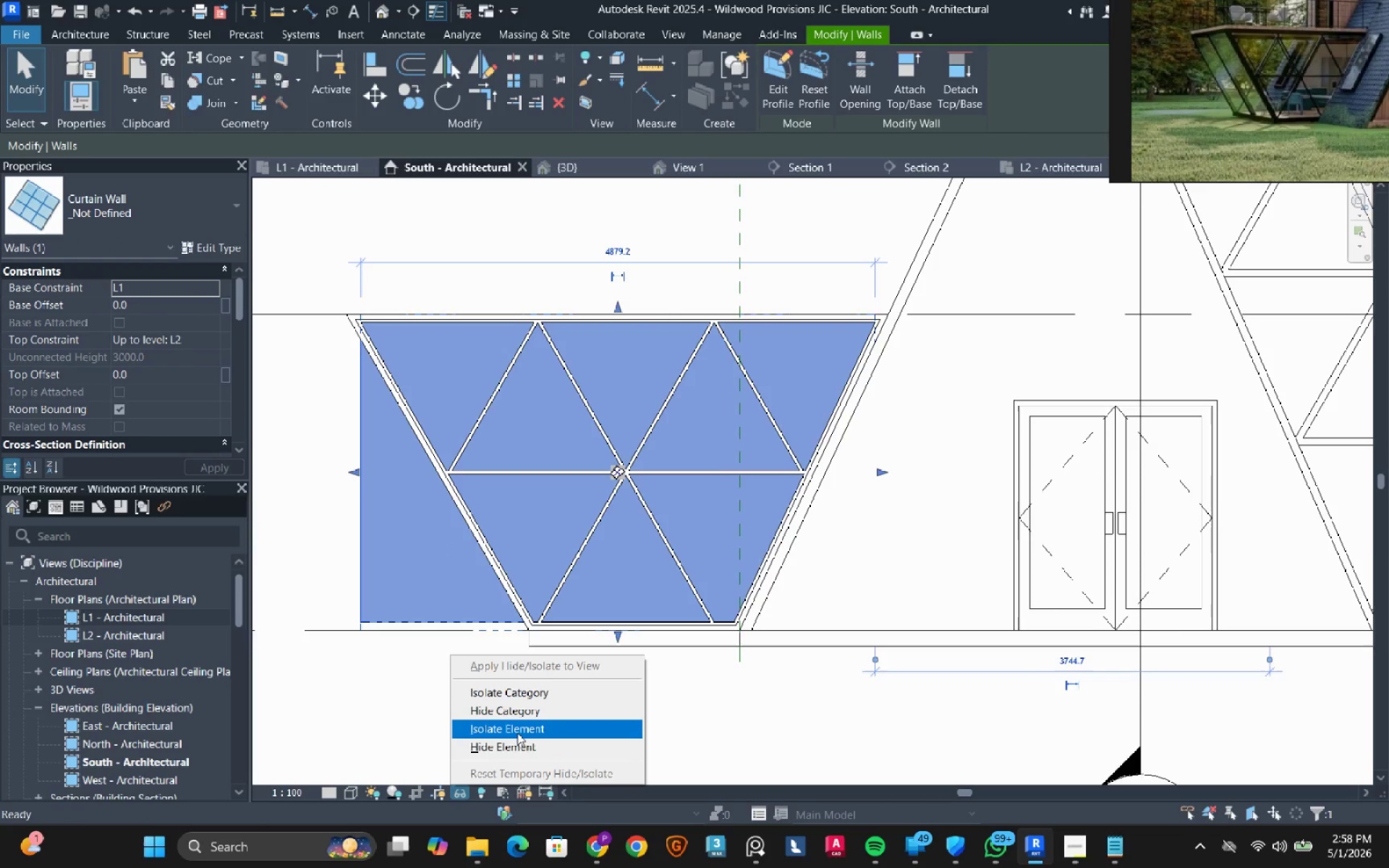 
left_click([518, 732])
 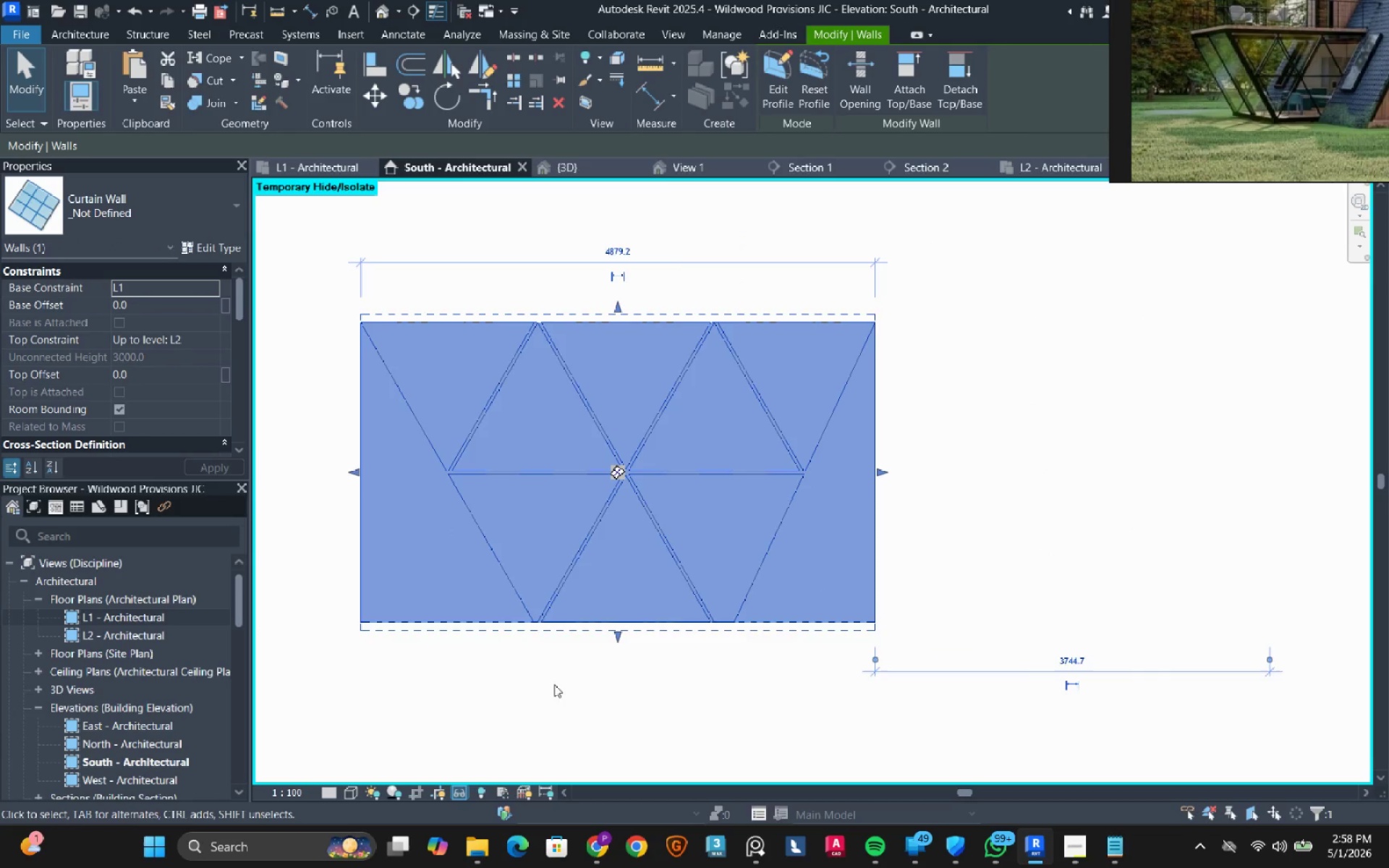 
key(Escape)
 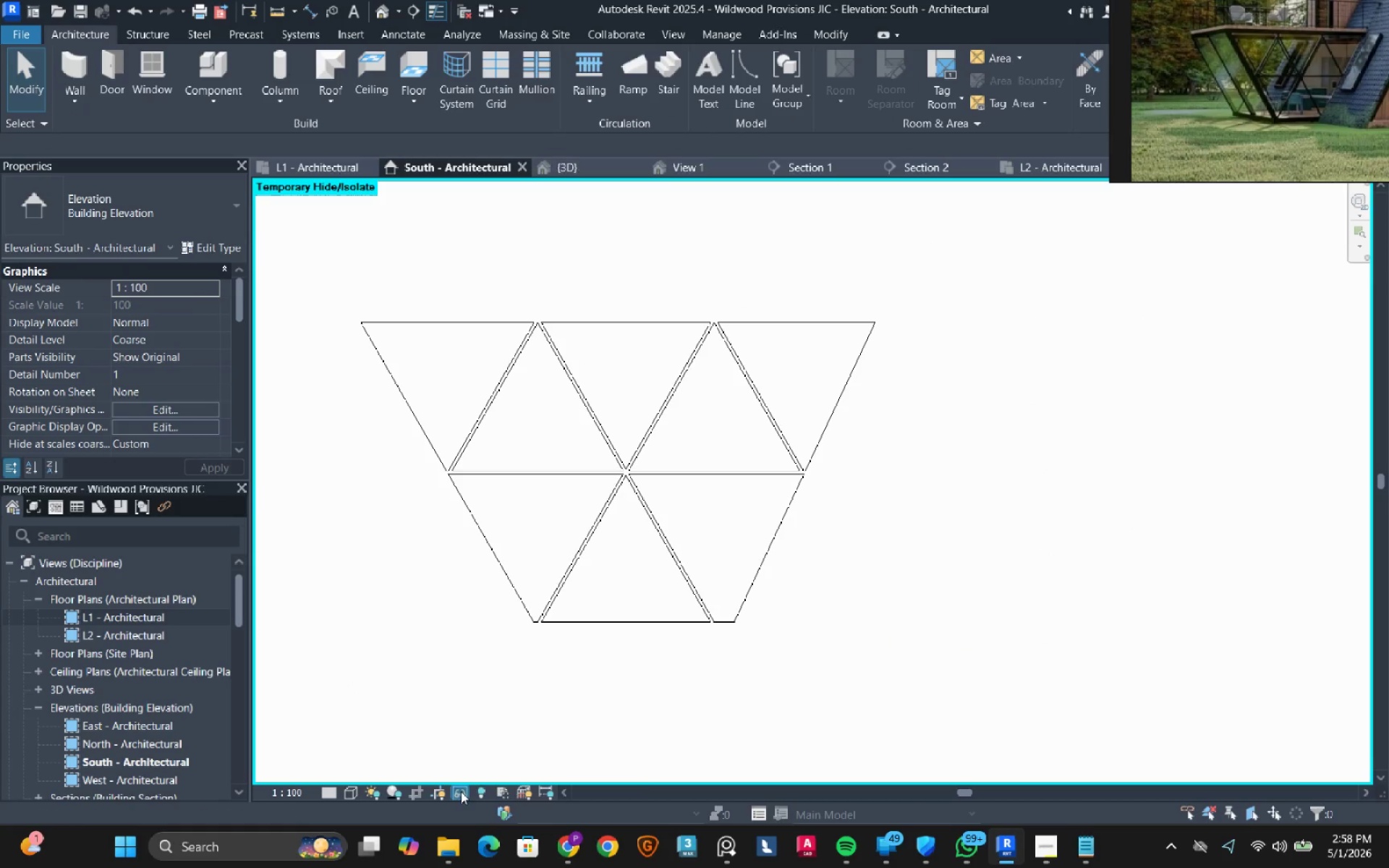 
double_click([483, 773])
 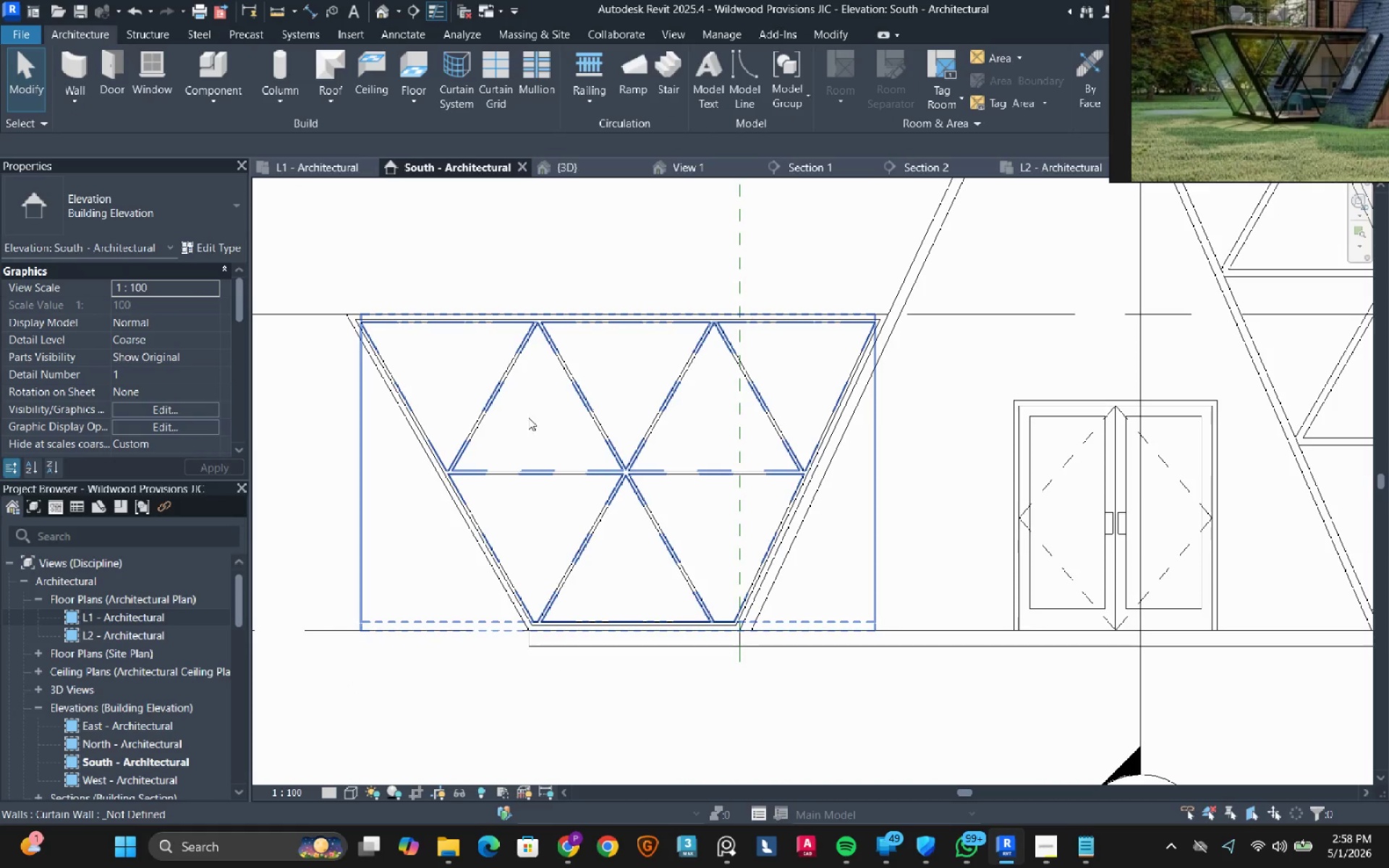 
left_click([528, 417])
 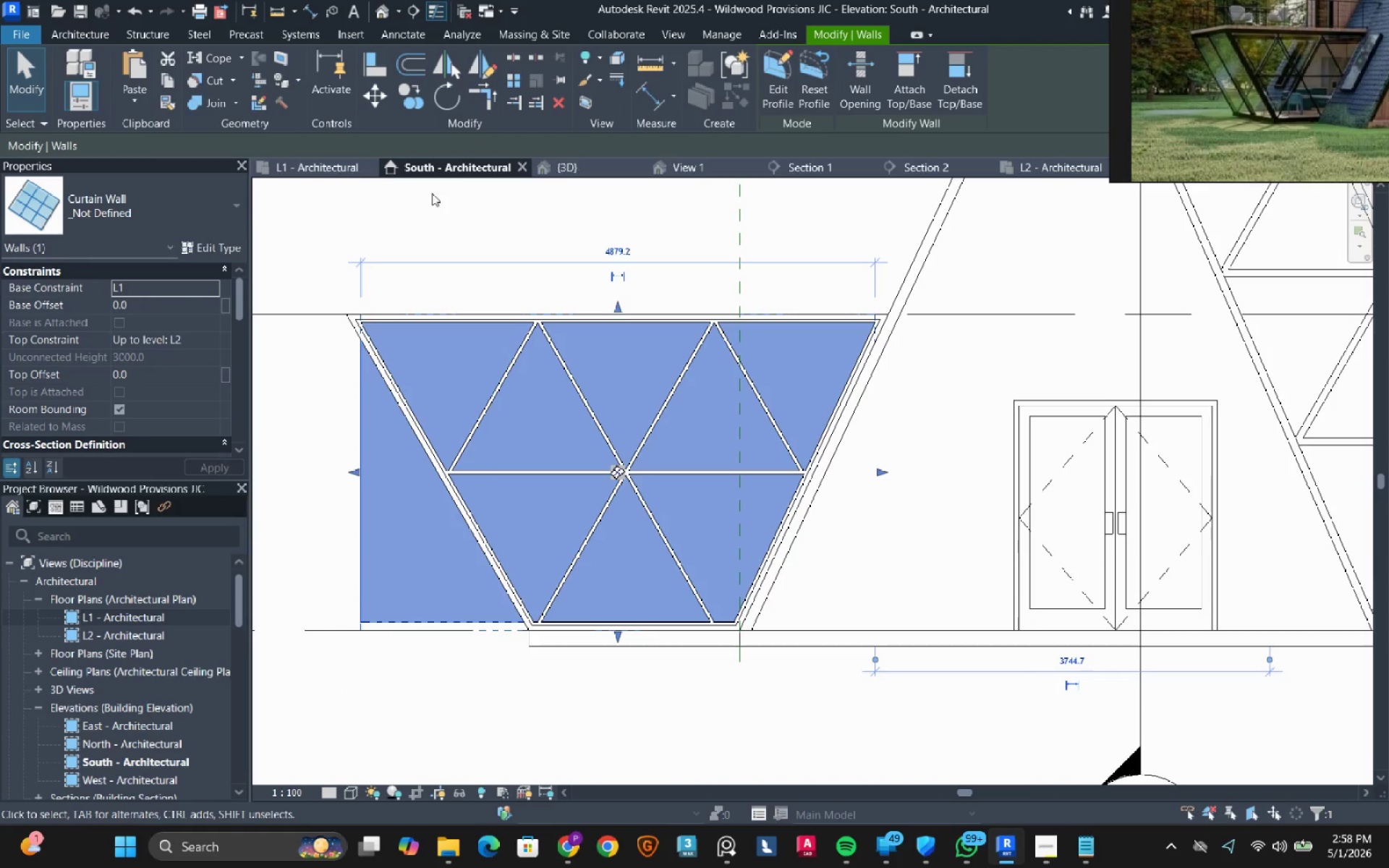 
left_click([307, 175])
 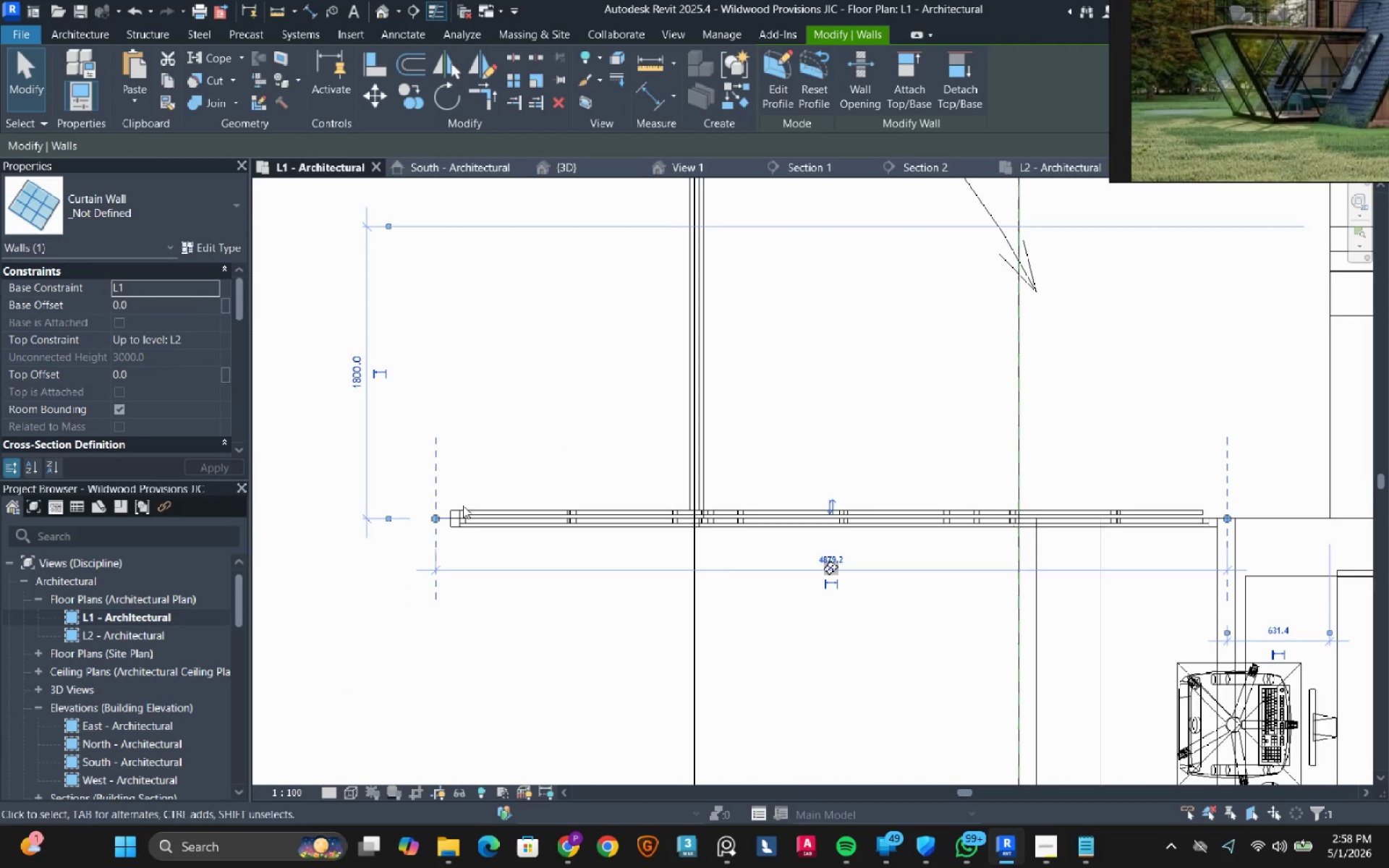 
scroll: coordinate [455, 503], scroll_direction: up, amount: 9.0
 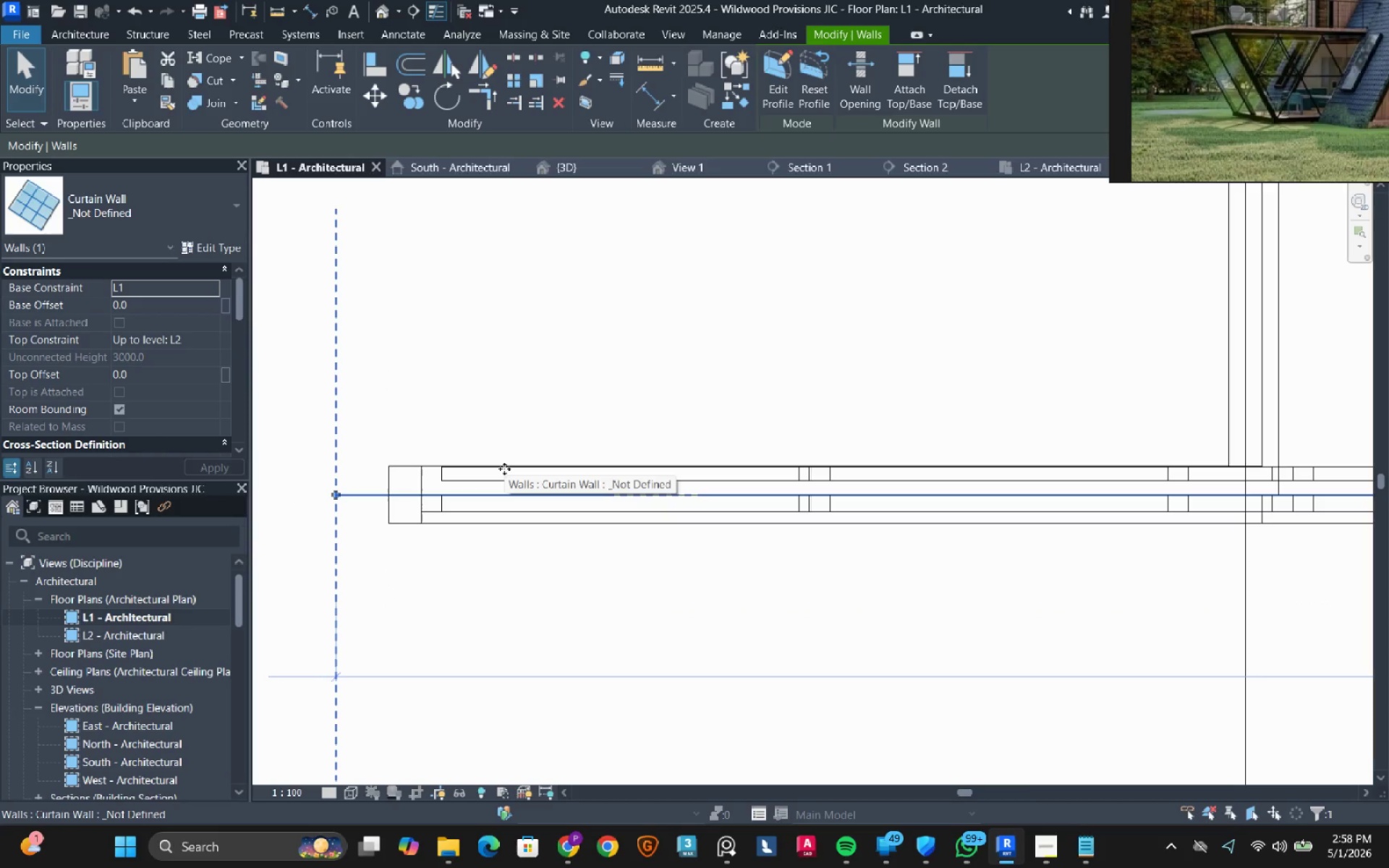 
key(ArrowDown)
 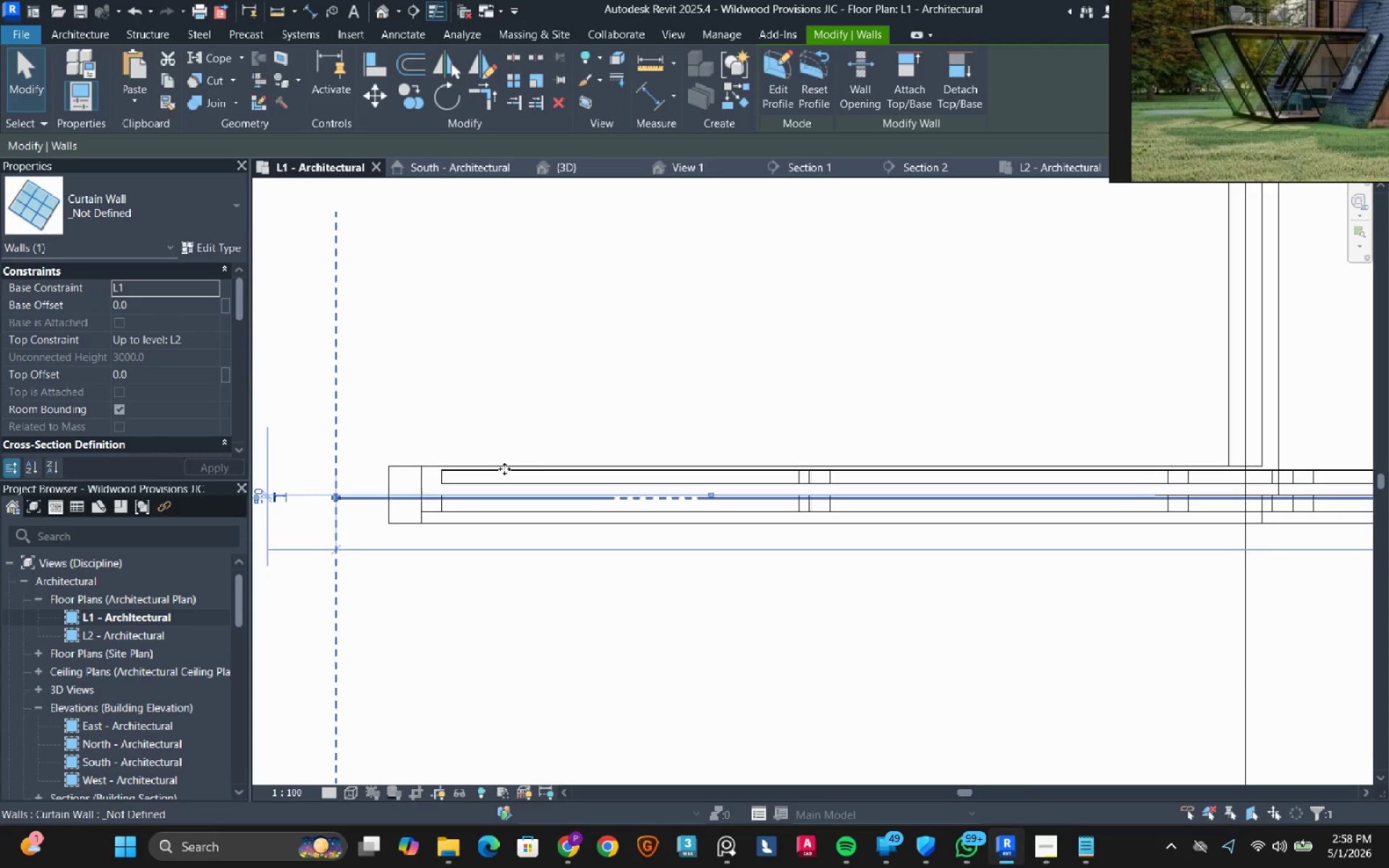 
key(ArrowDown)
 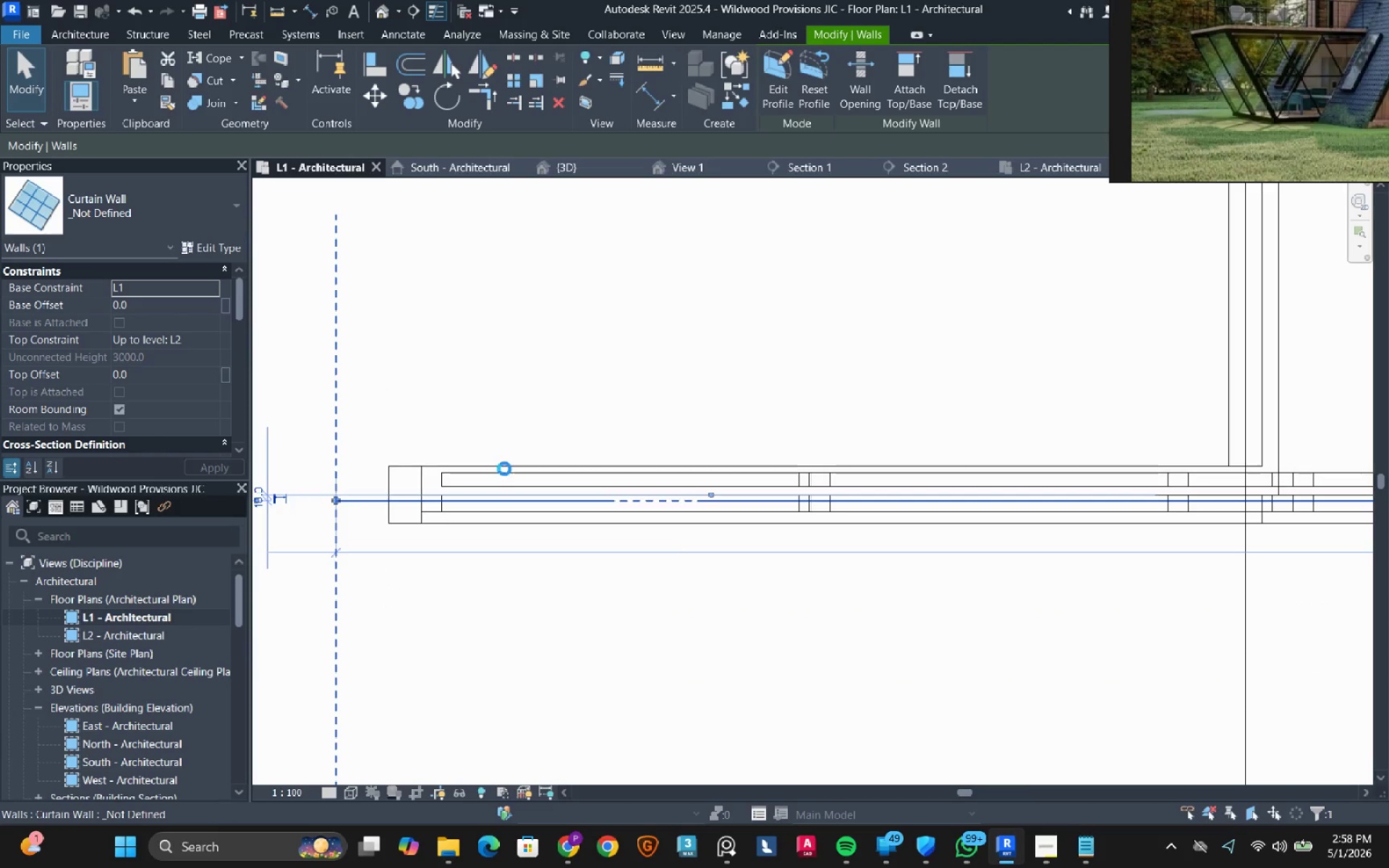 
key(ArrowDown)
 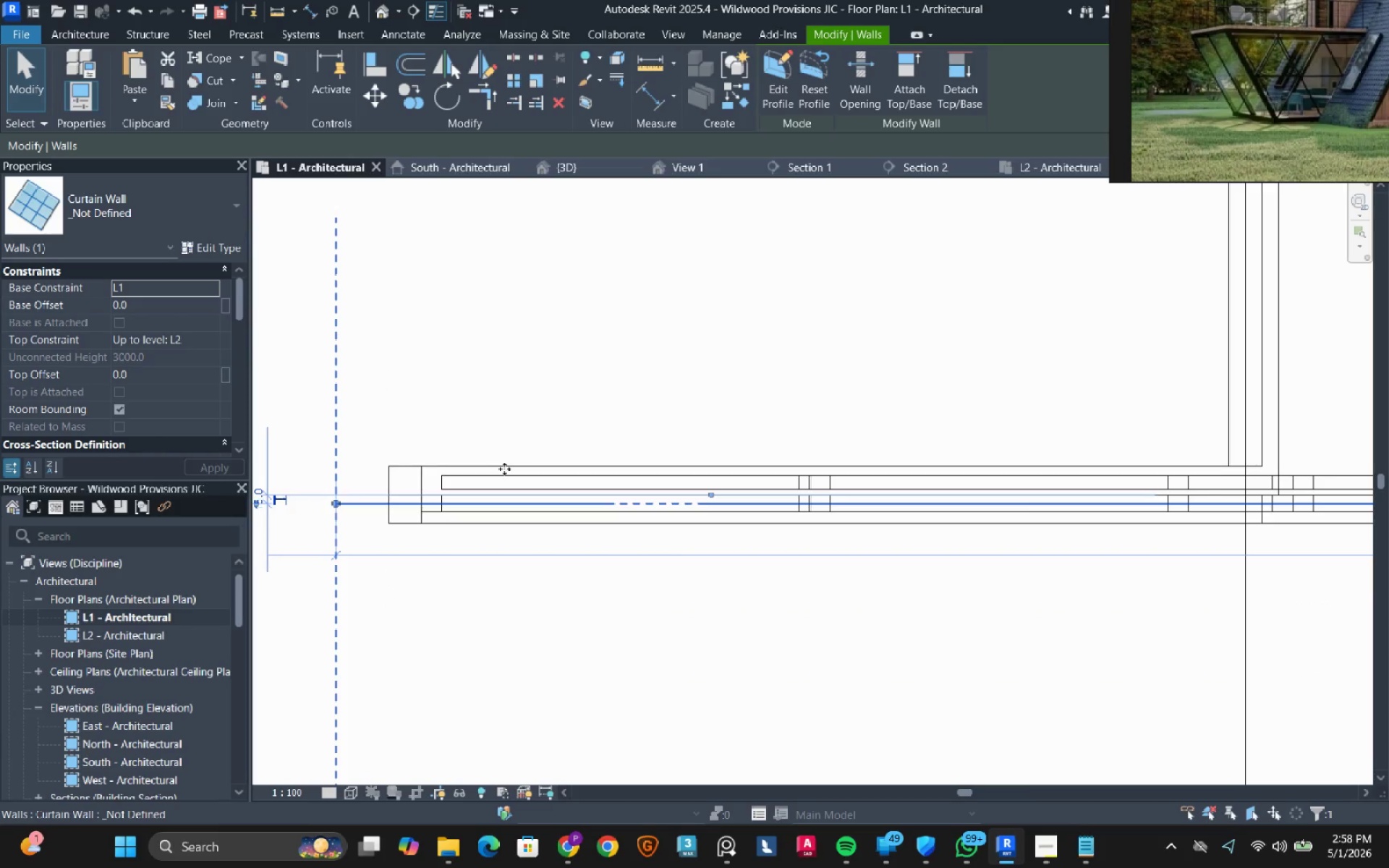 
key(ArrowDown)
 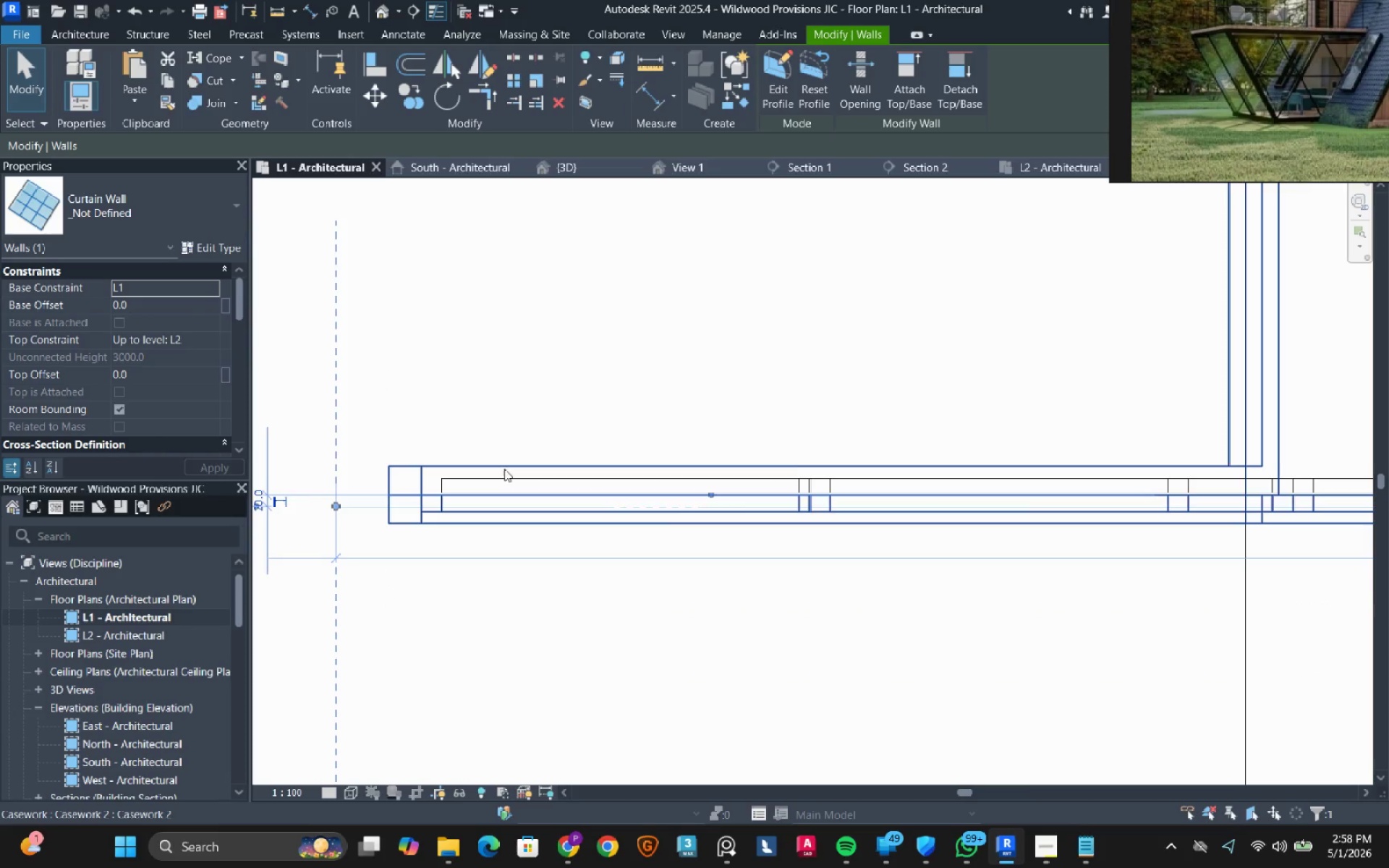 
key(ArrowDown)
 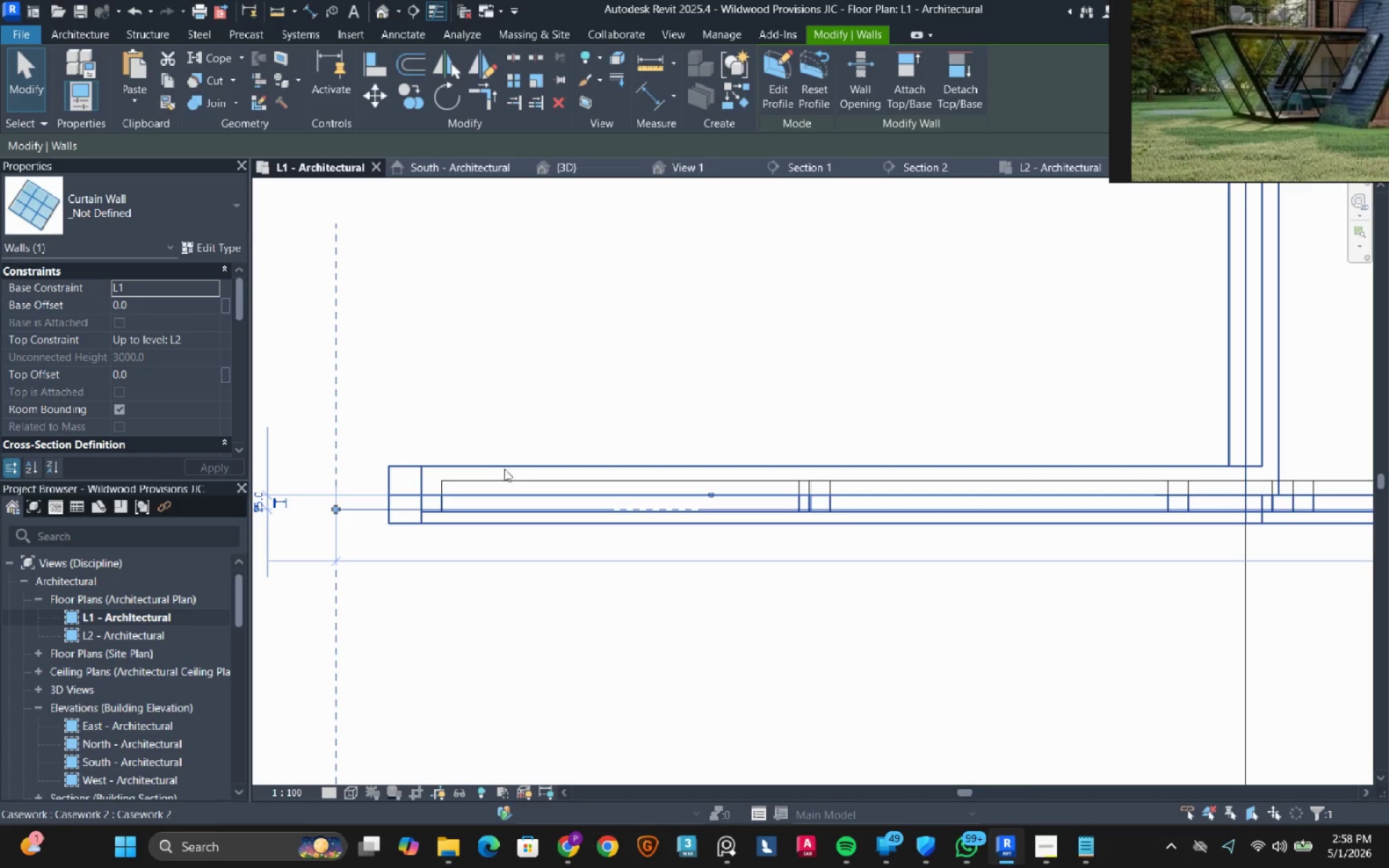 
key(ArrowDown)
 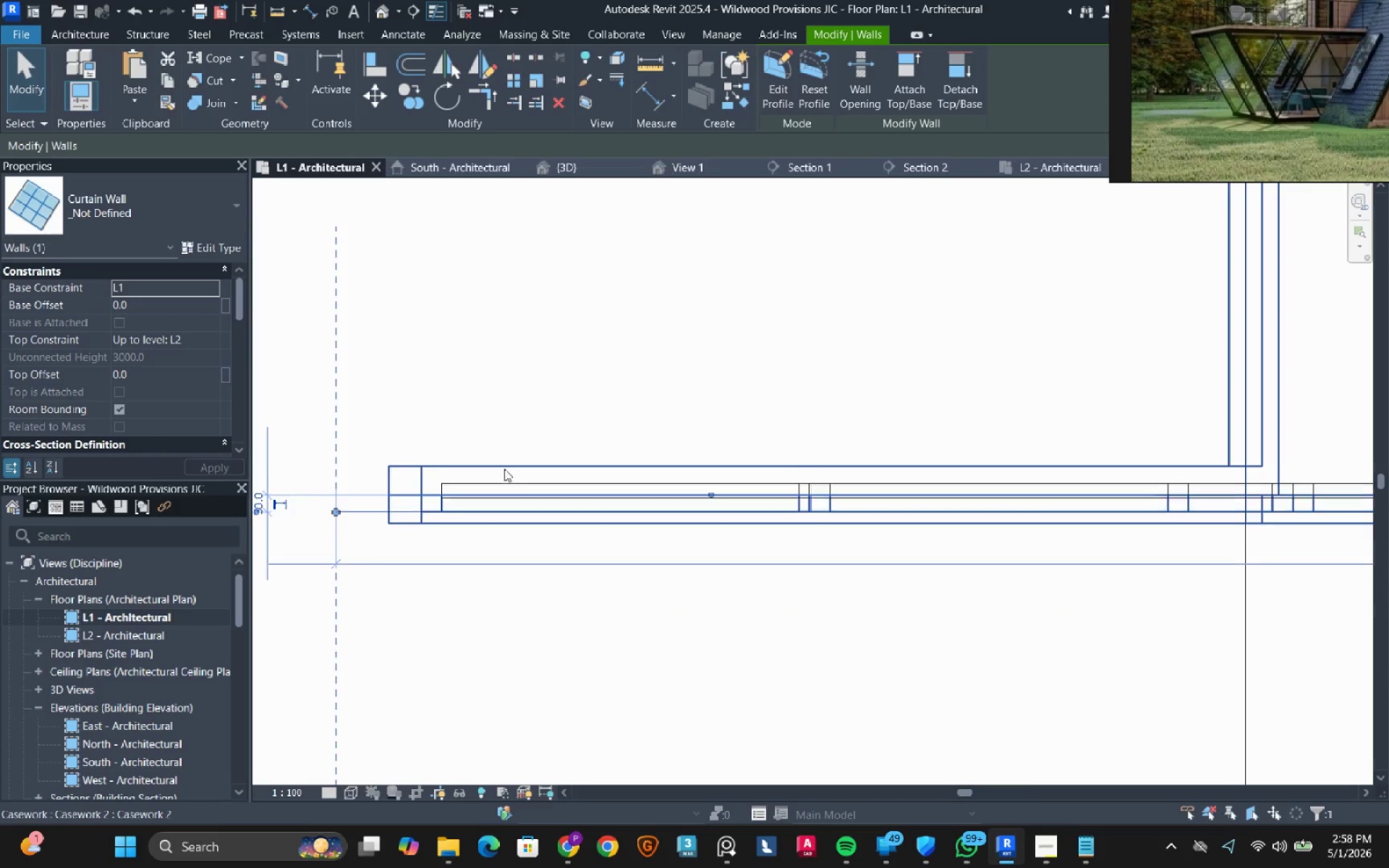 
key(ArrowDown)
 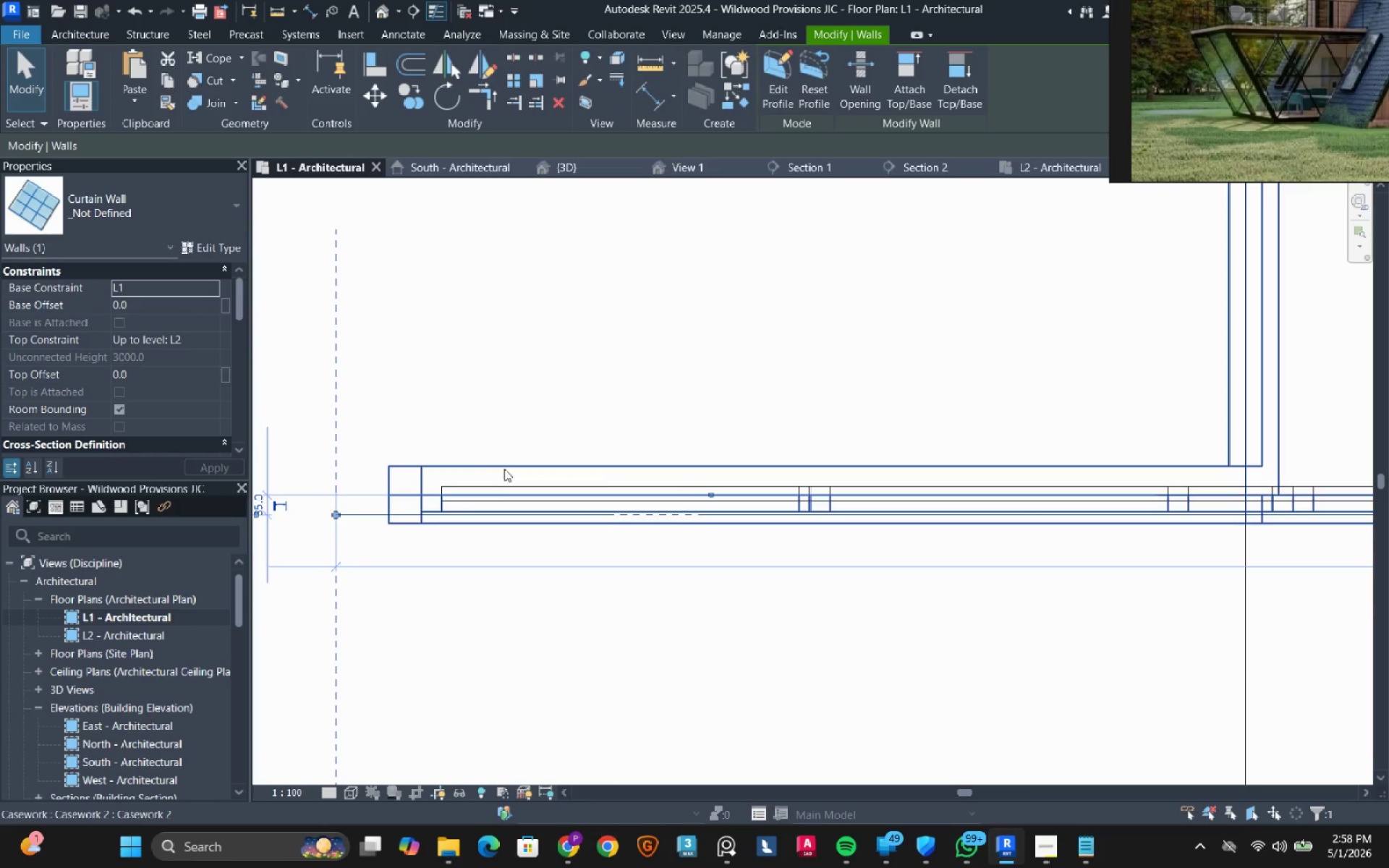 
key(ArrowDown)
 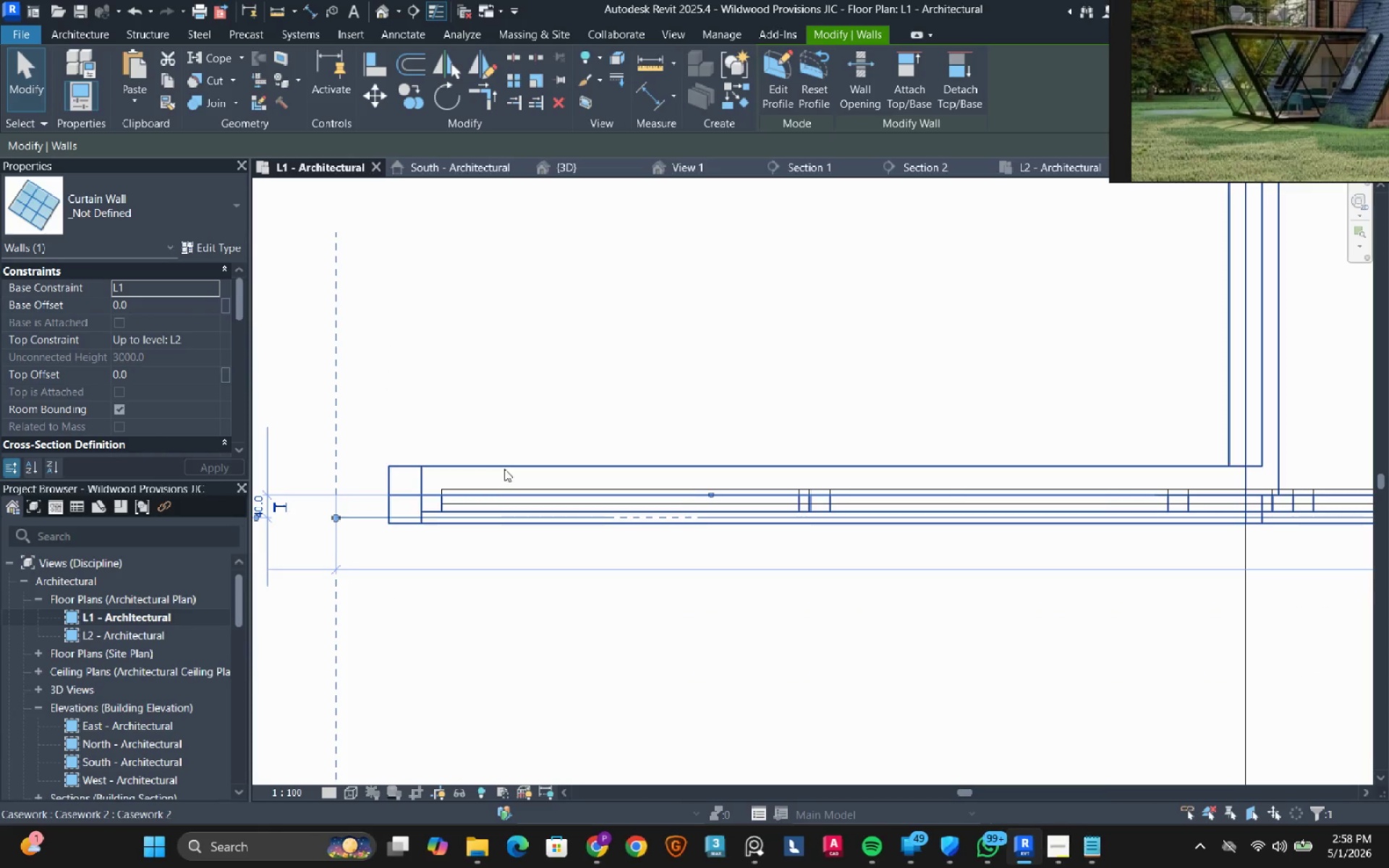 
key(ArrowDown)
 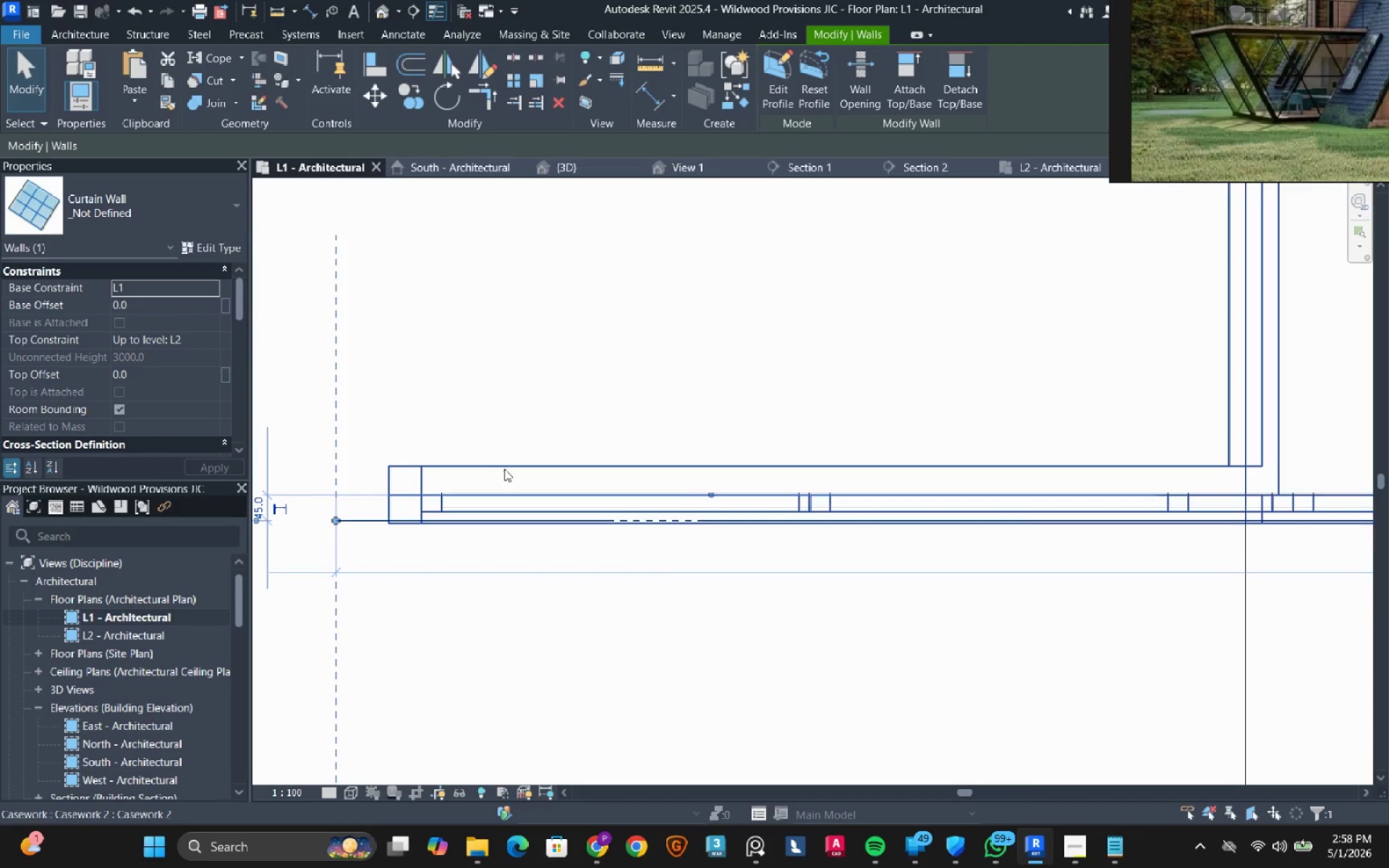 
key(ArrowDown)
 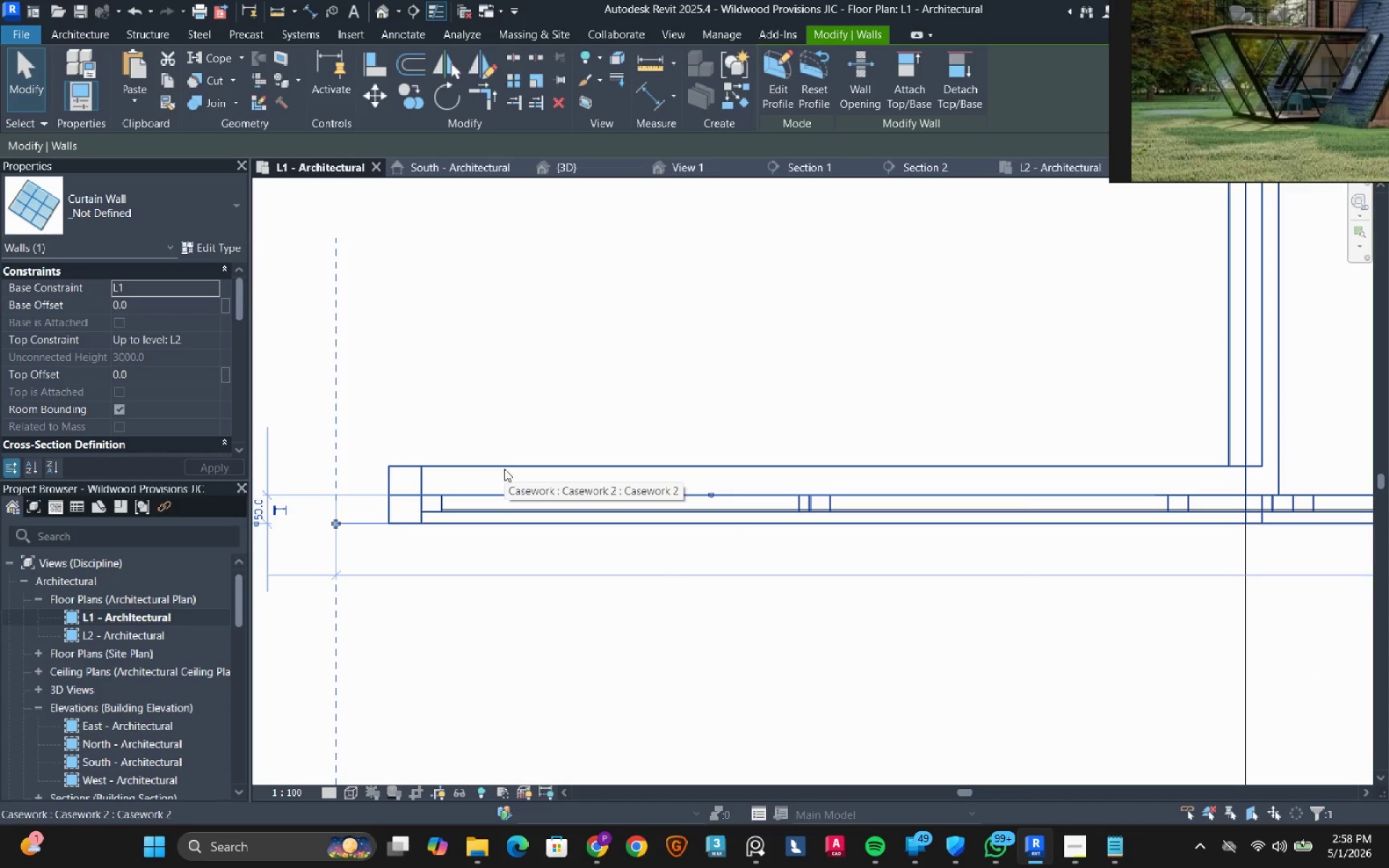 
scroll: coordinate [505, 469], scroll_direction: down, amount: 18.0
 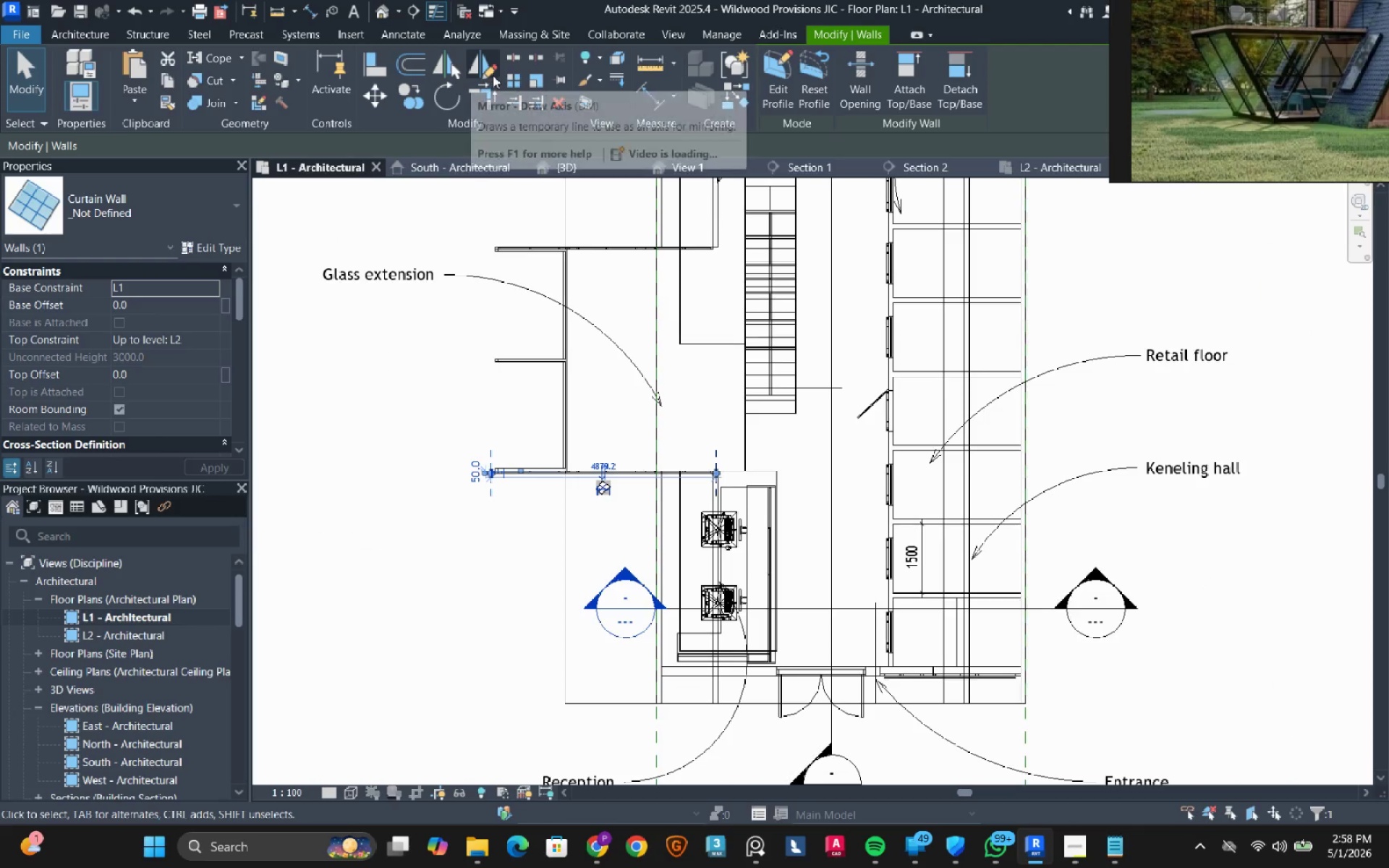 
left_click([485, 67])
 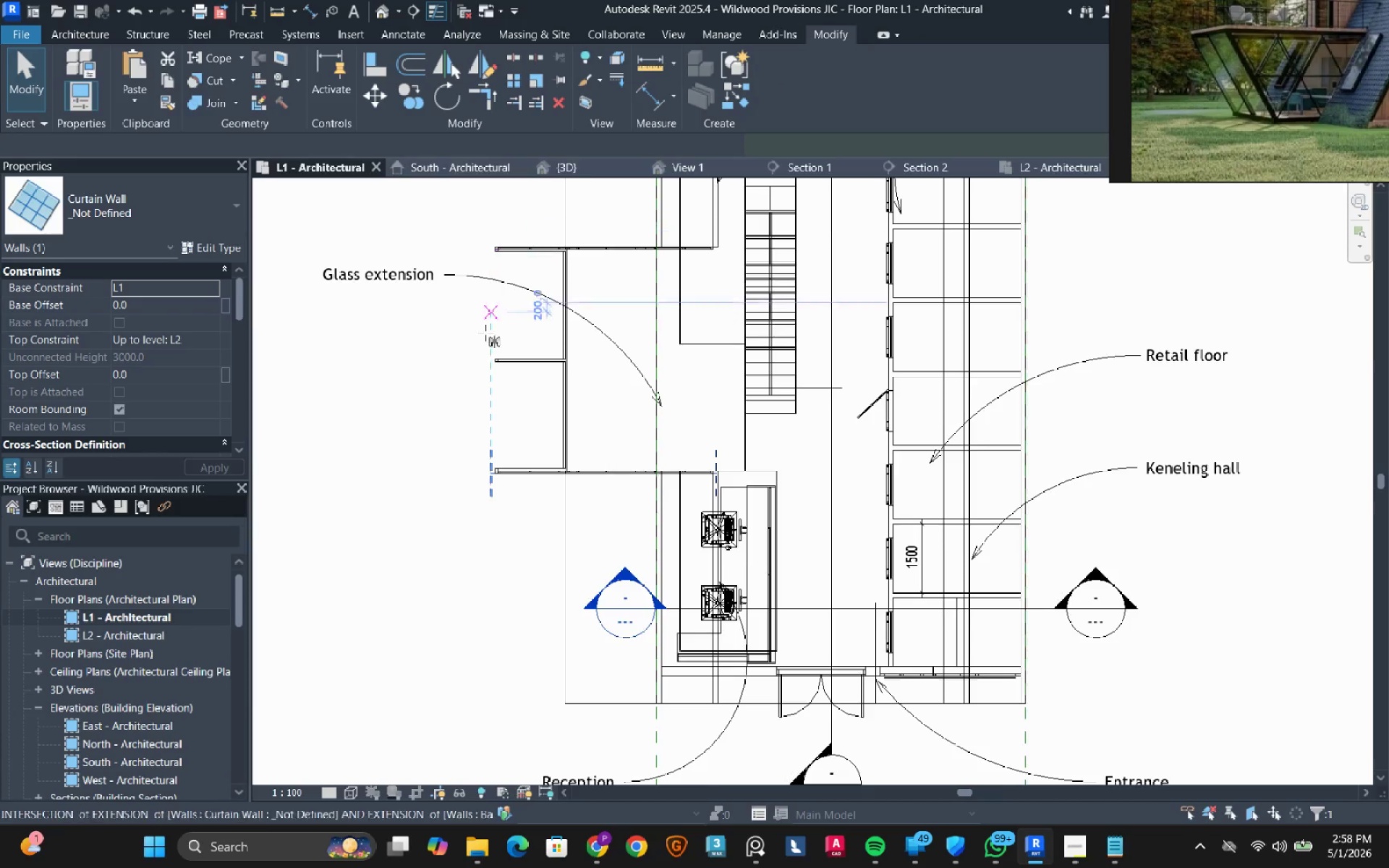 
scroll: coordinate [492, 378], scroll_direction: up, amount: 17.0
 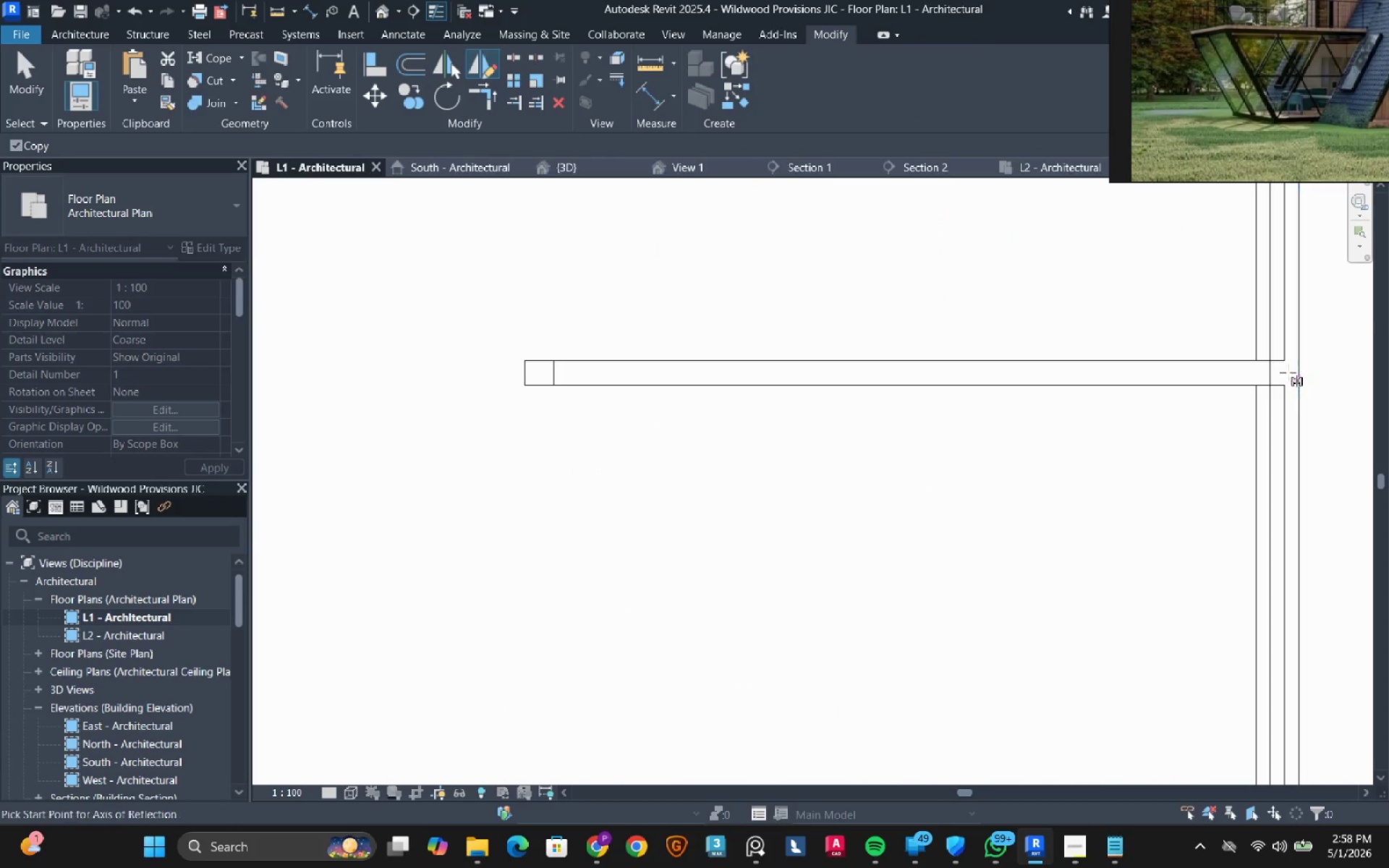 
left_click([1299, 371])
 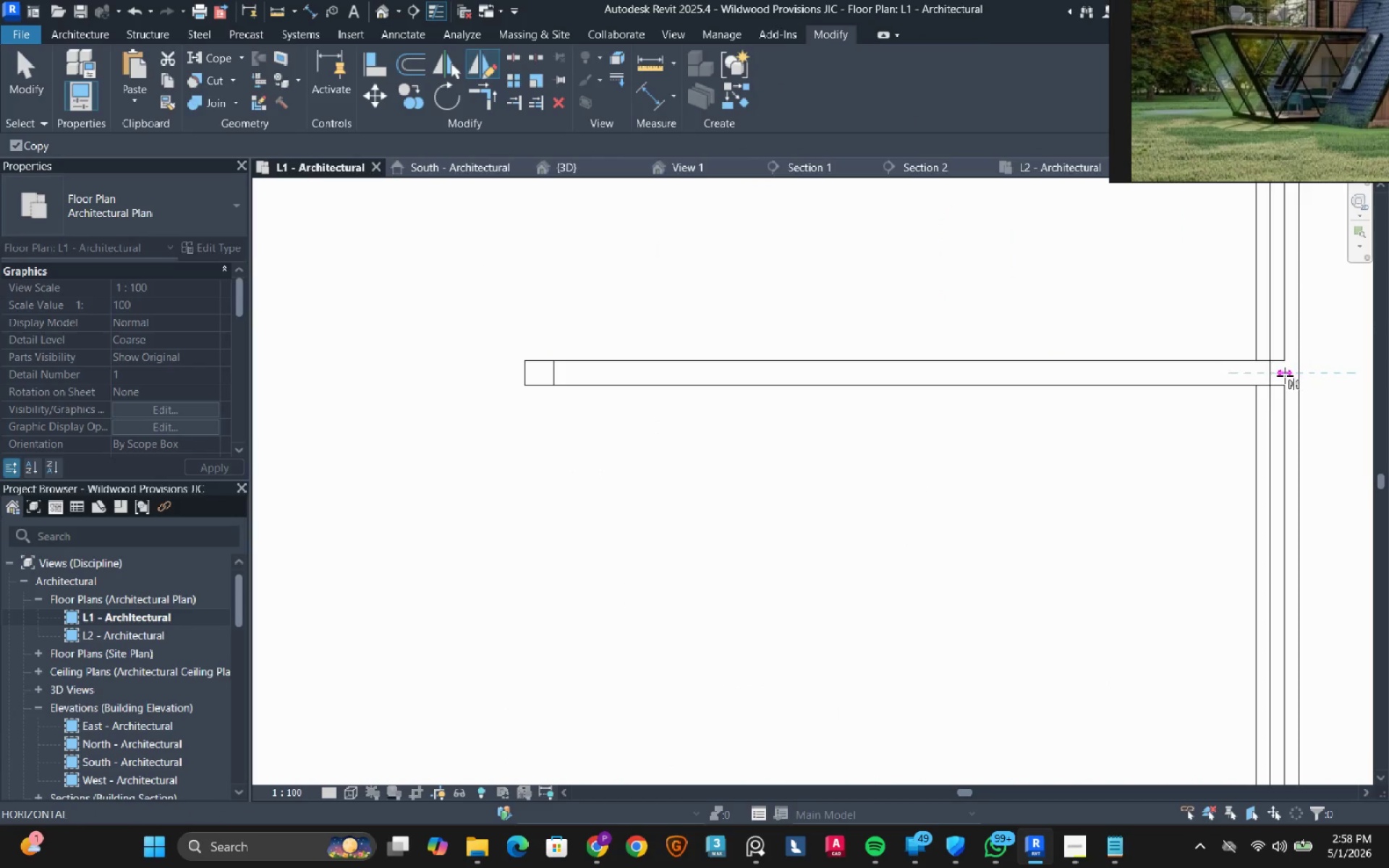 
left_click([1285, 375])
 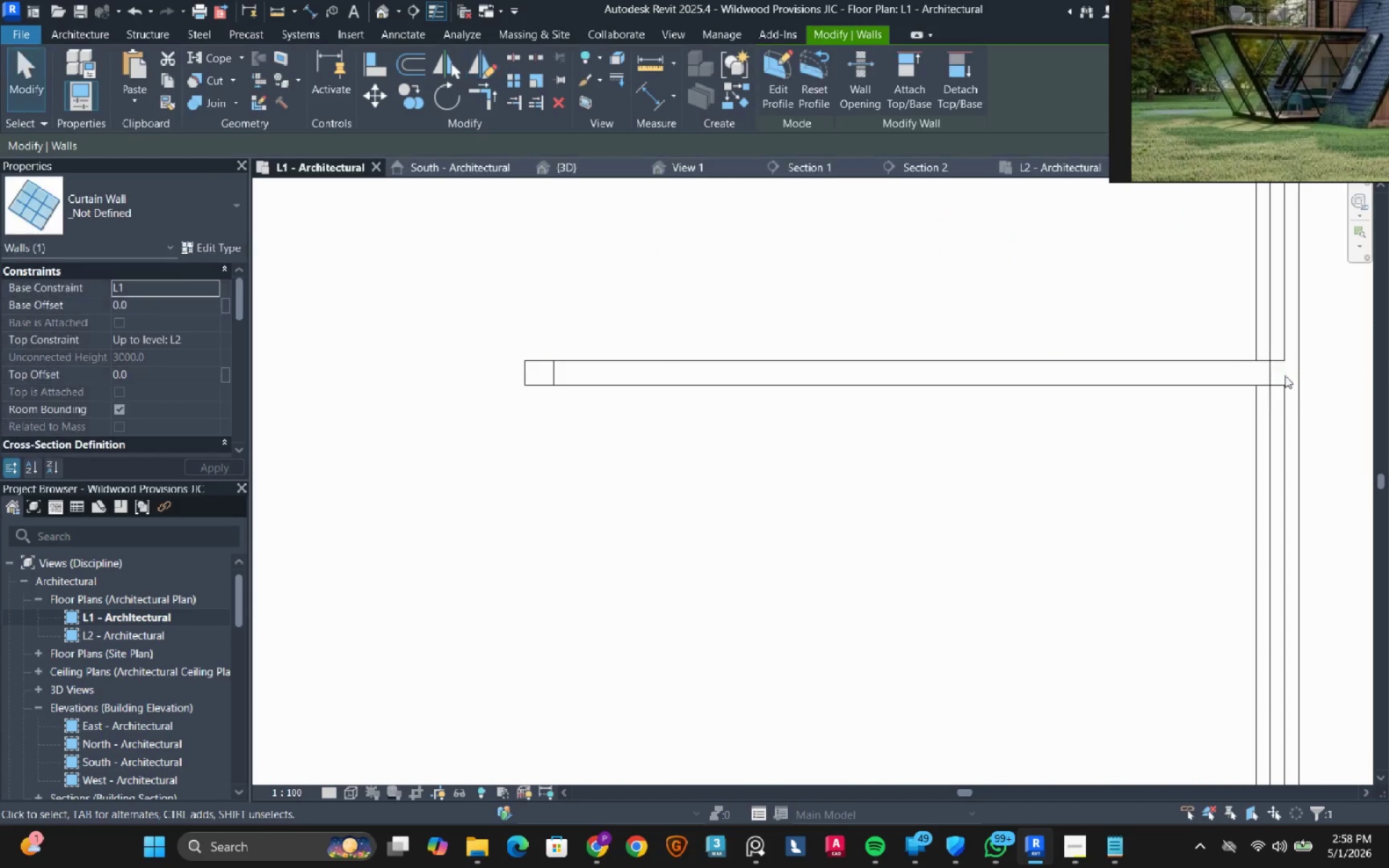 
scroll: coordinate [933, 414], scroll_direction: down, amount: 13.0
 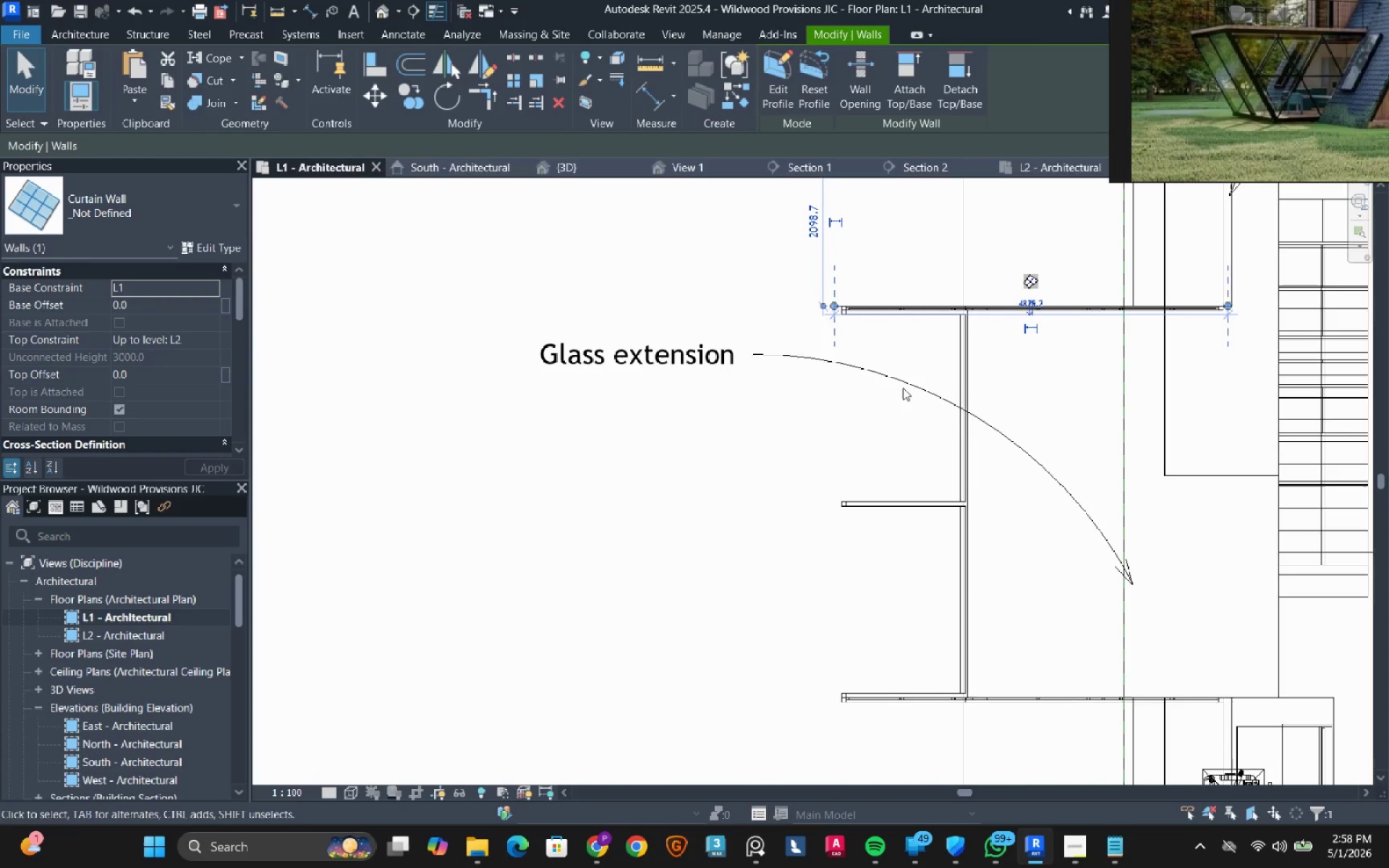 
scroll: coordinate [744, 323], scroll_direction: up, amount: 17.0
 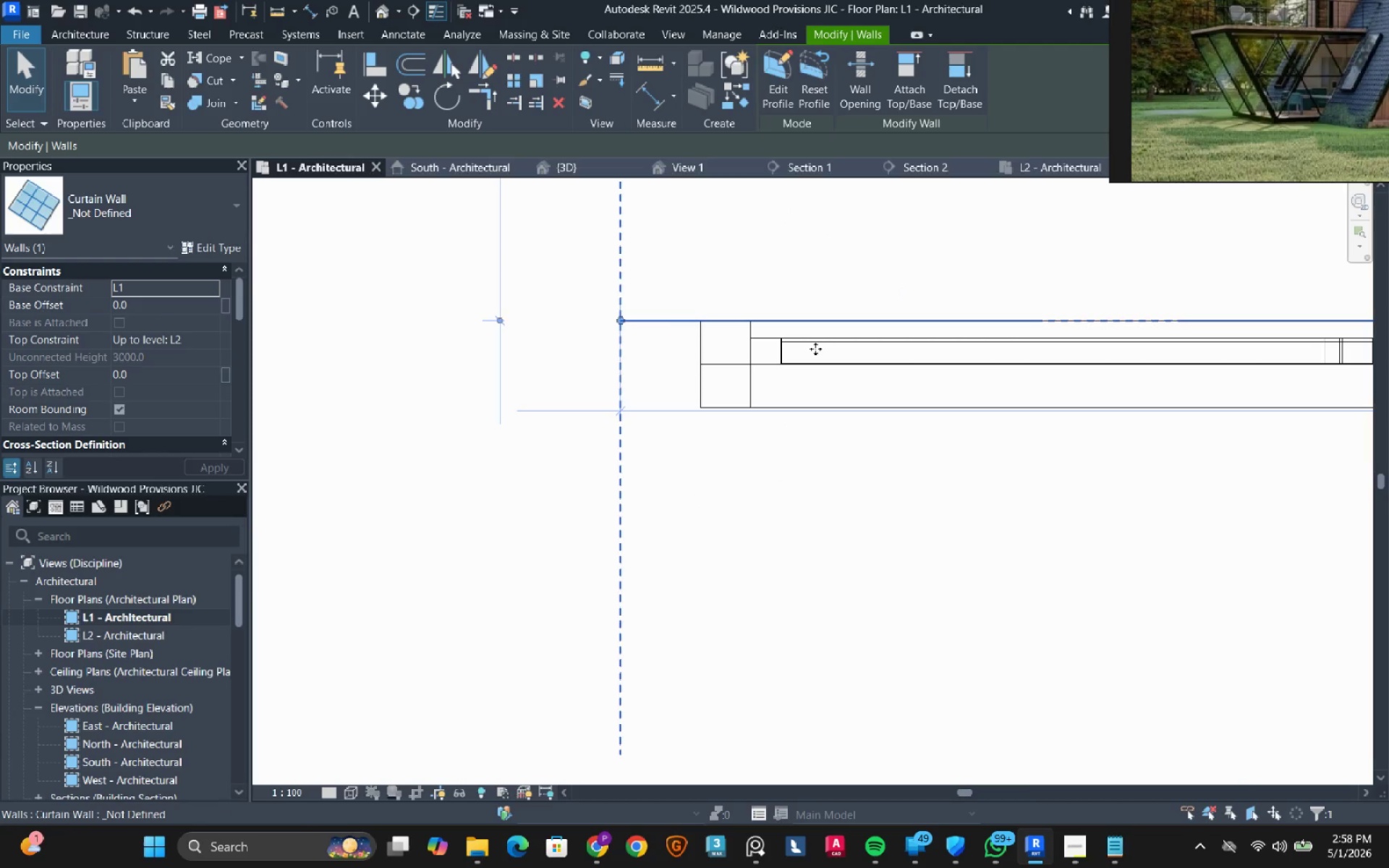 
scroll: coordinate [581, 369], scroll_direction: down, amount: 21.0
 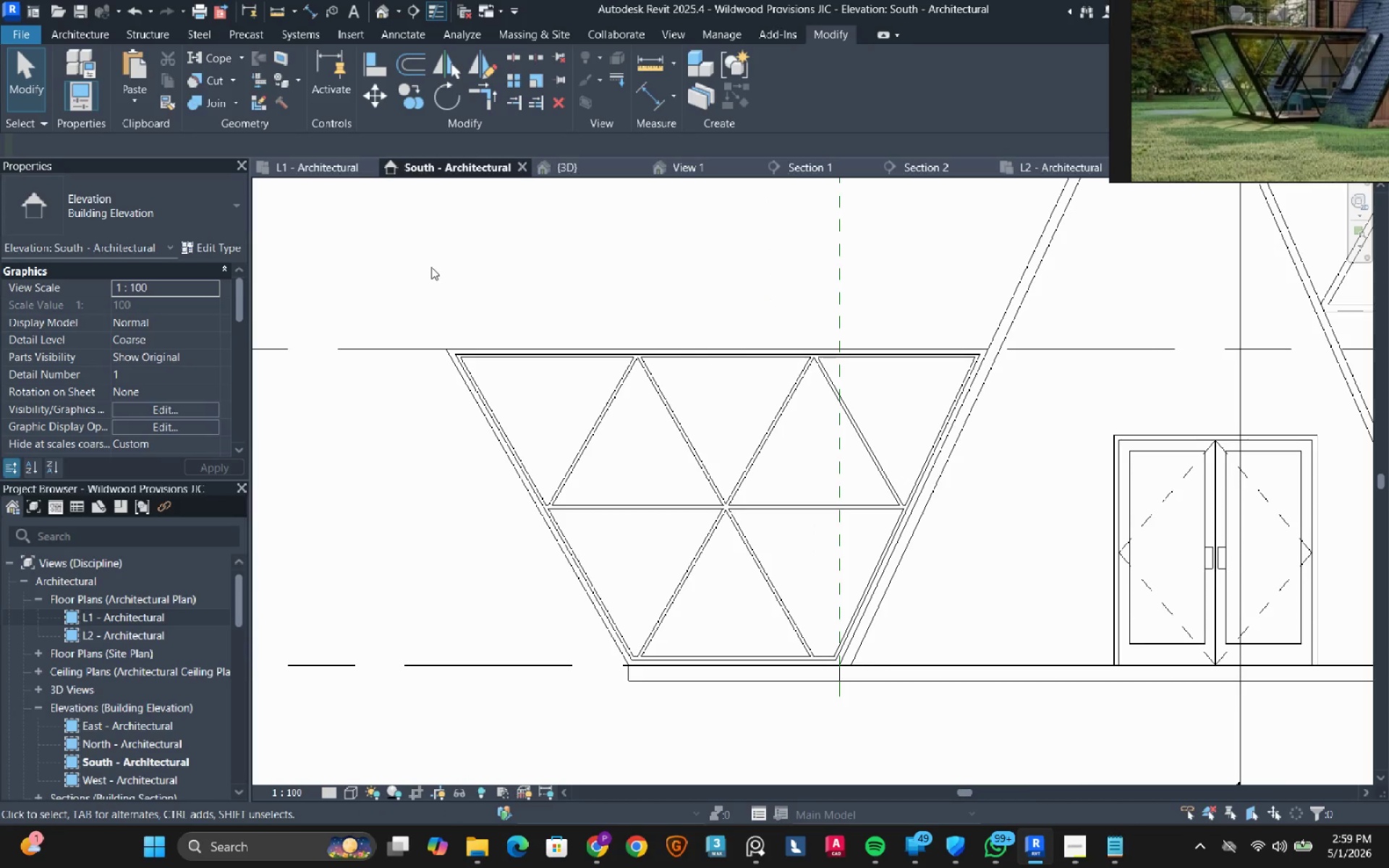 
wait(16.41)
 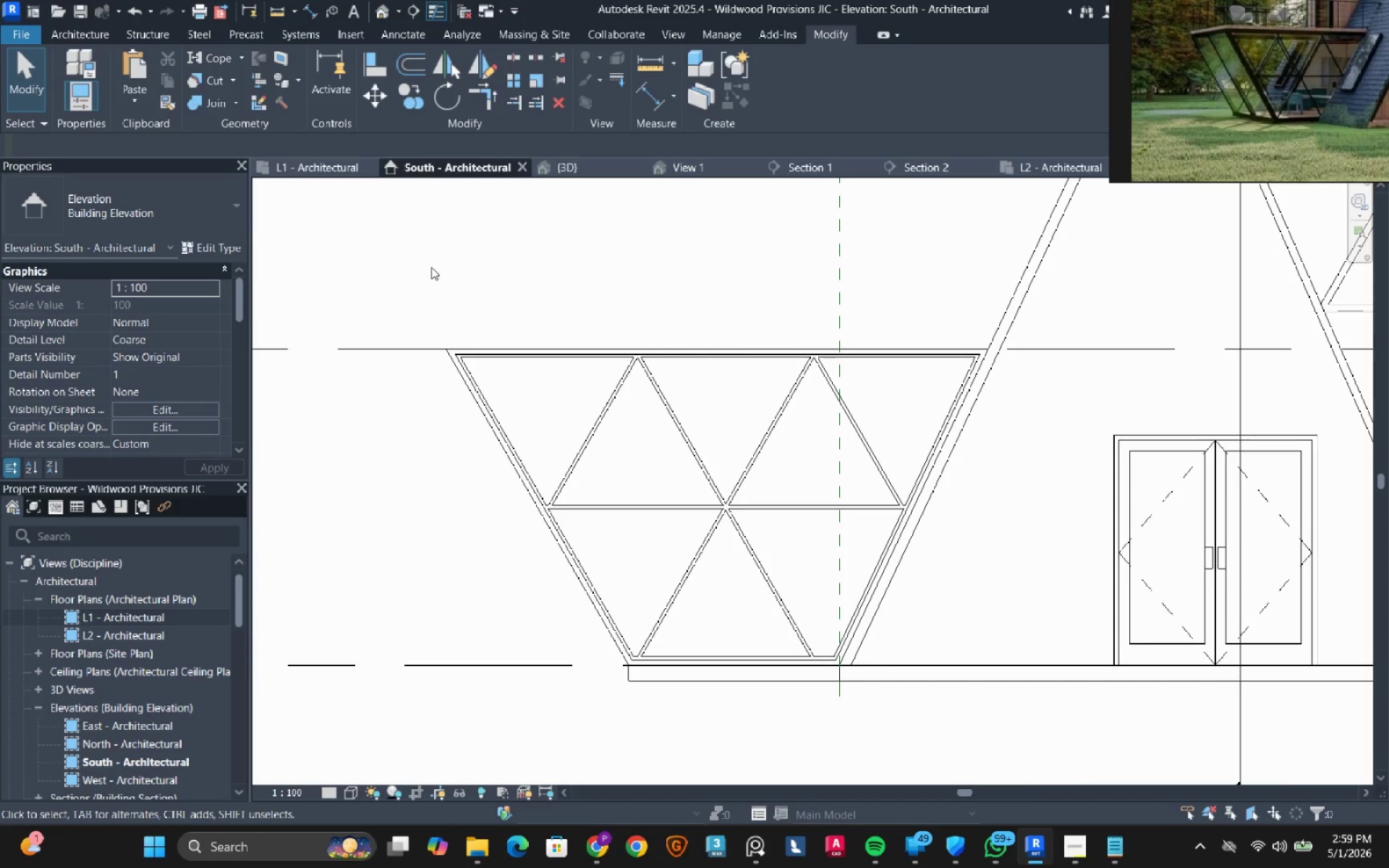 
left_click([82, 28])
 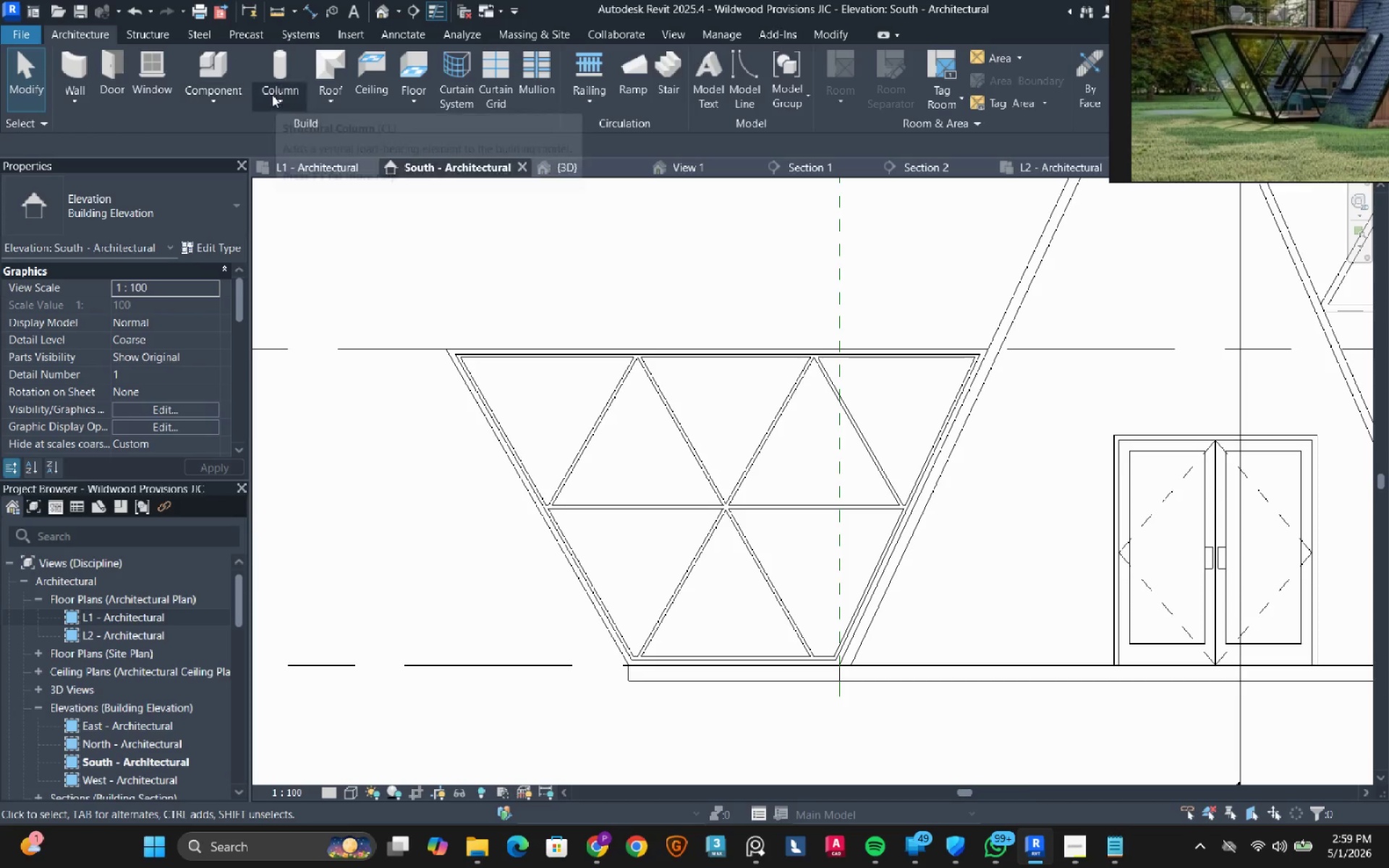 
left_click([213, 95])
 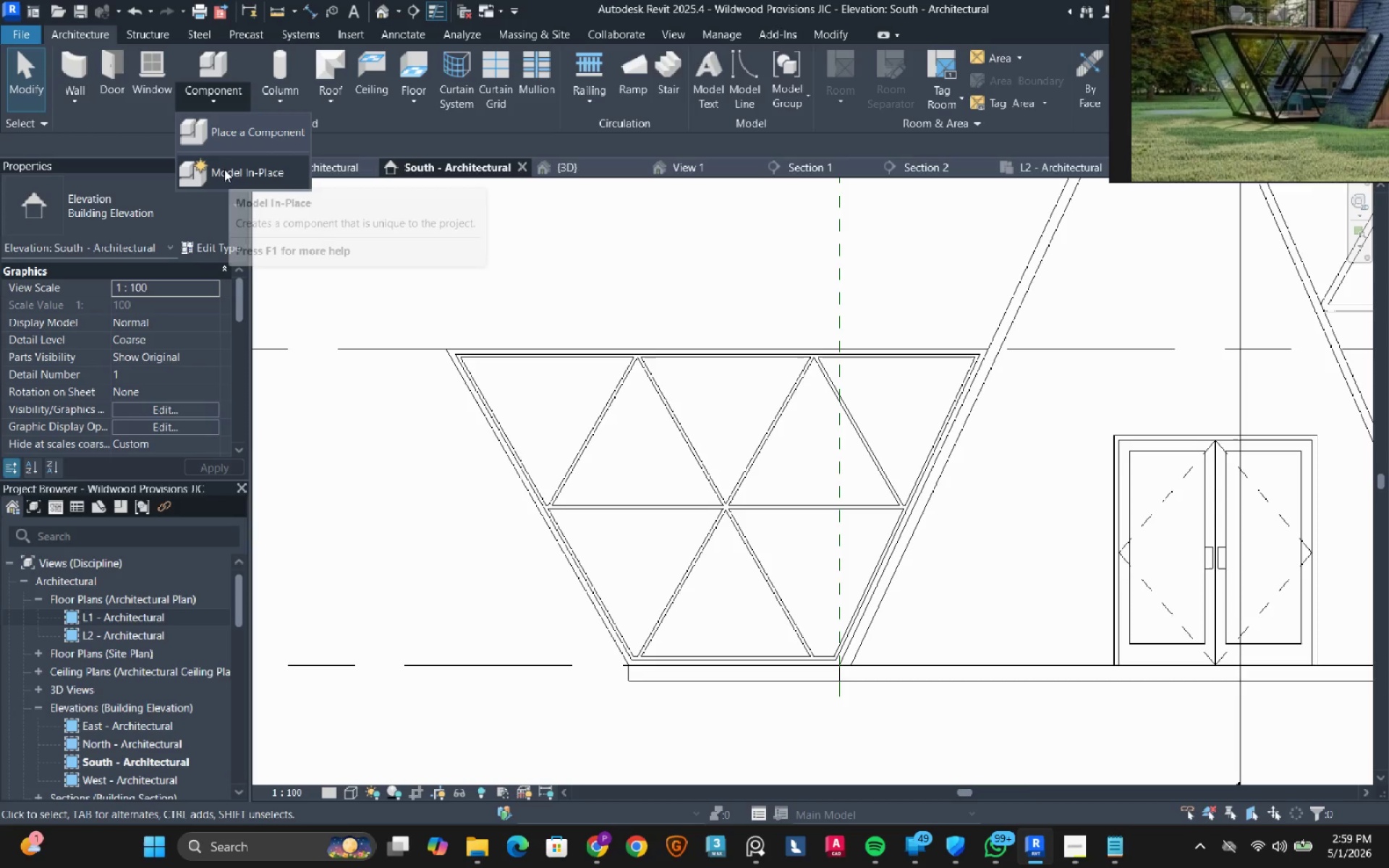 
left_click([224, 169])
 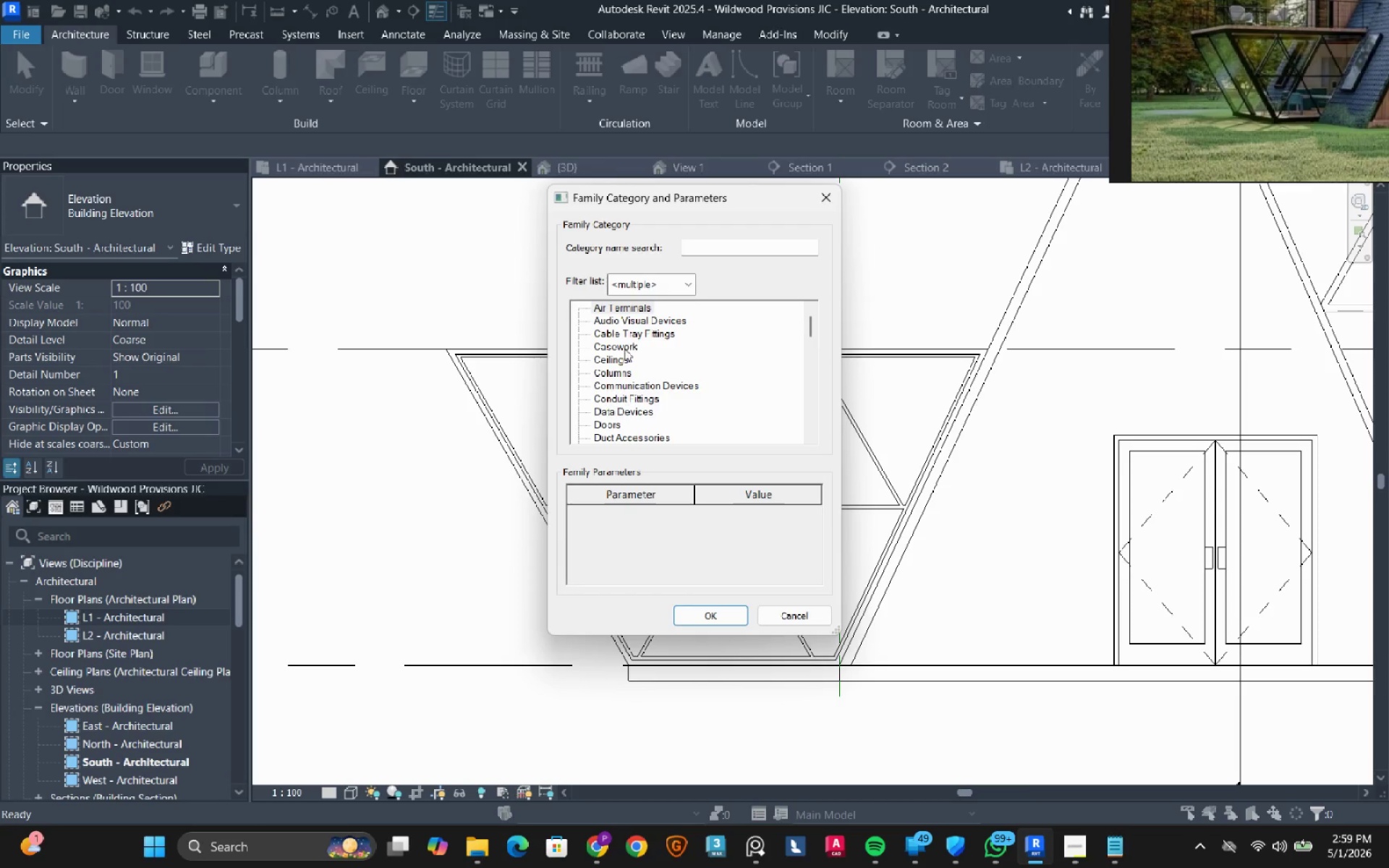 
left_click([623, 351])
 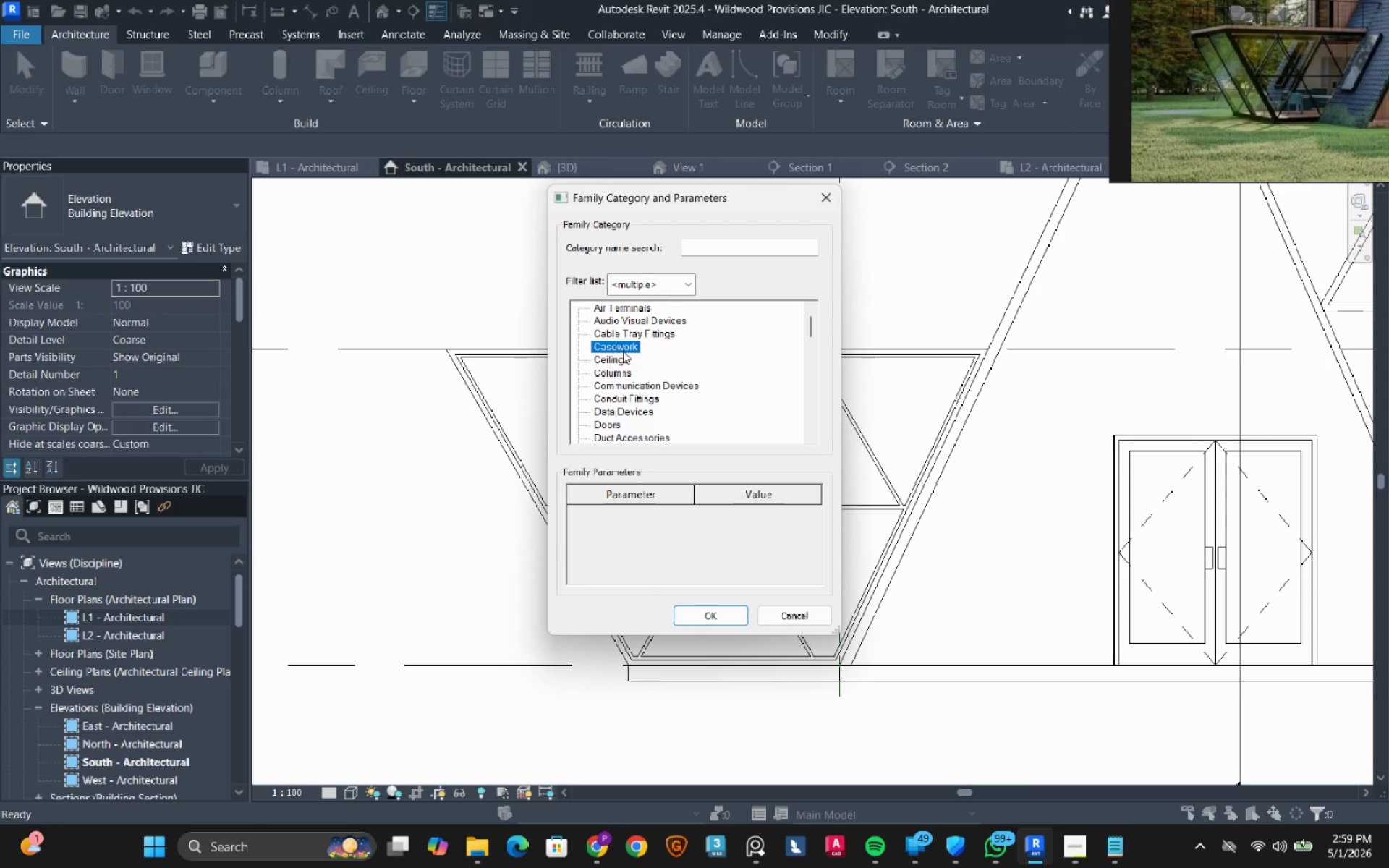 
key(W)
 